 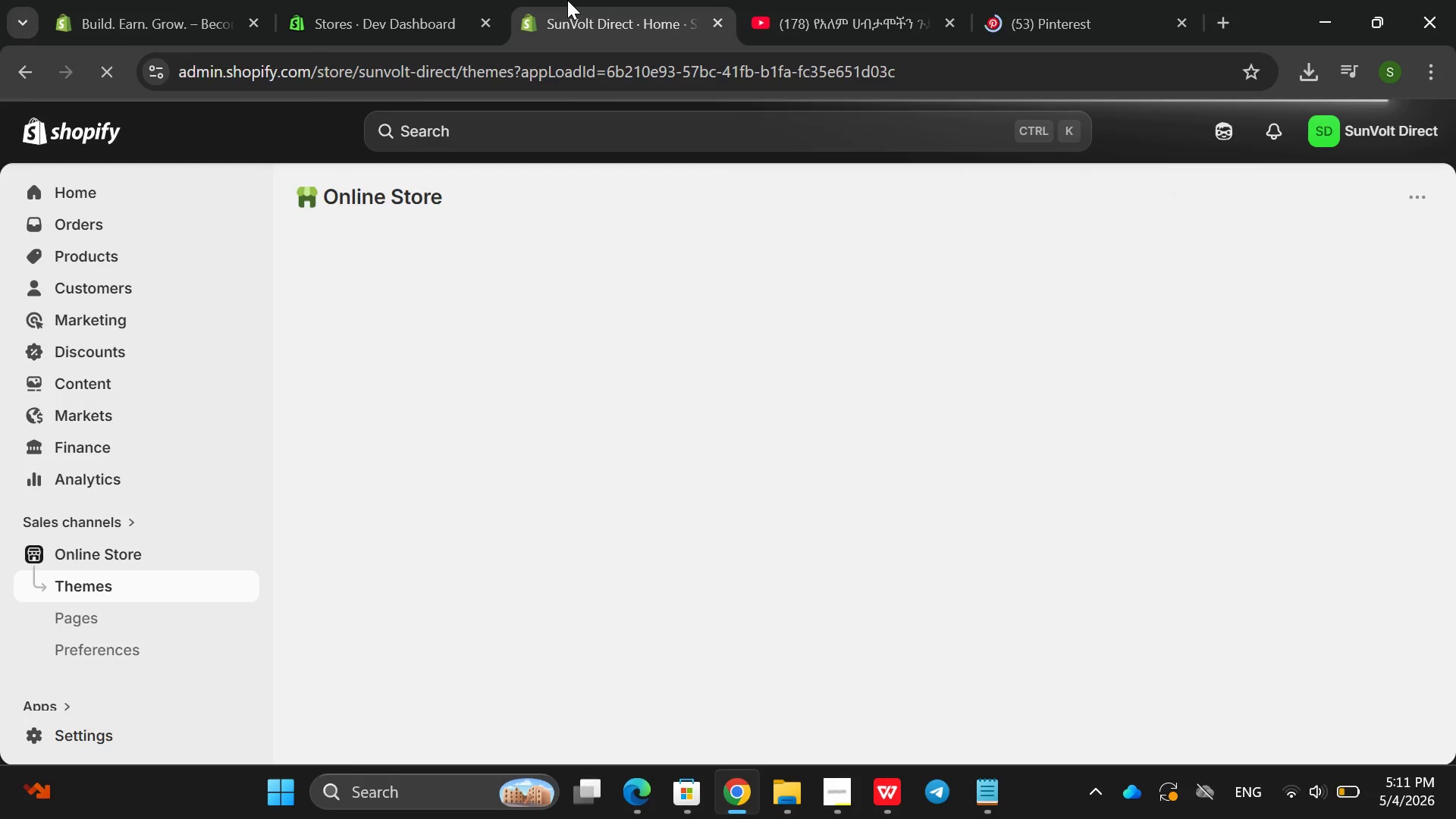 
mouse_move([961, 5])
 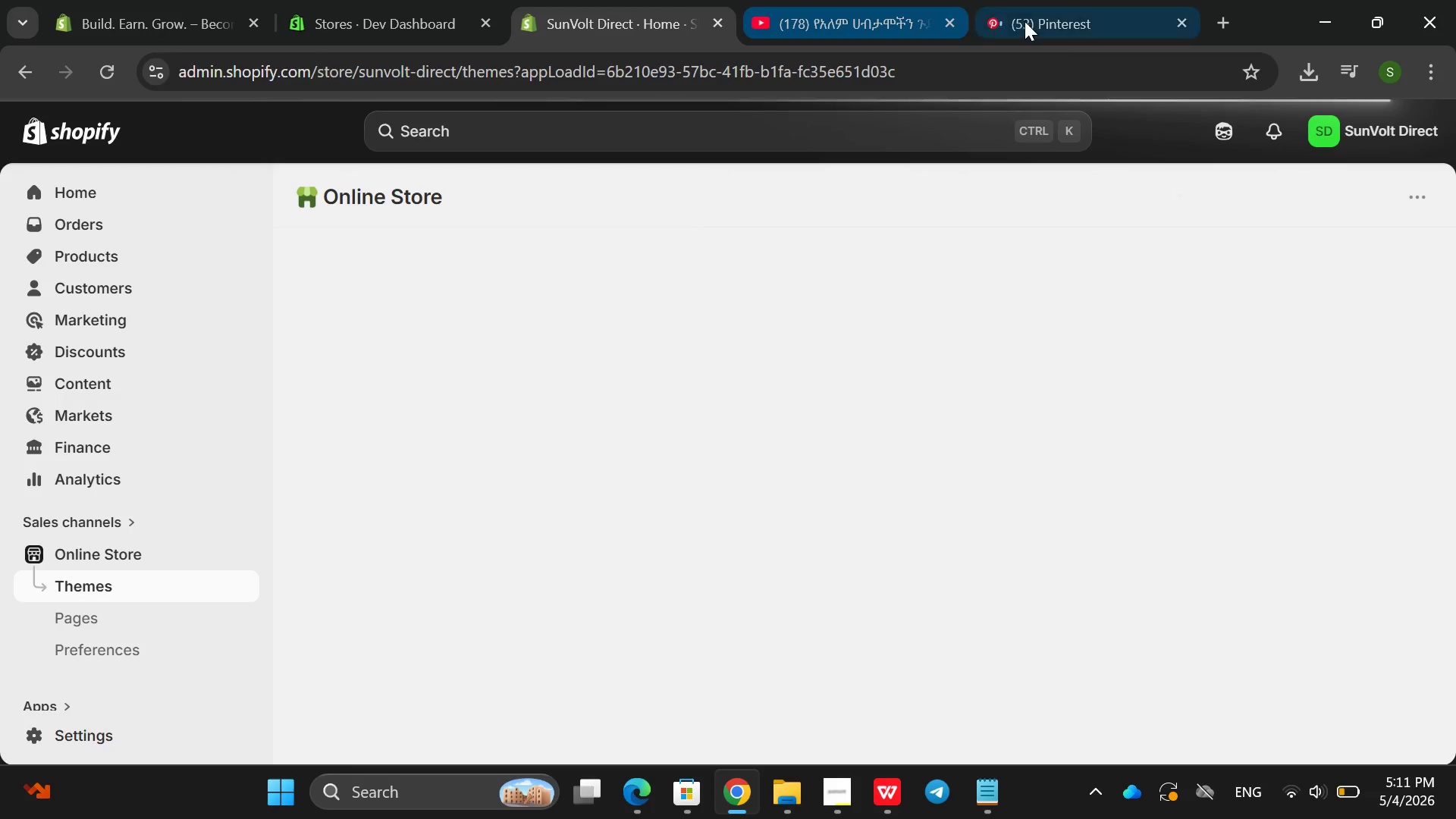 
left_click([1025, 21])
 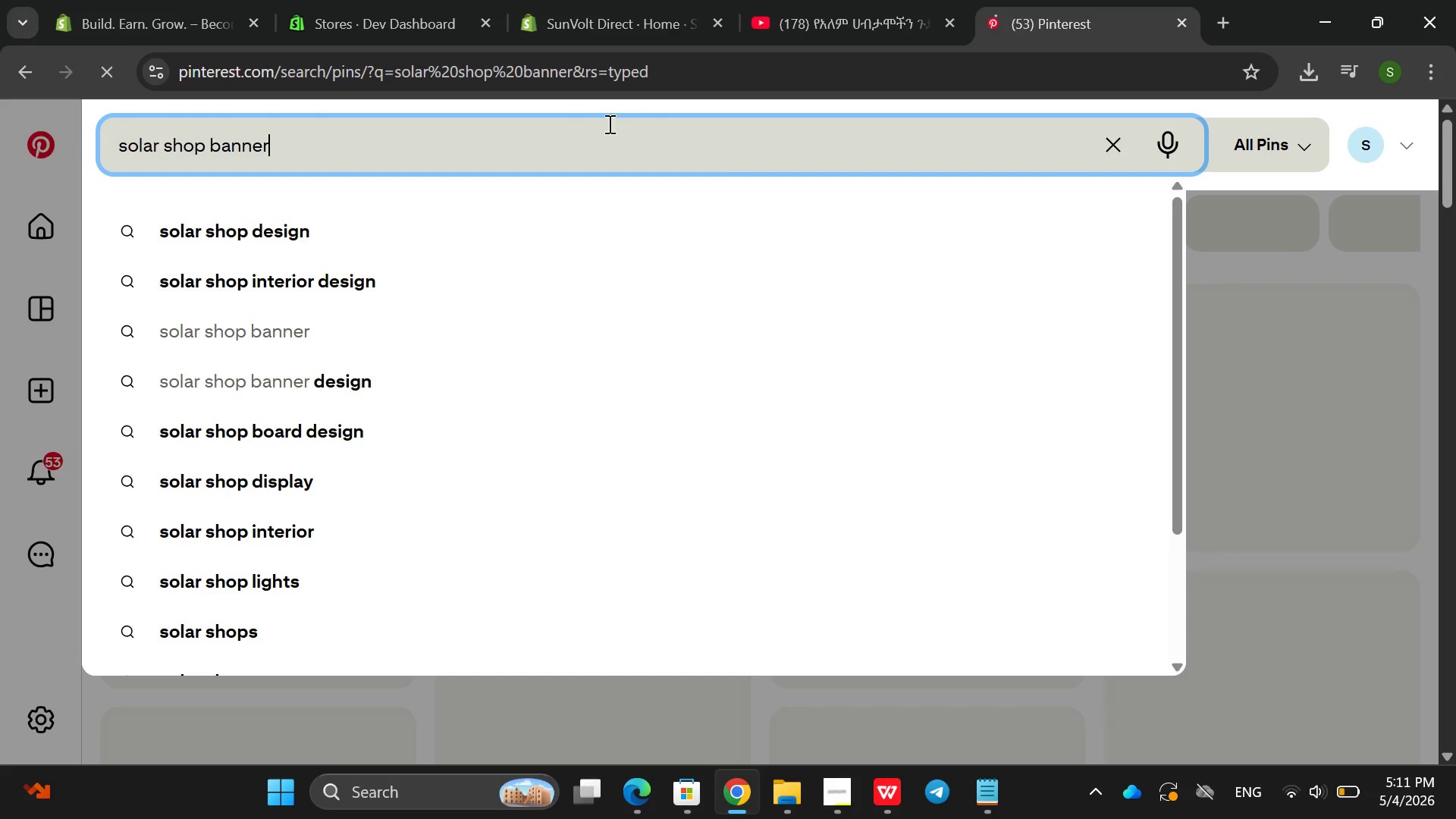 
left_click([560, 124])
 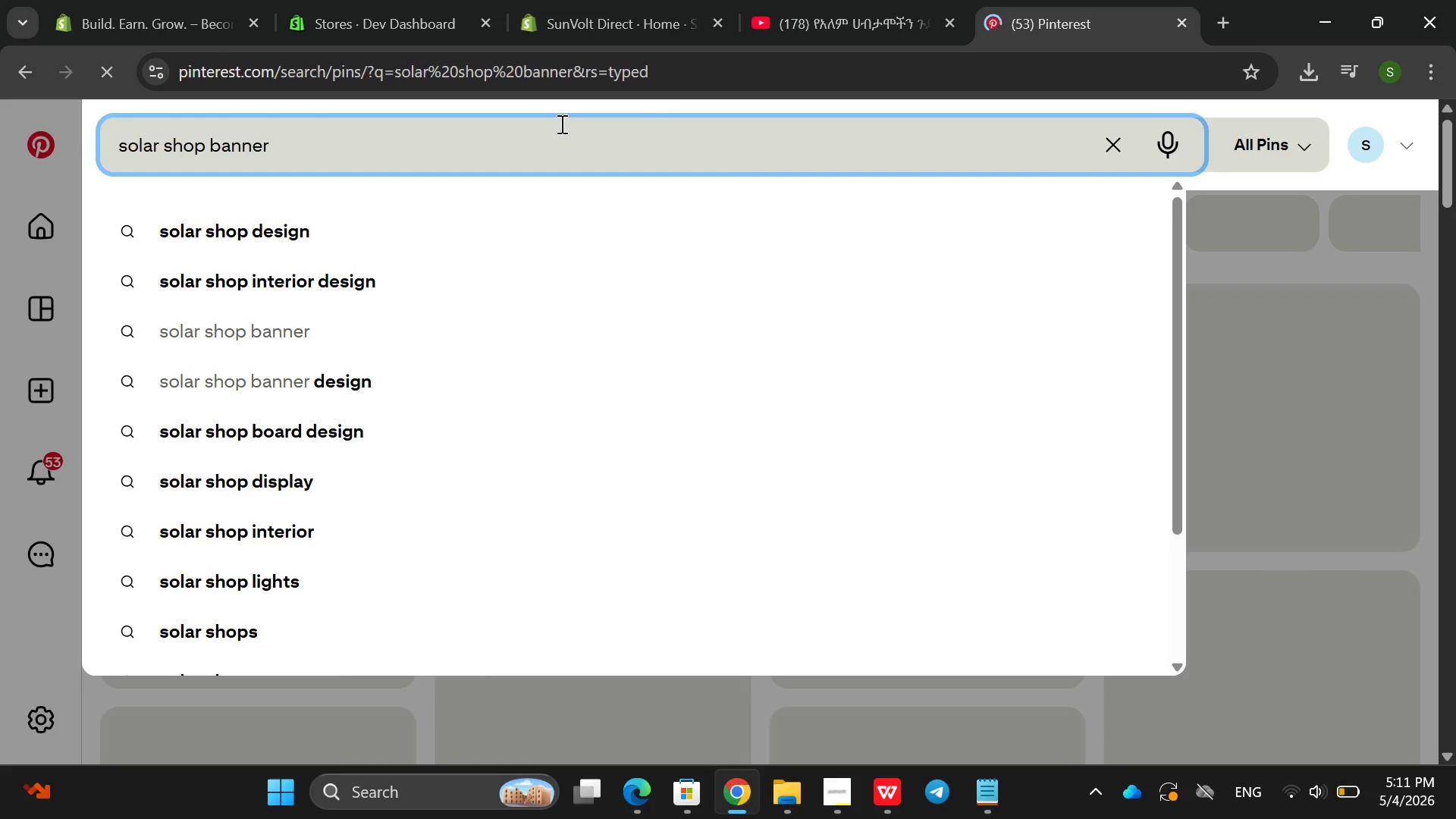 
key(Enter)
 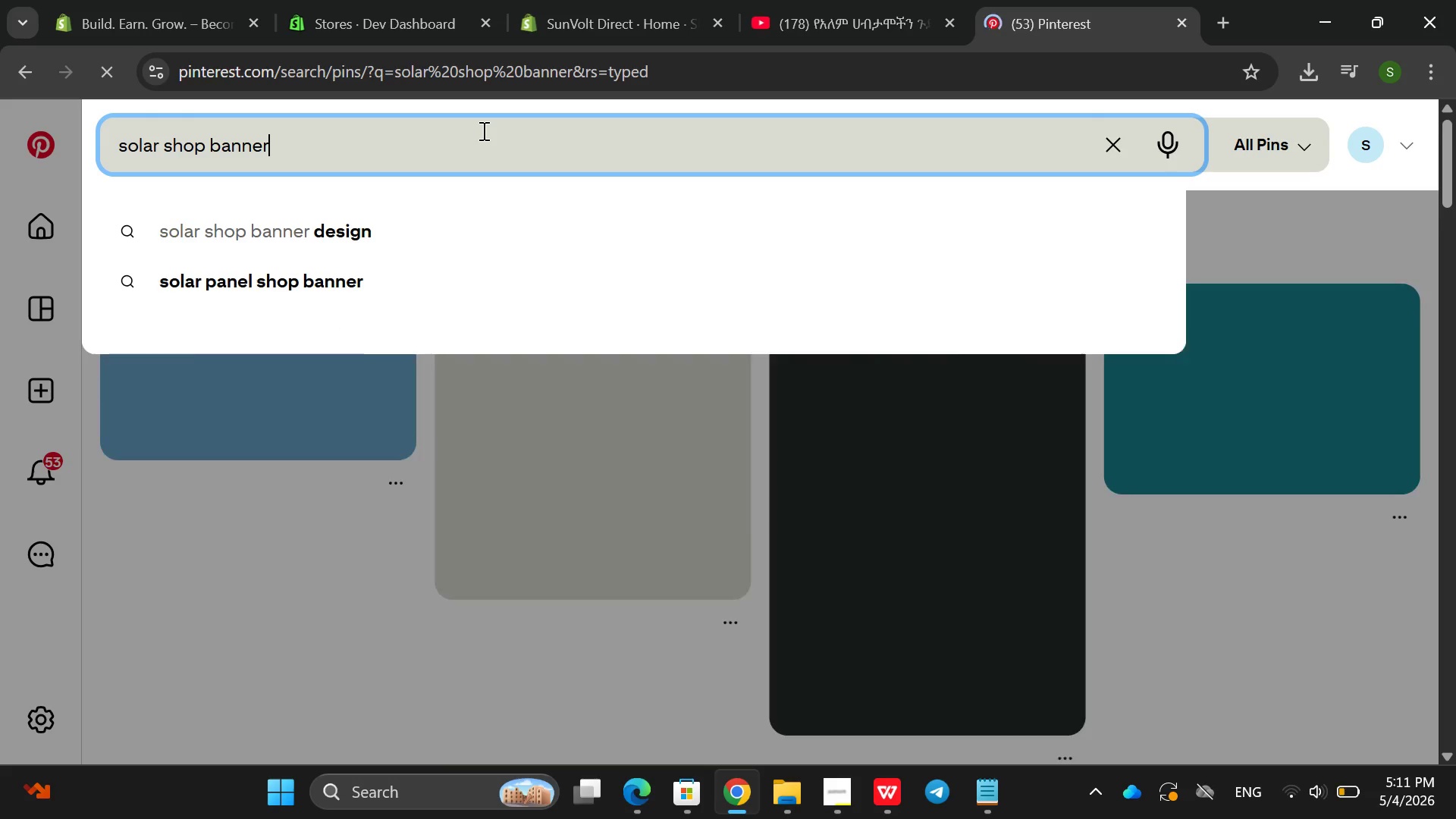 
wait(6.55)
 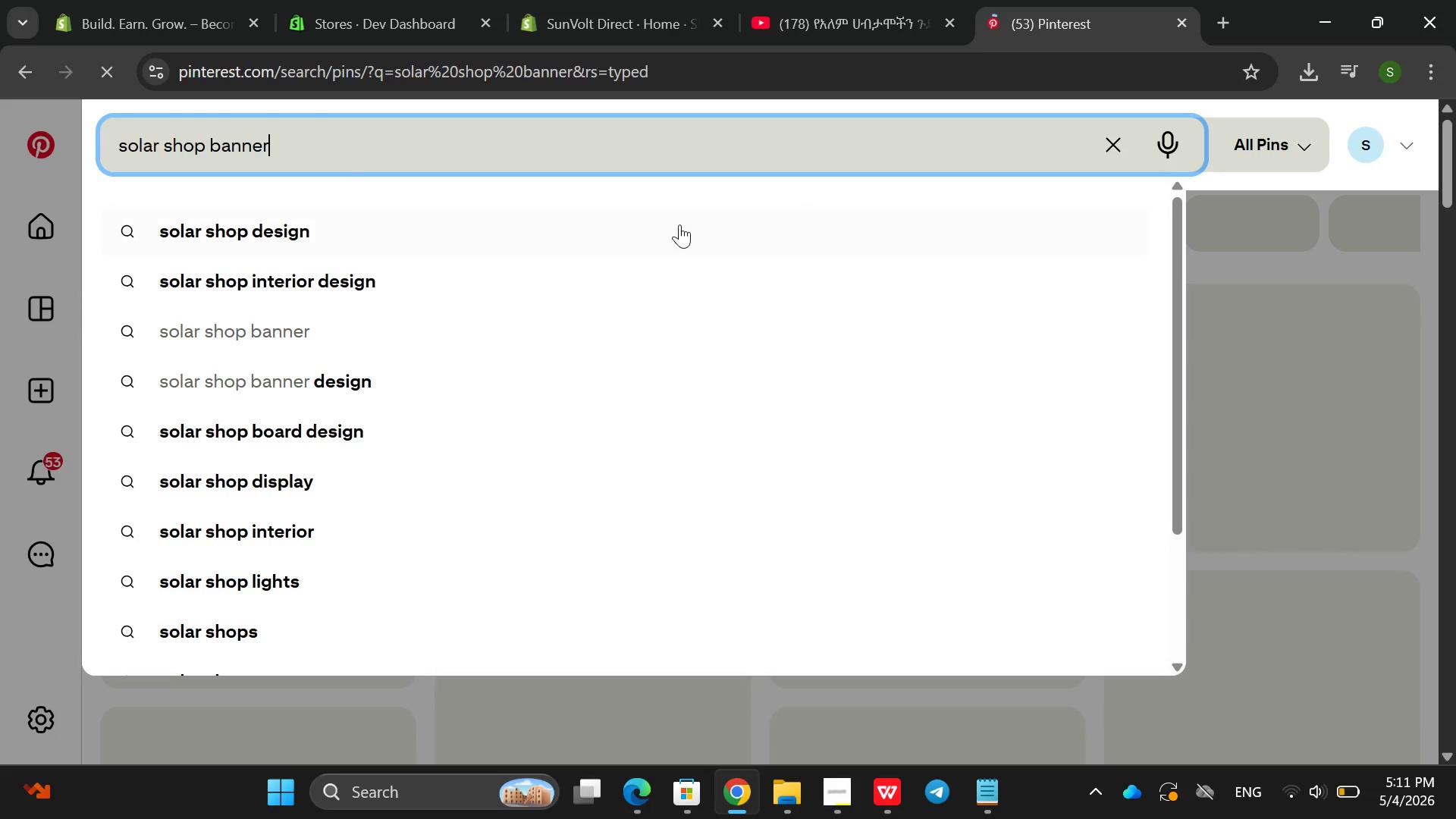 
left_click([24, 610])
 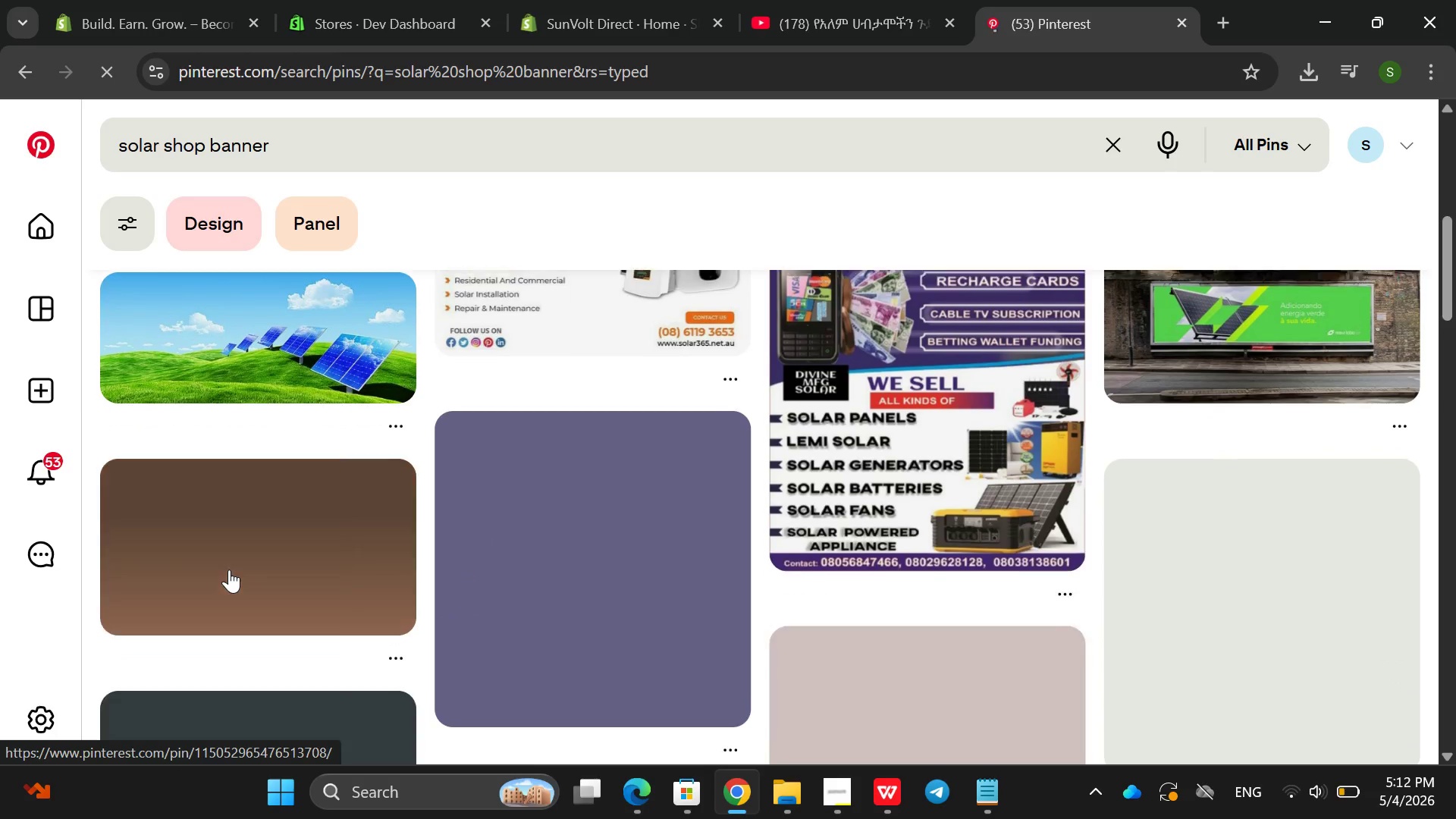 
wait(6.25)
 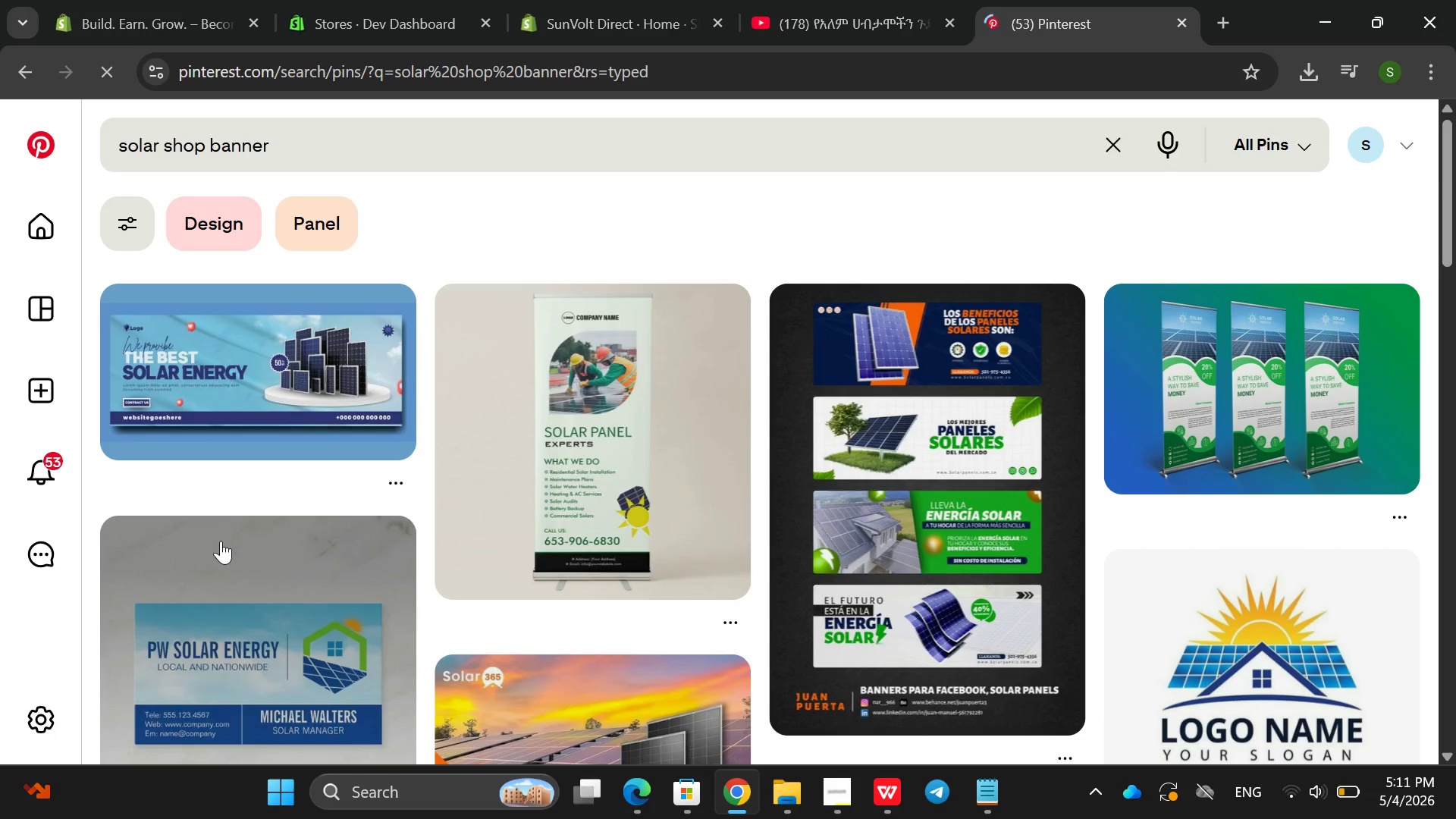 
left_click([195, 356])
 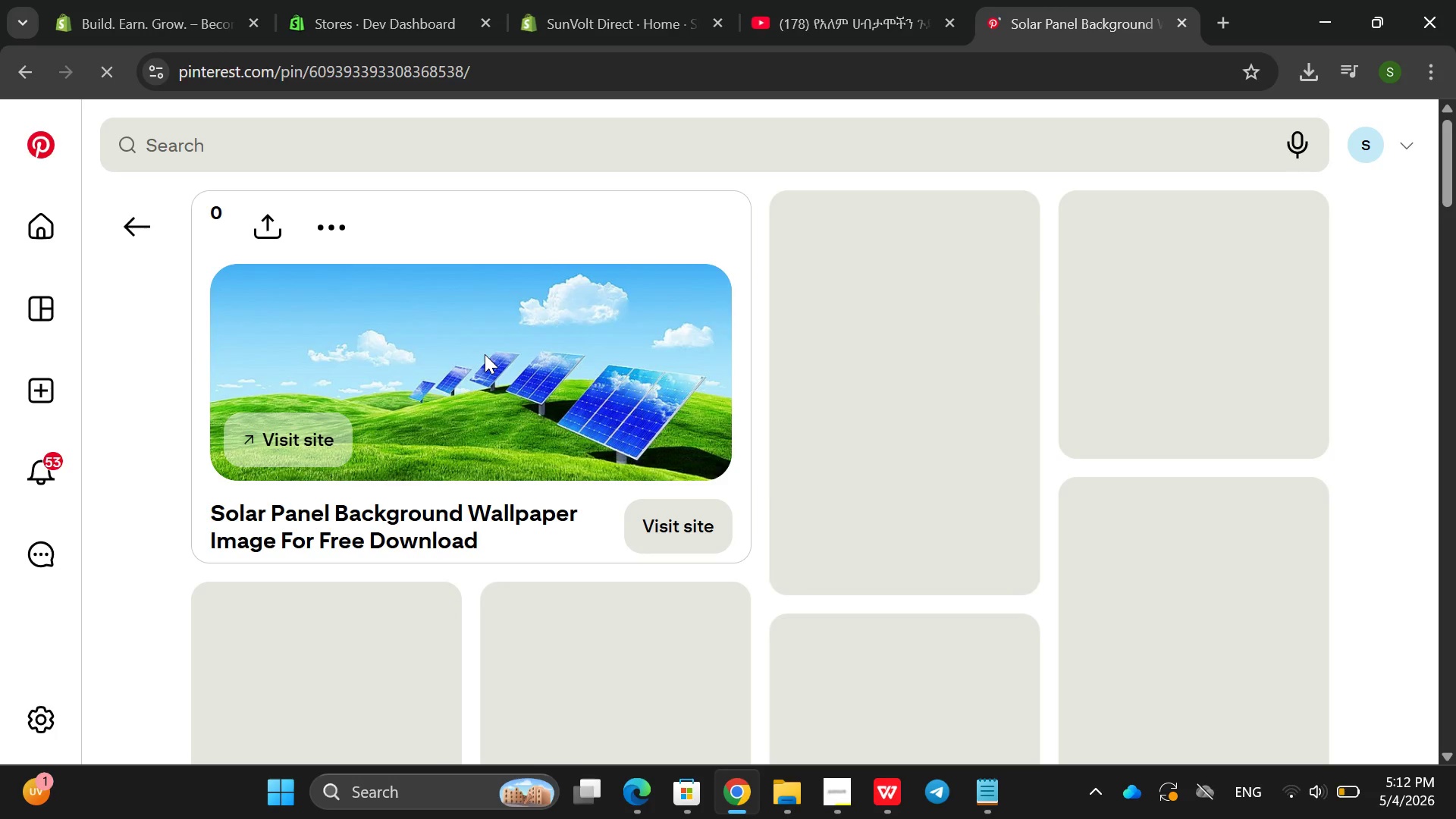 
right_click([485, 354])
 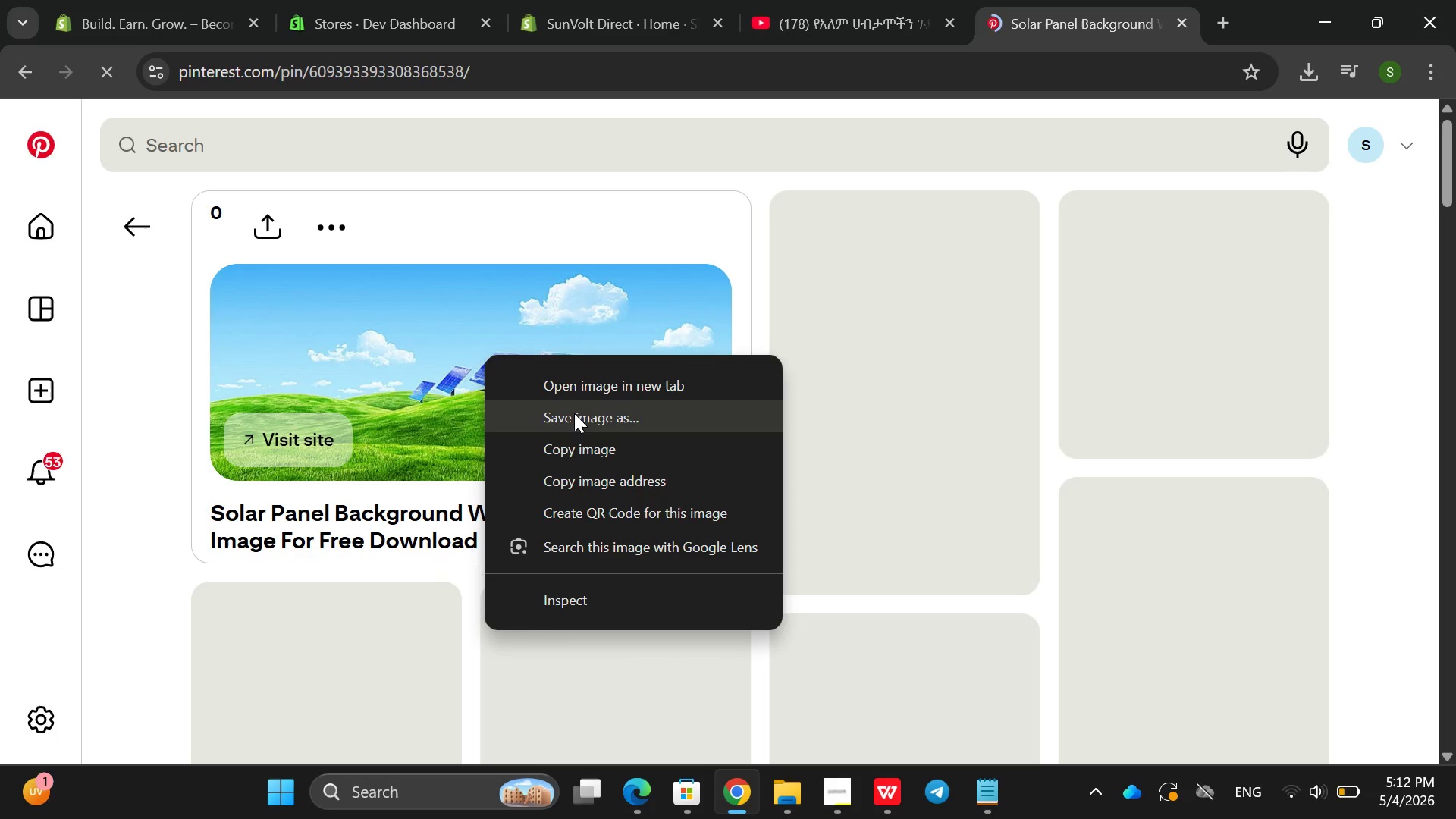 
left_click([574, 413])
 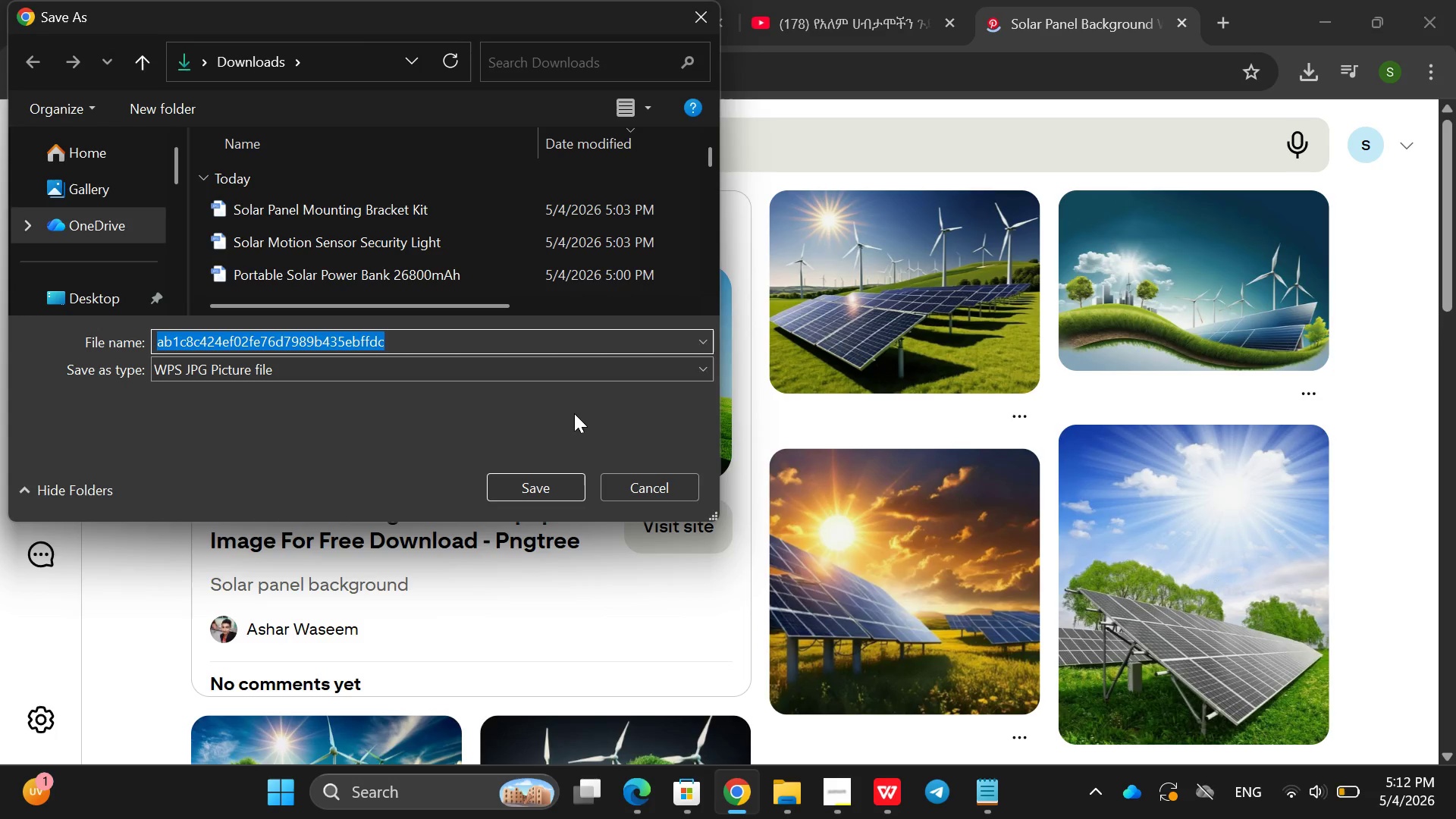 
wait(6.61)
 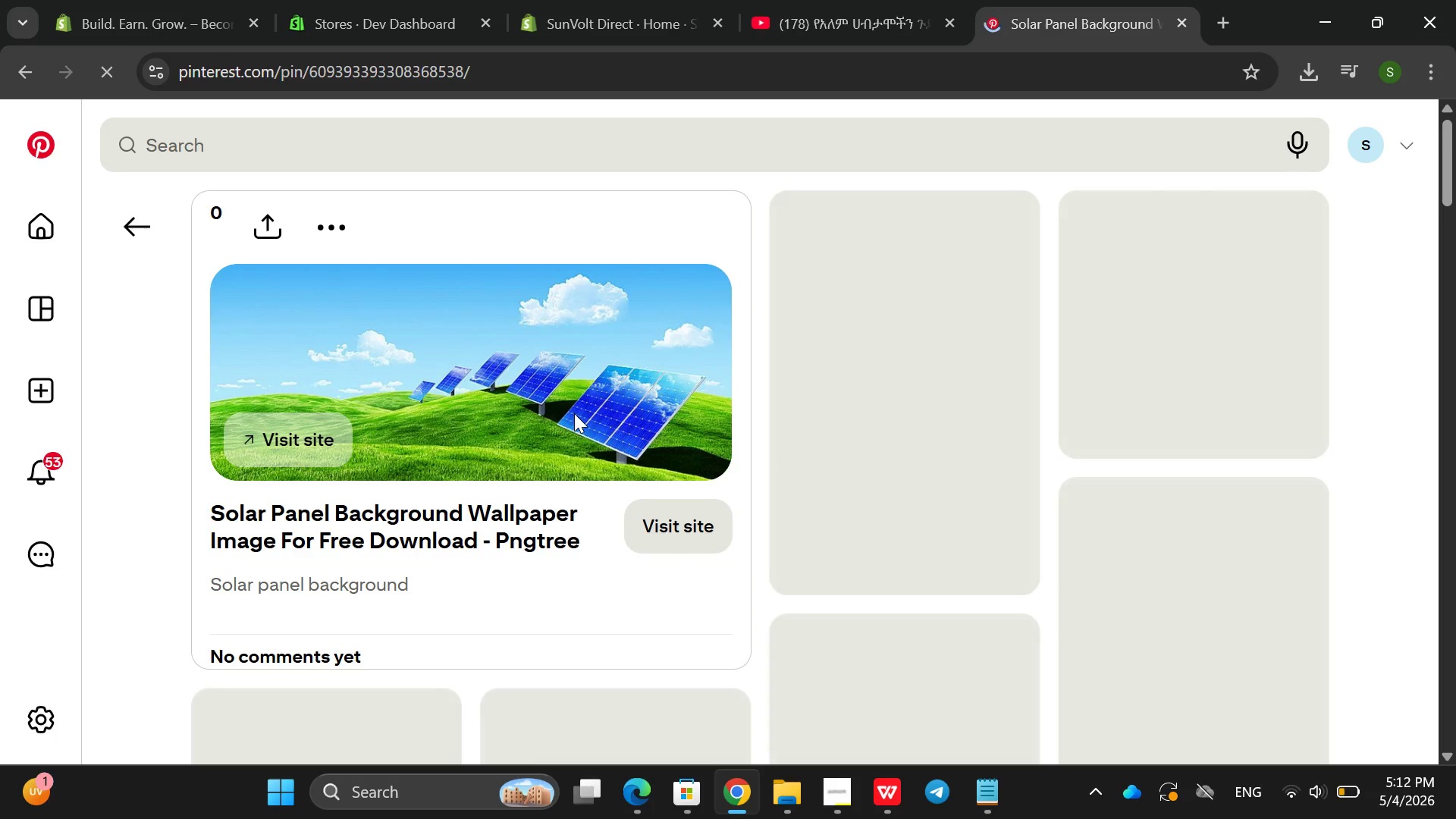 
type(banner)
 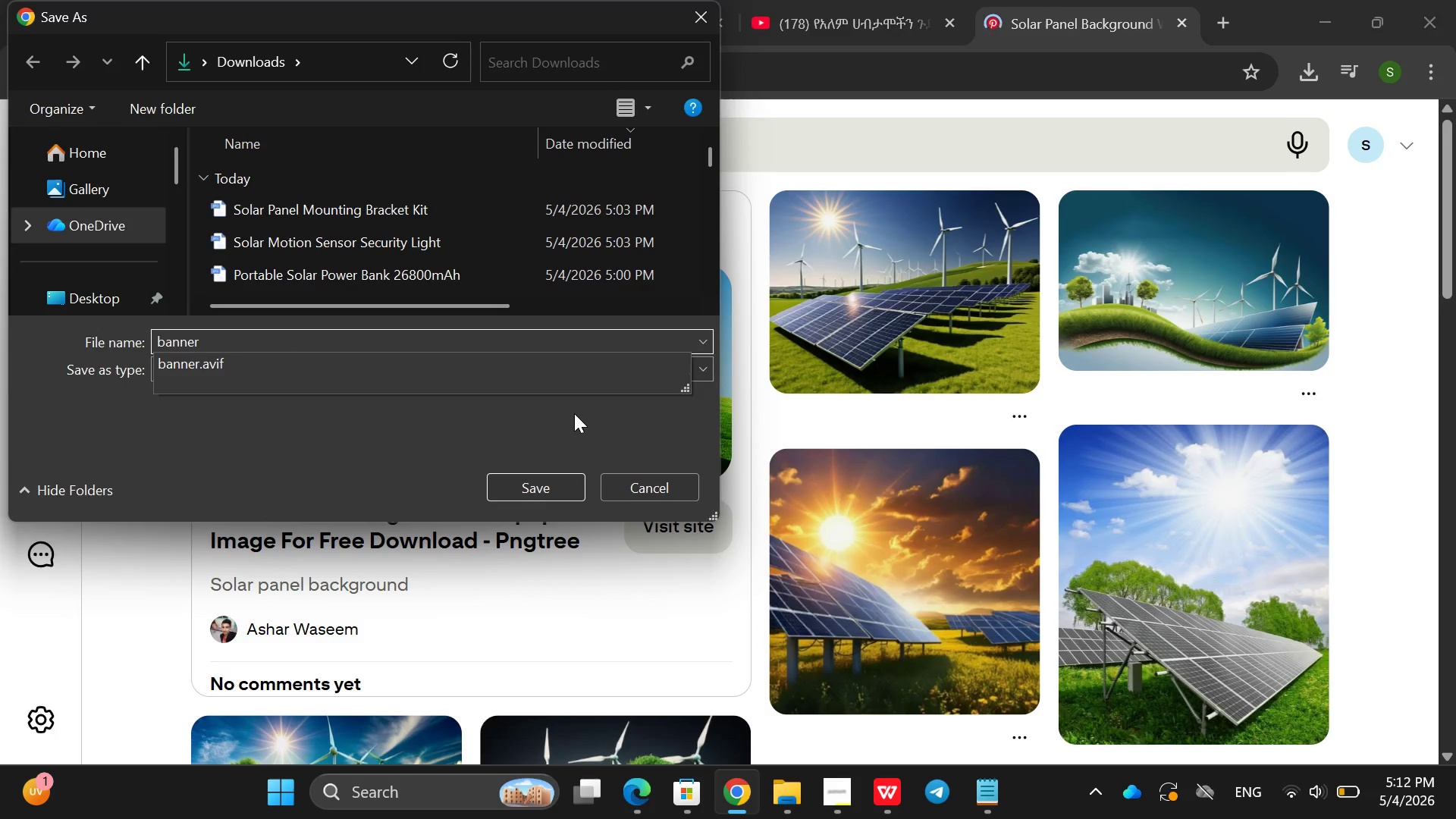 
key(Enter)
 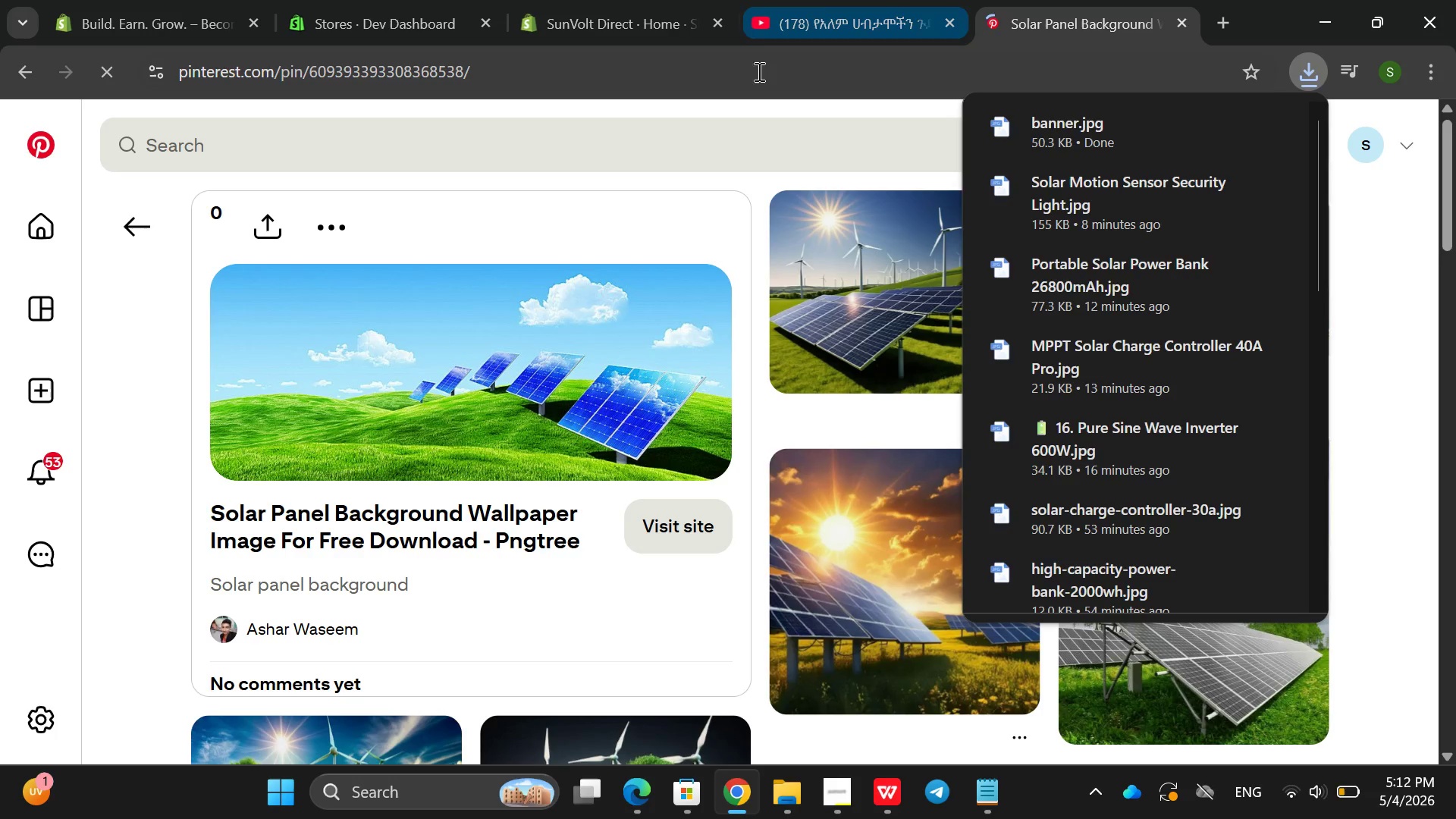 
left_click([576, 0])
 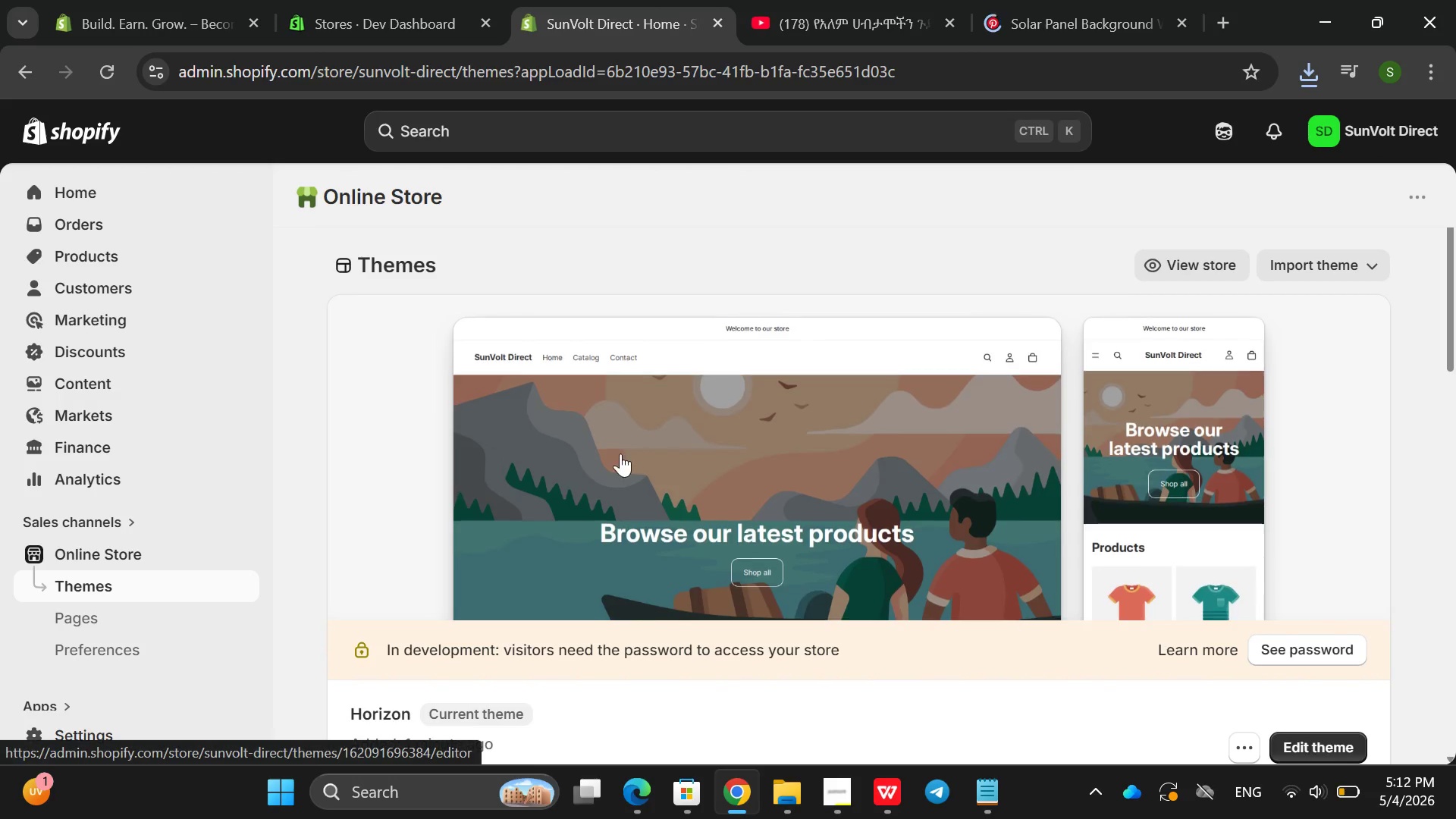 
mouse_move([540, 505])
 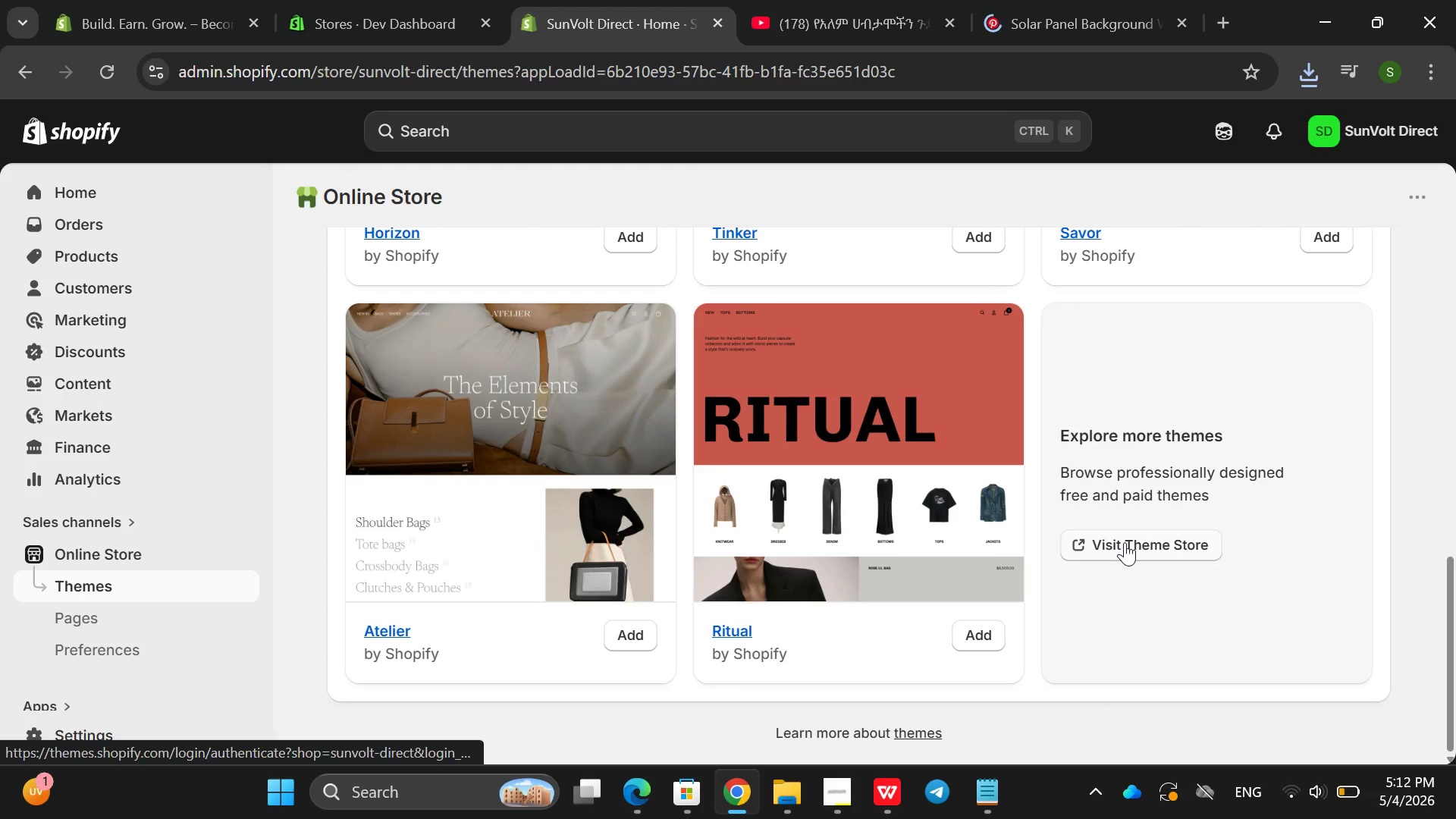 
left_click([1125, 542])
 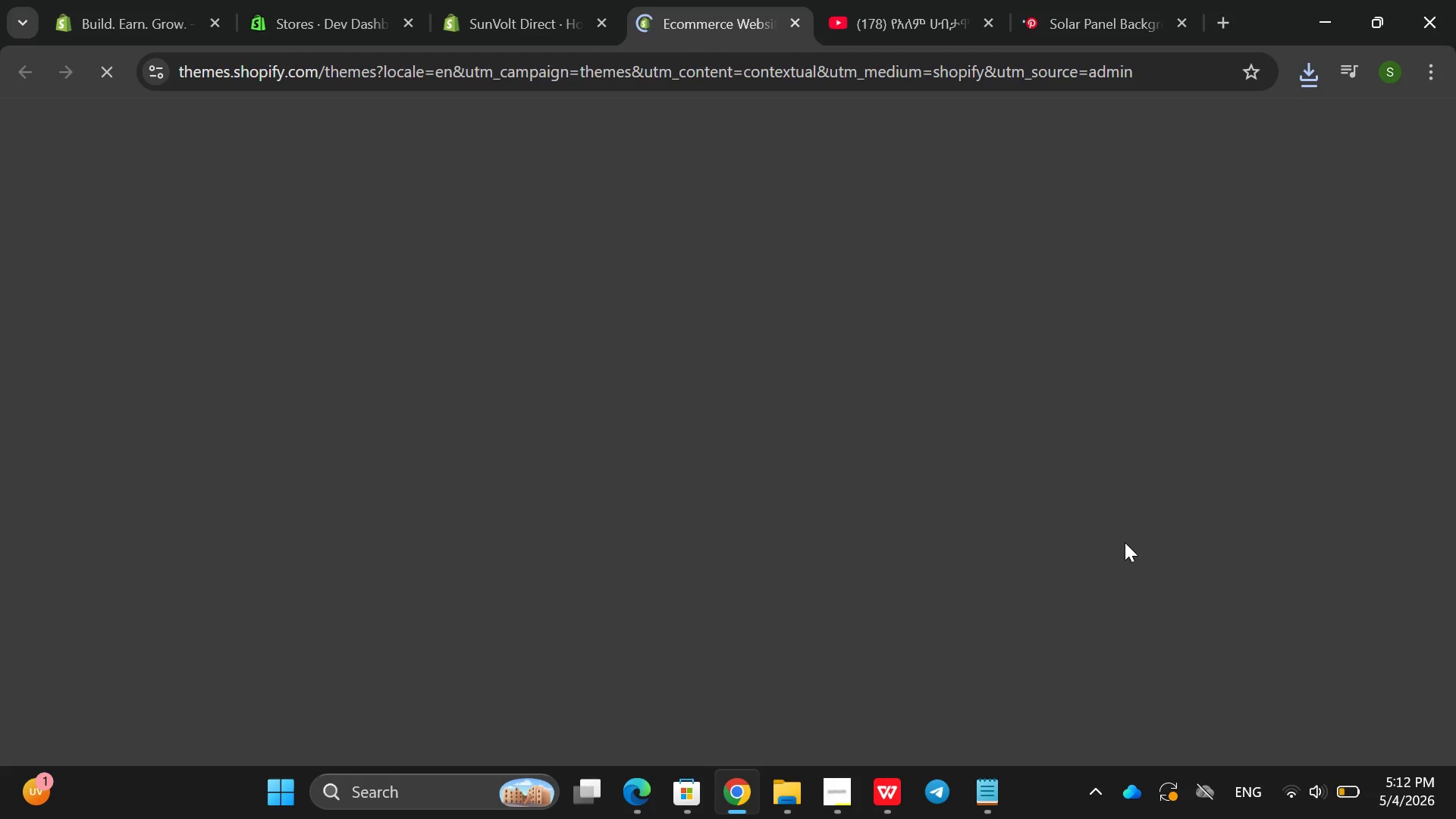 
wait(8.31)
 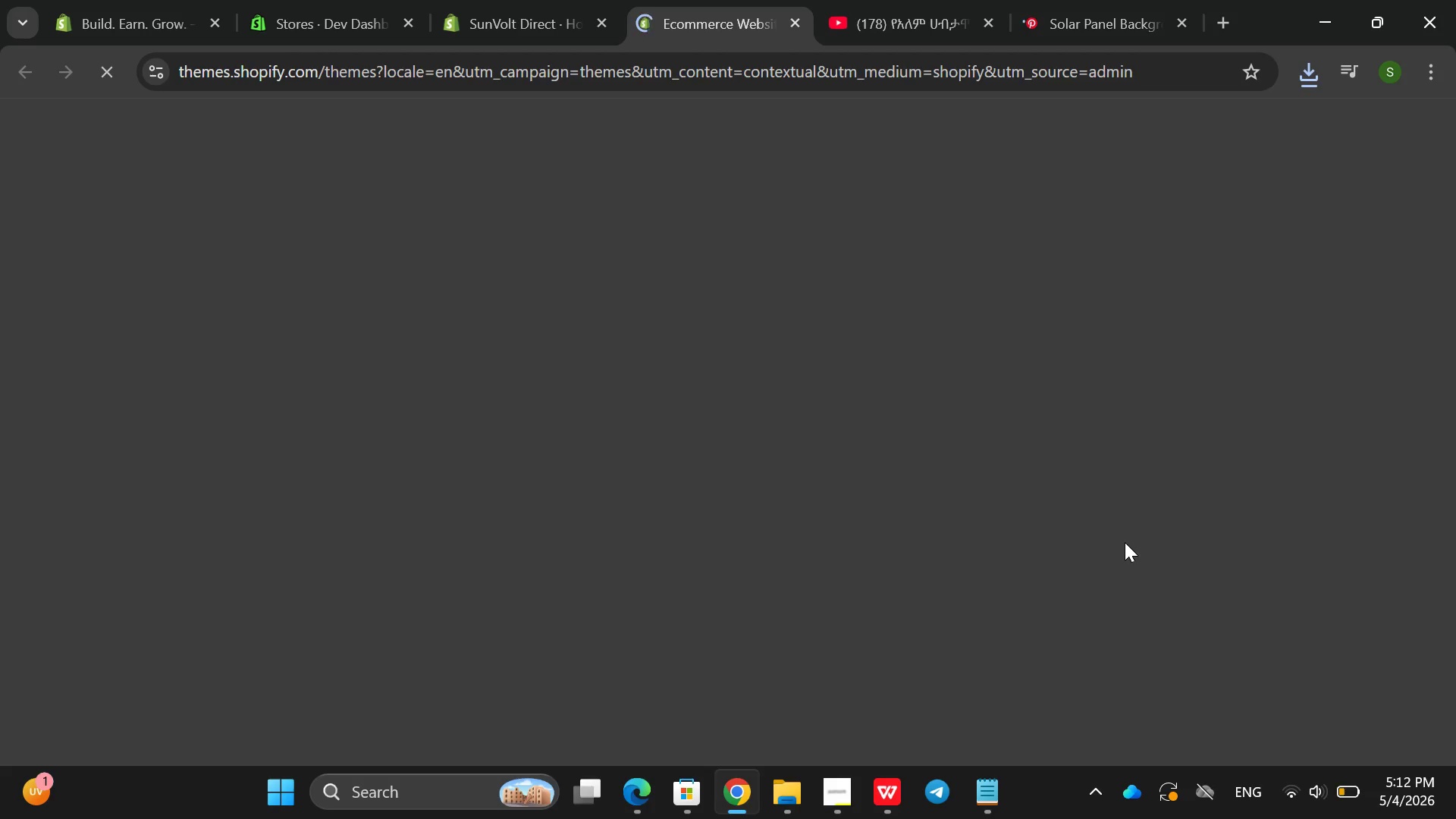 
left_click([1125, 0])
 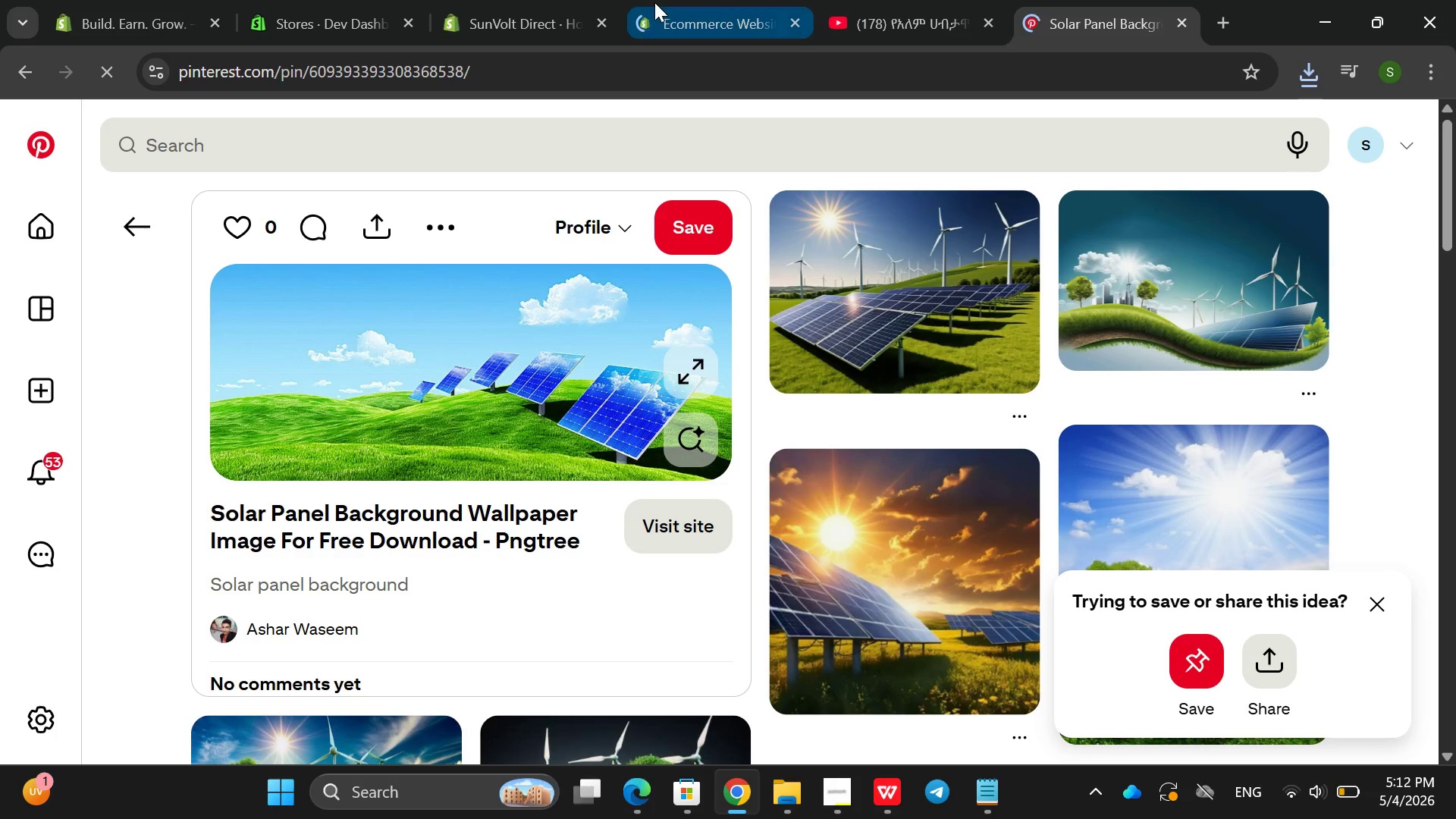 
left_click([654, 2])
 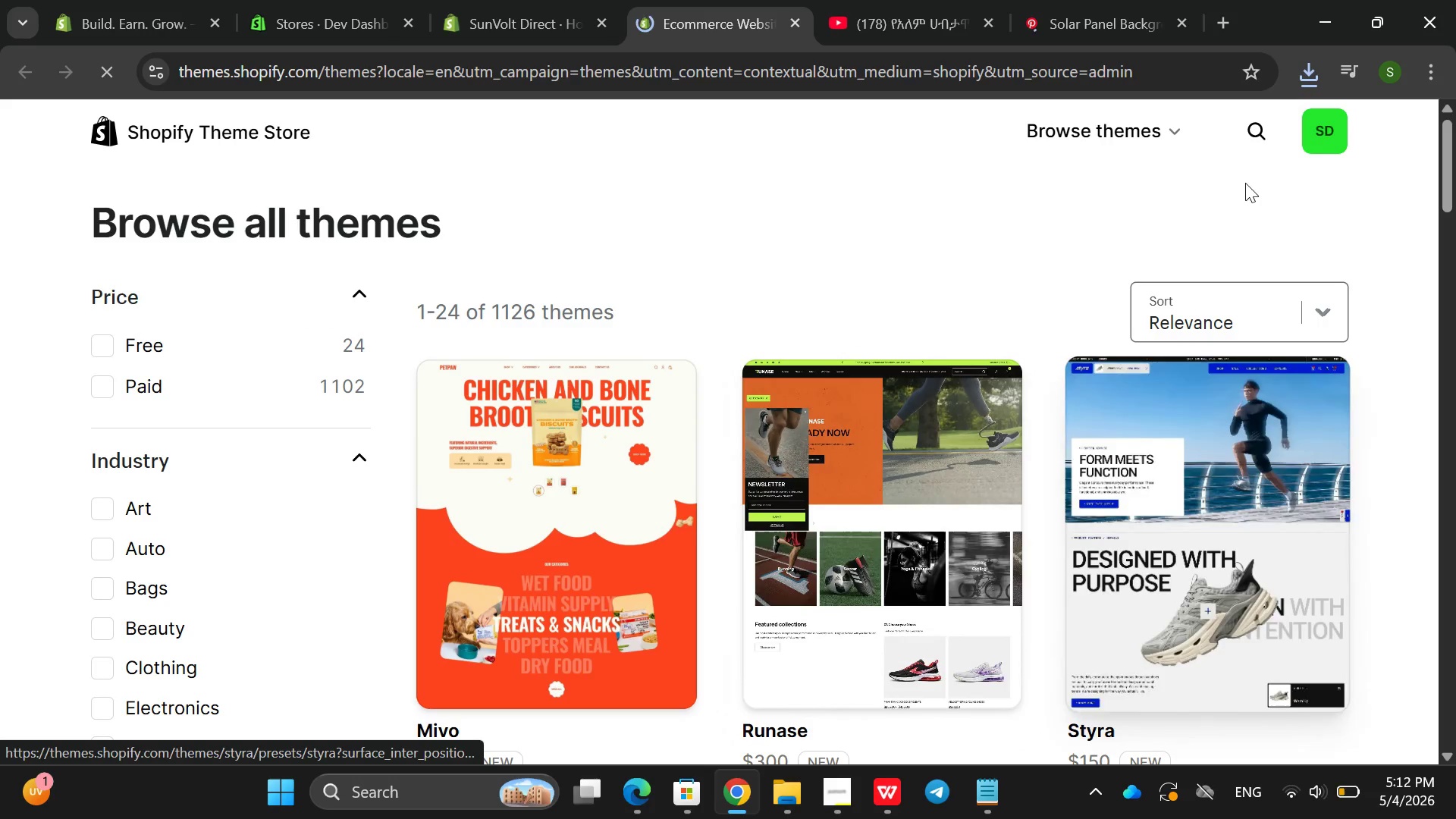 
left_click([1245, 129])
 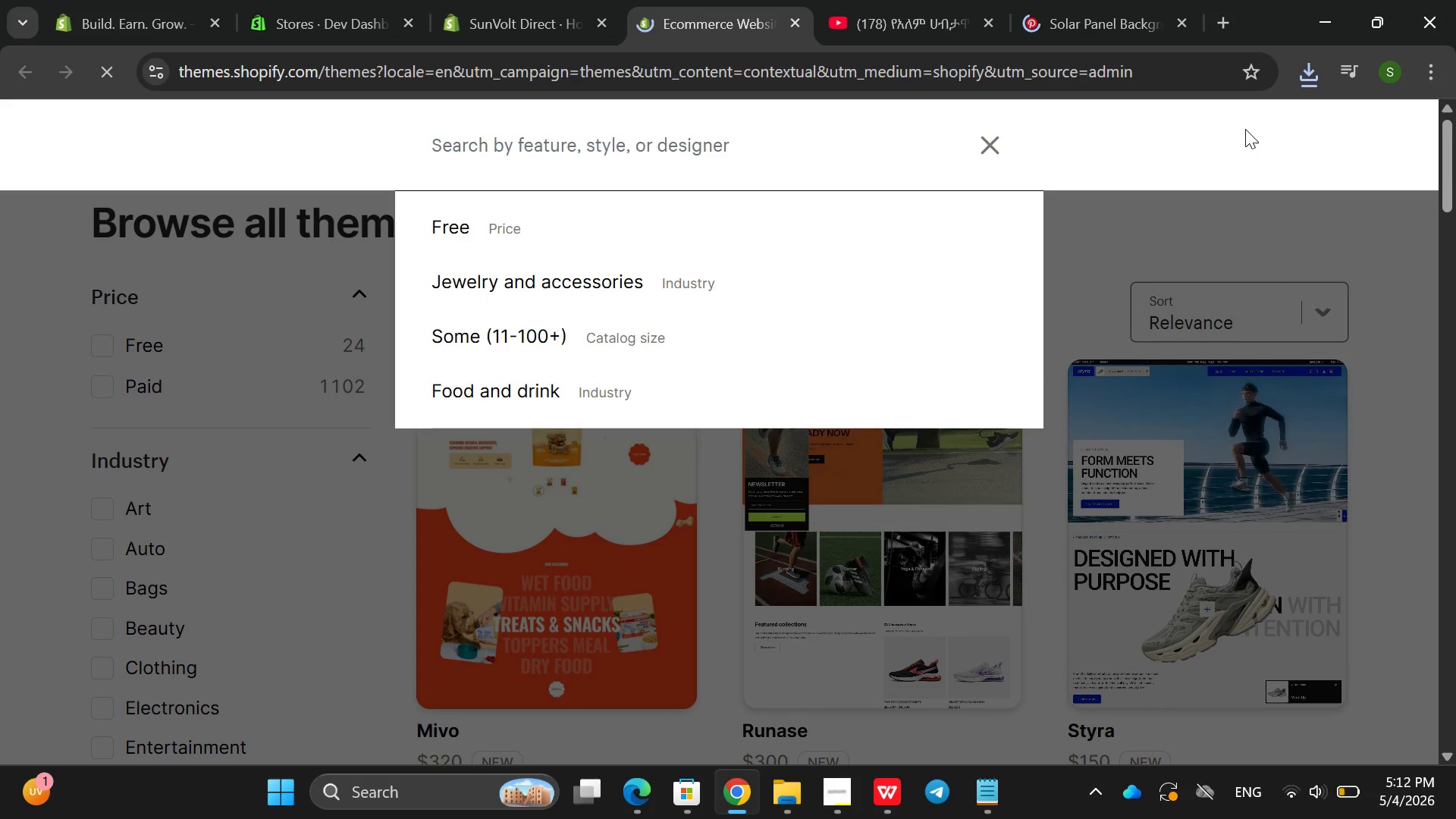 
type(dawn)
 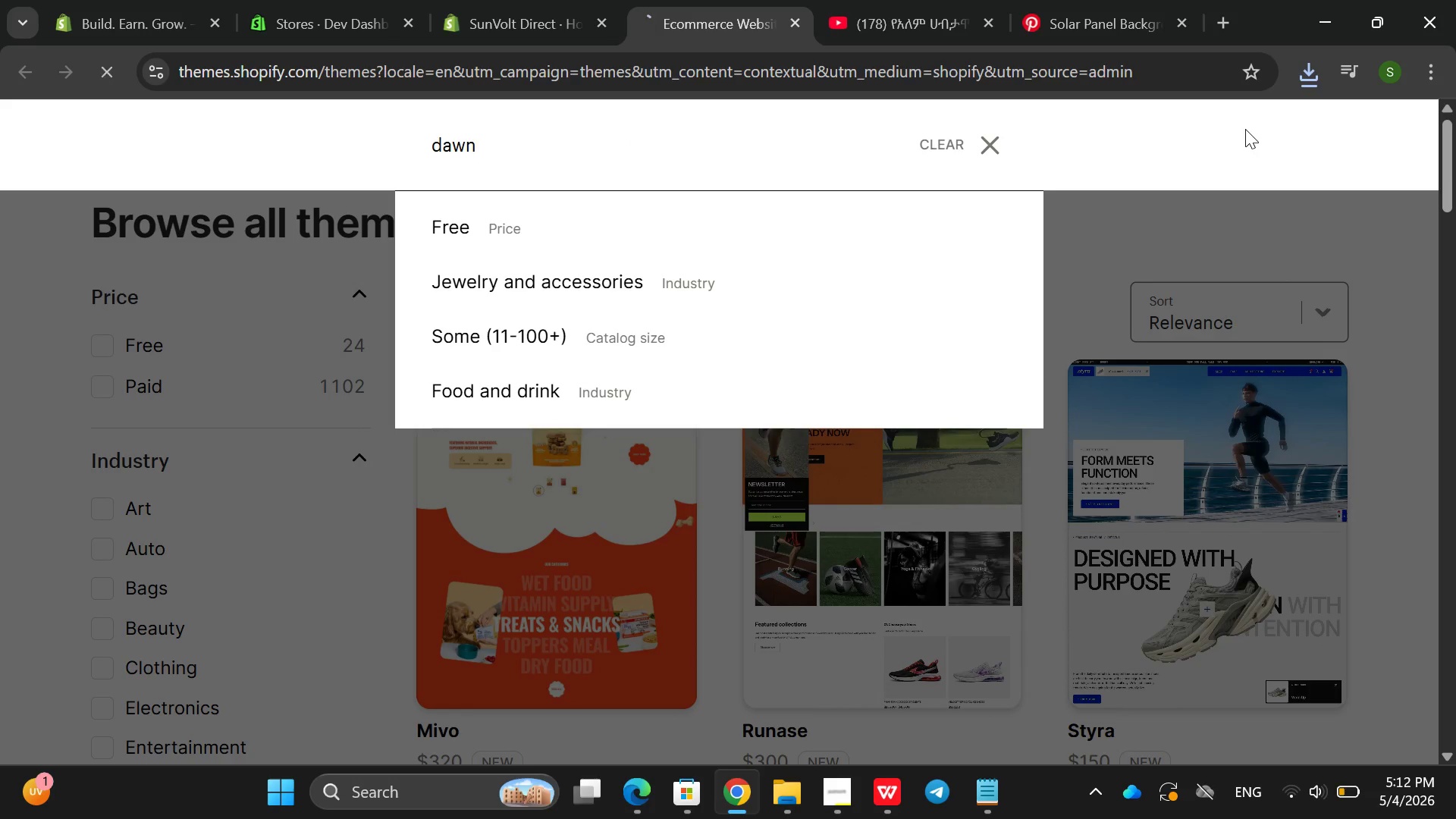 
key(Enter)
 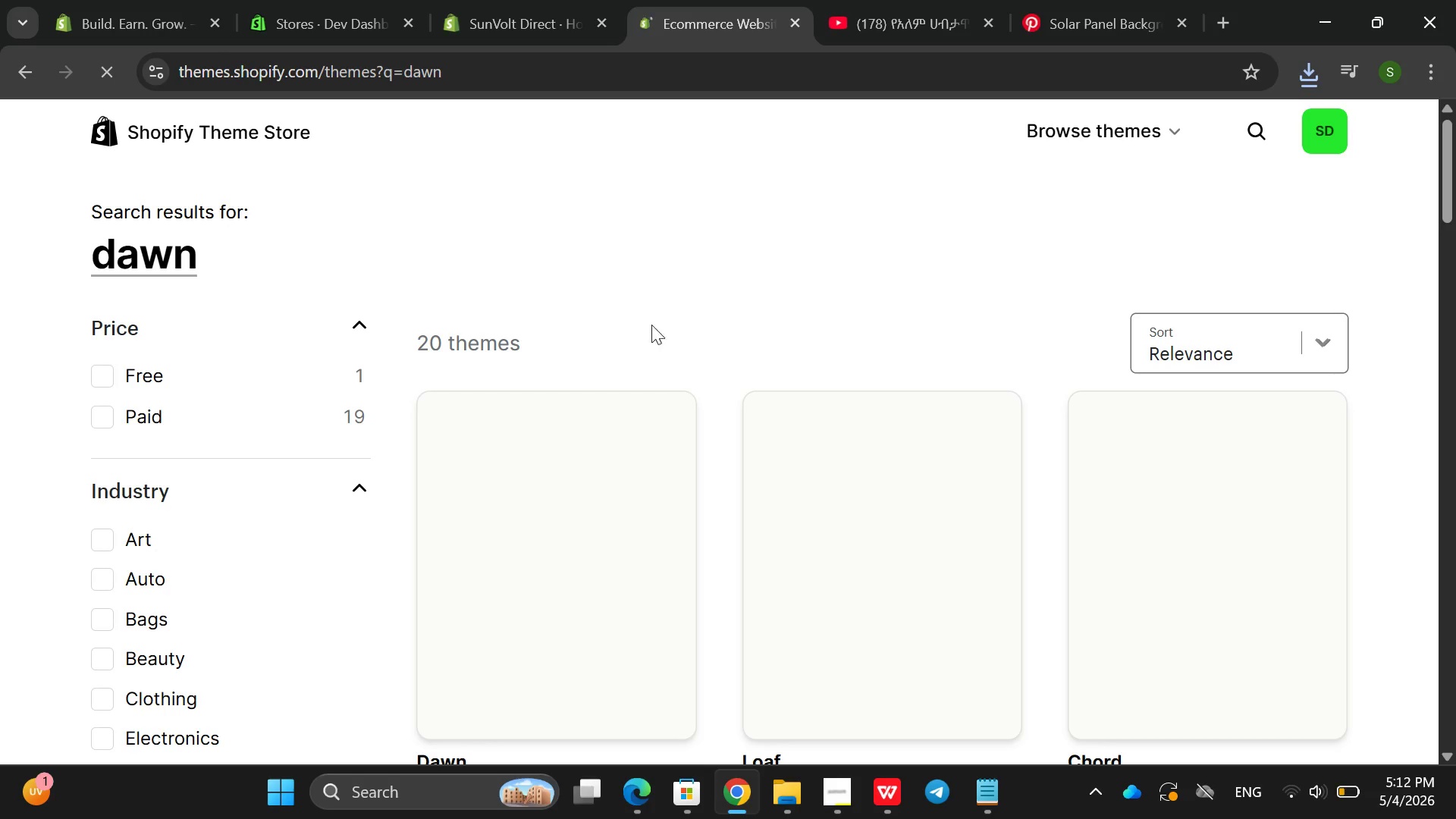 
left_click([231, 383])
 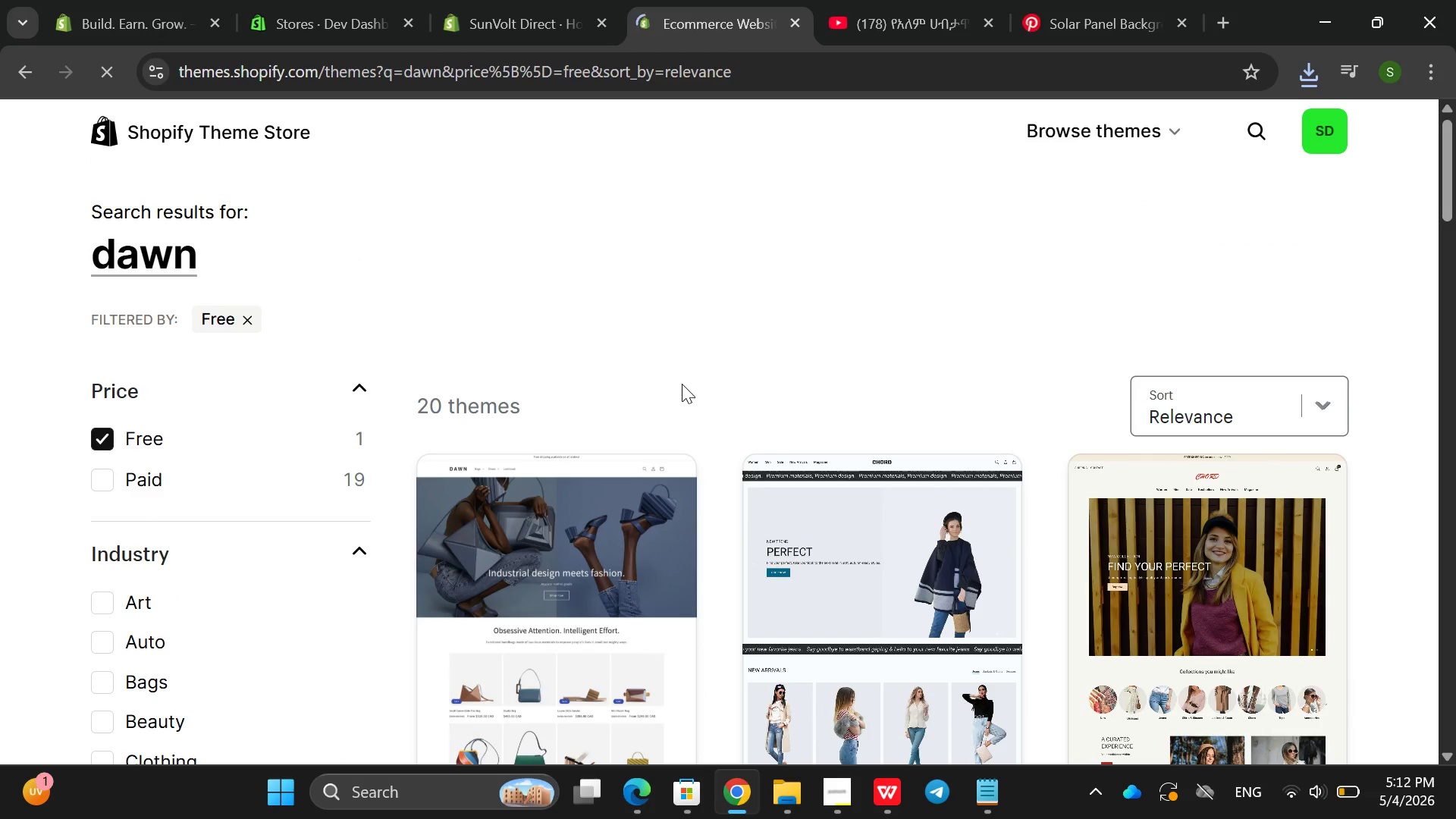 
wait(6.33)
 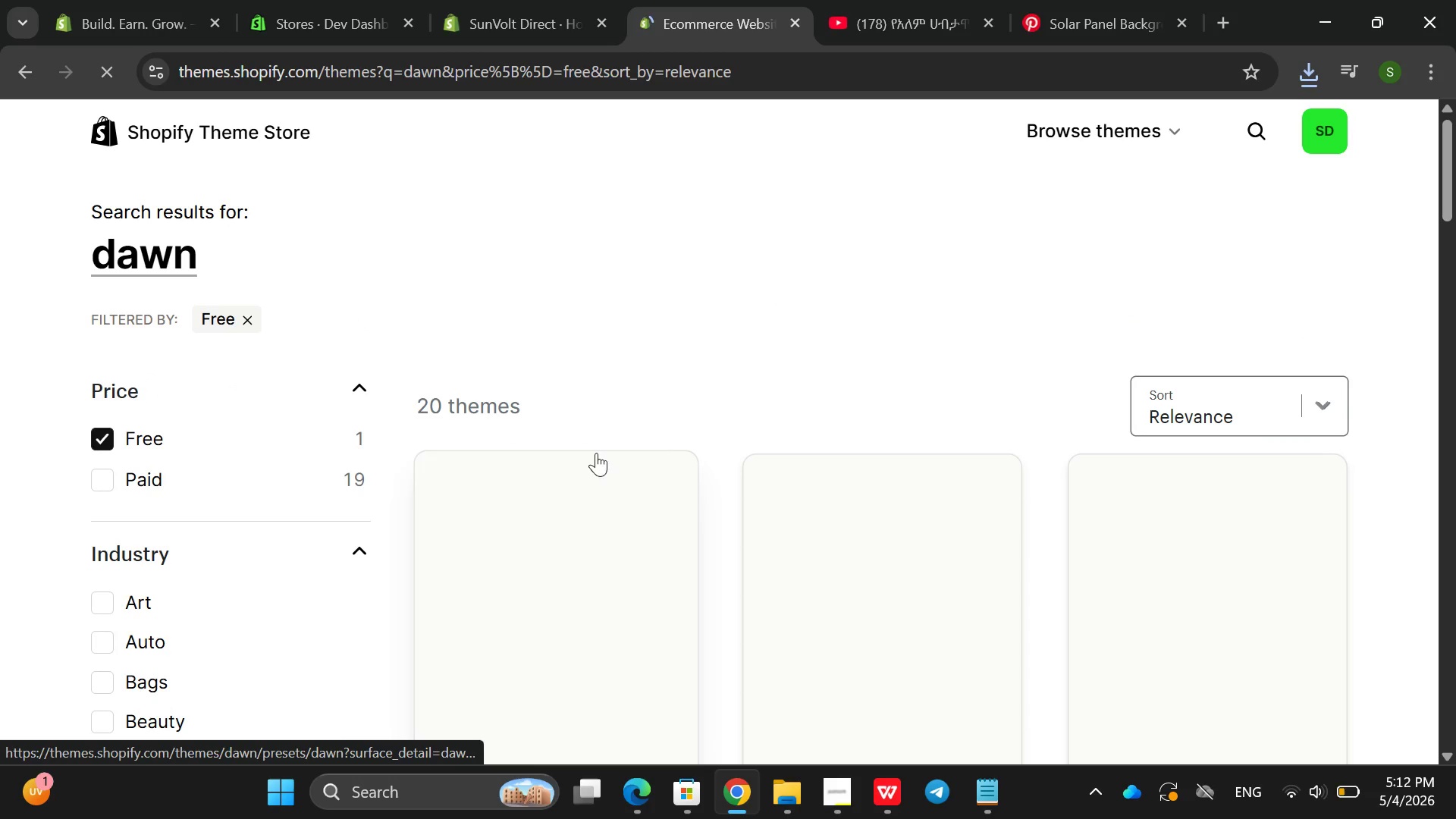 
left_click([632, 404])
 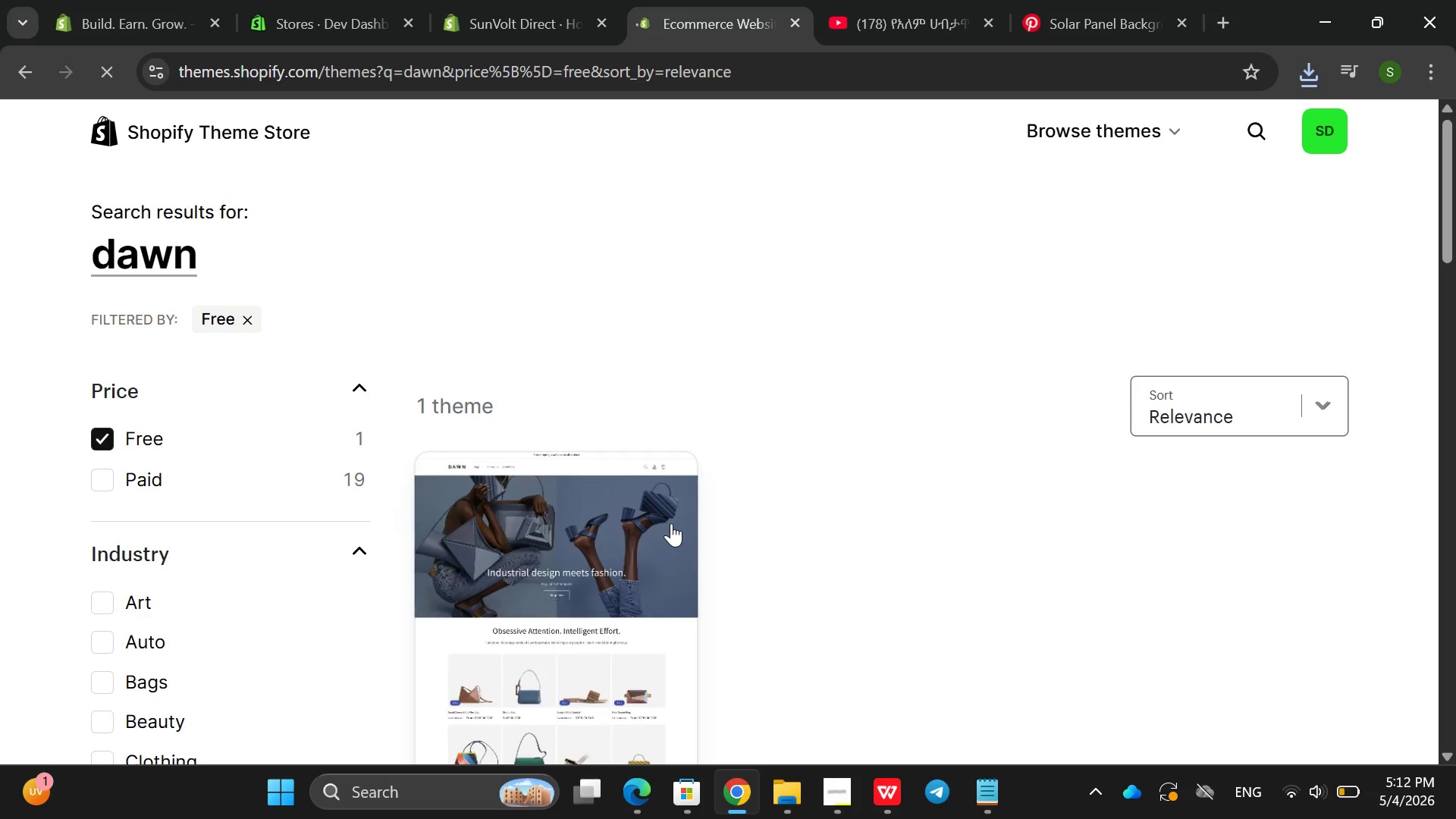 
left_click([671, 523])
 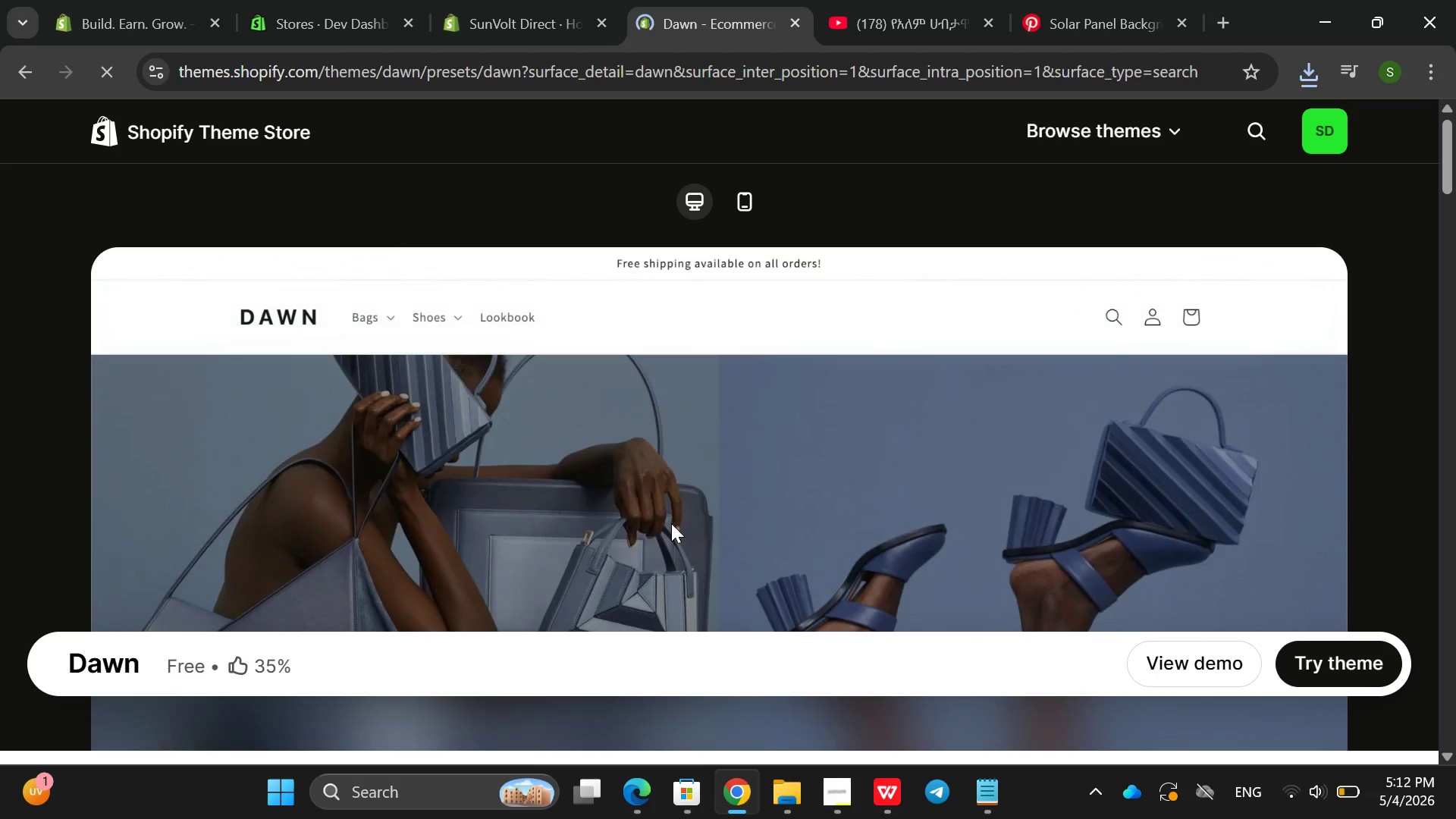 
wait(7.88)
 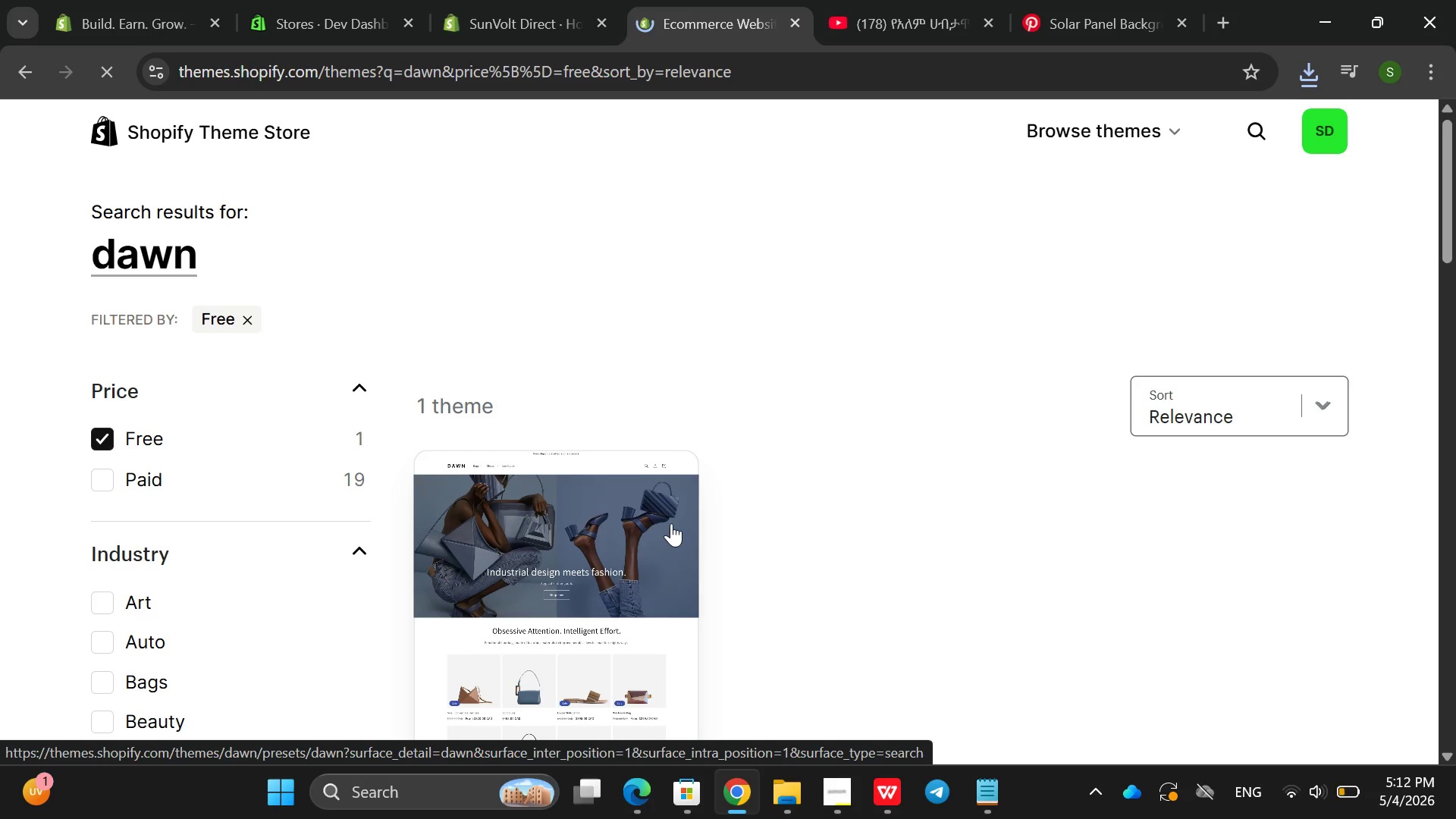 
left_click([1347, 678])
 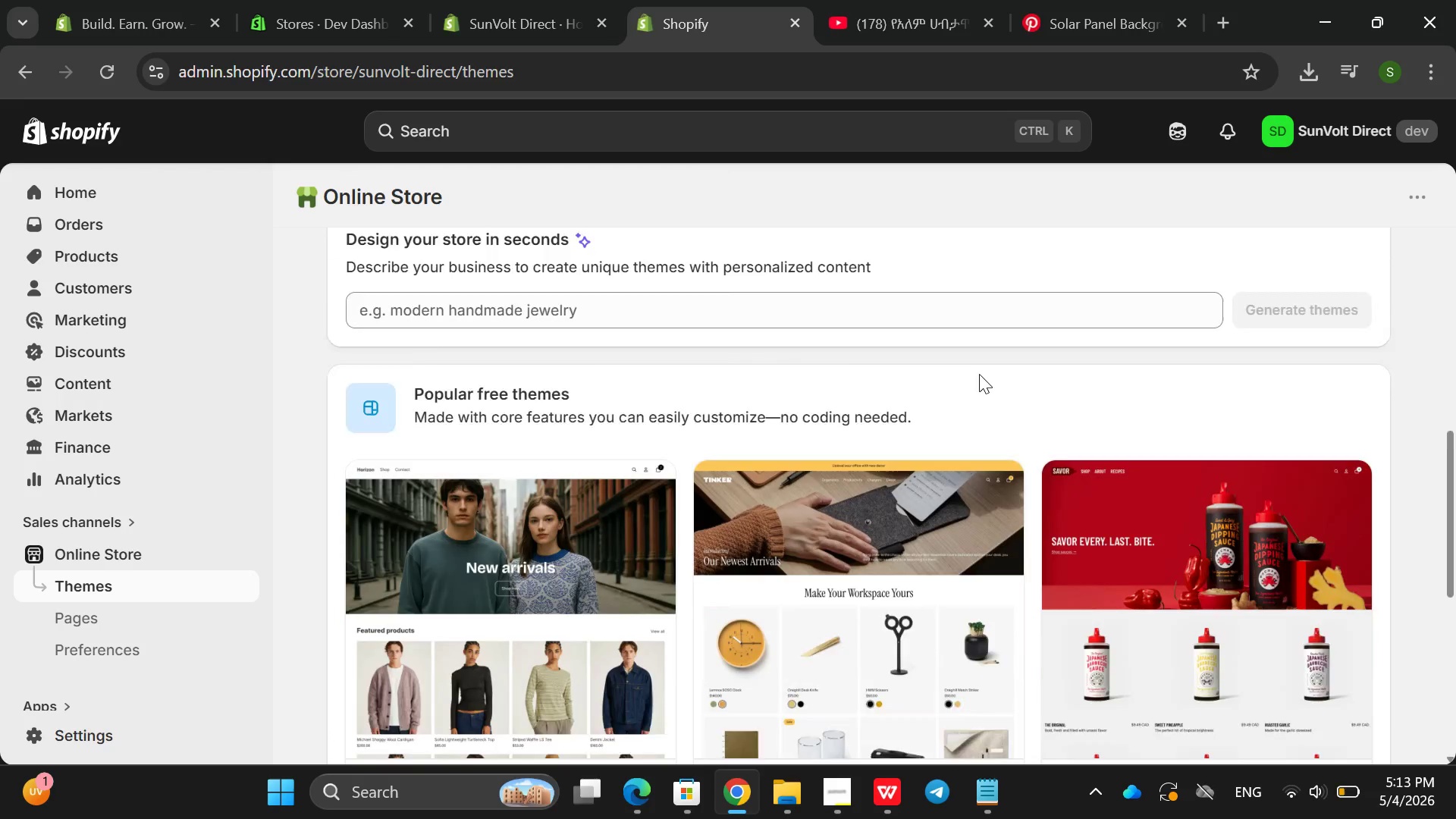 
wait(38.58)
 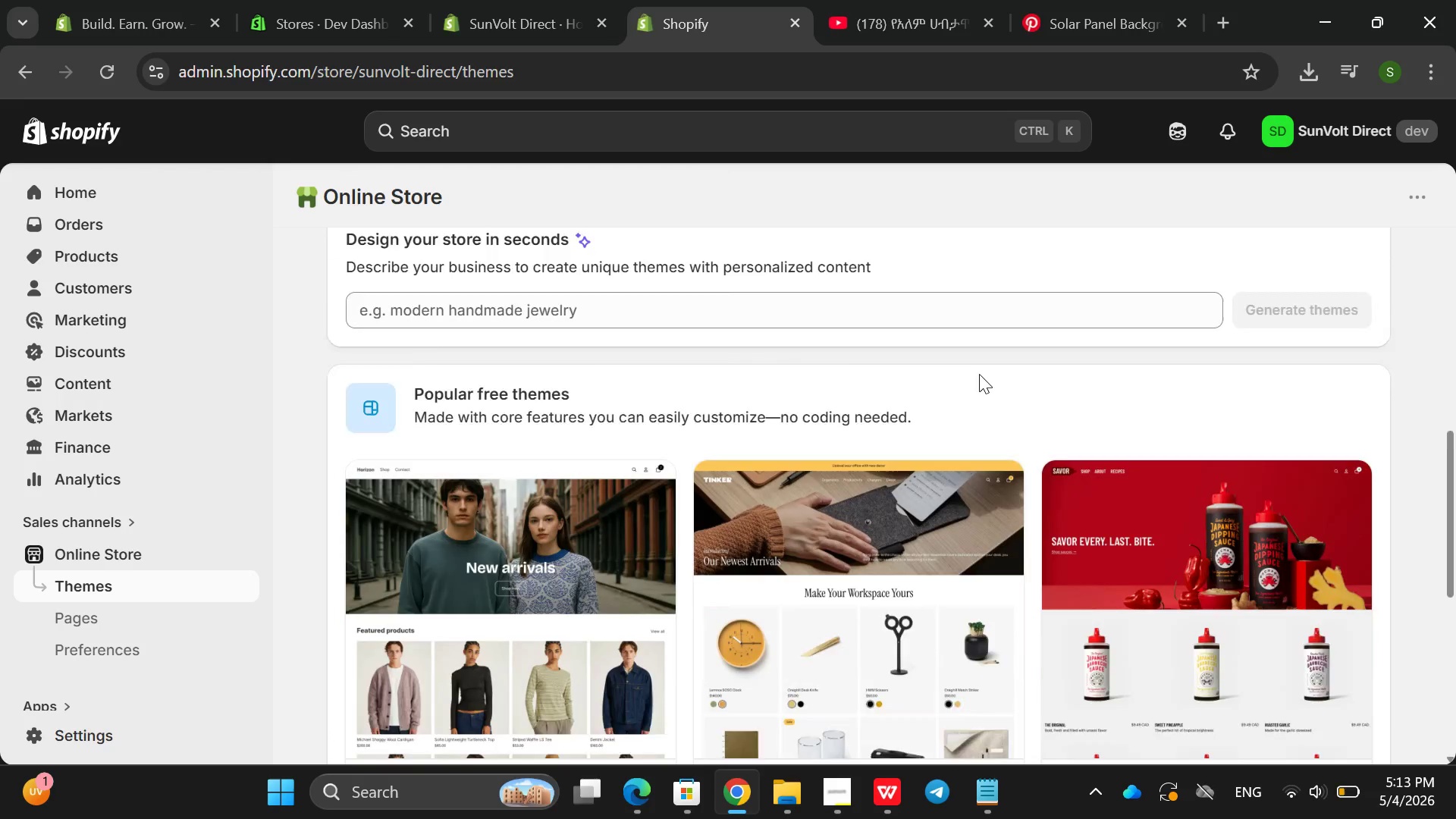 
left_click([1236, 403])
 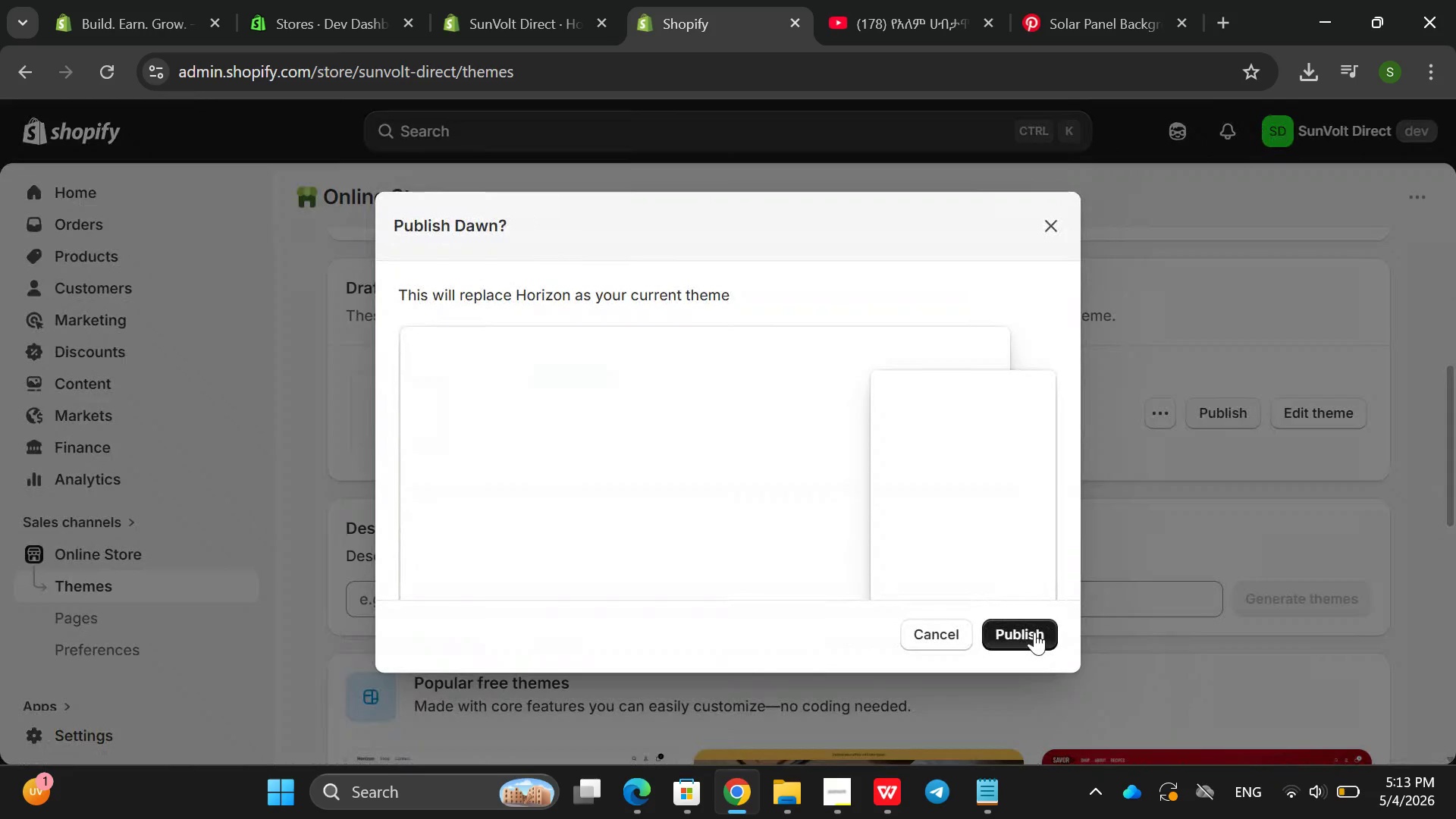 
left_click([1025, 639])
 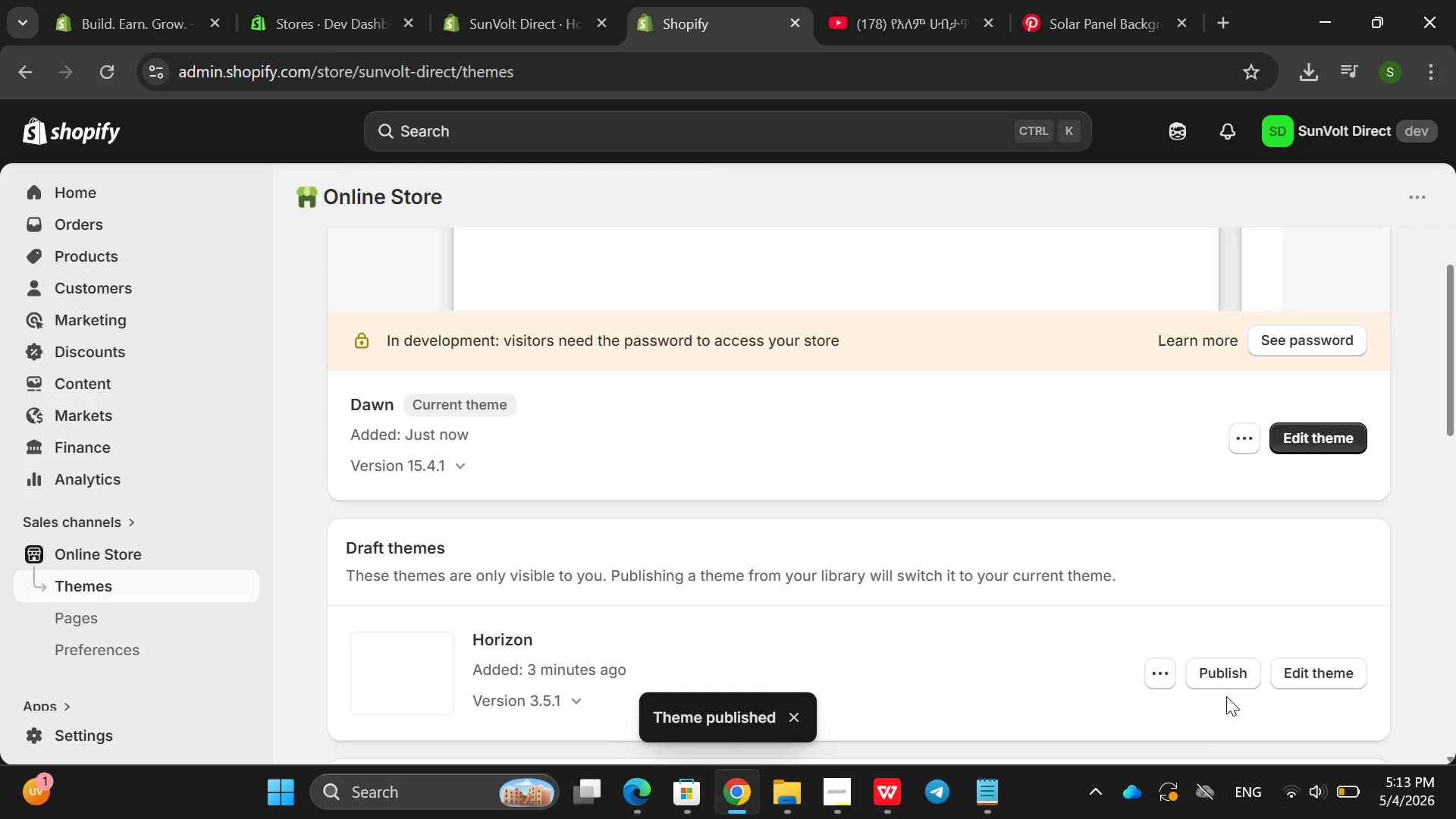 
wait(11.62)
 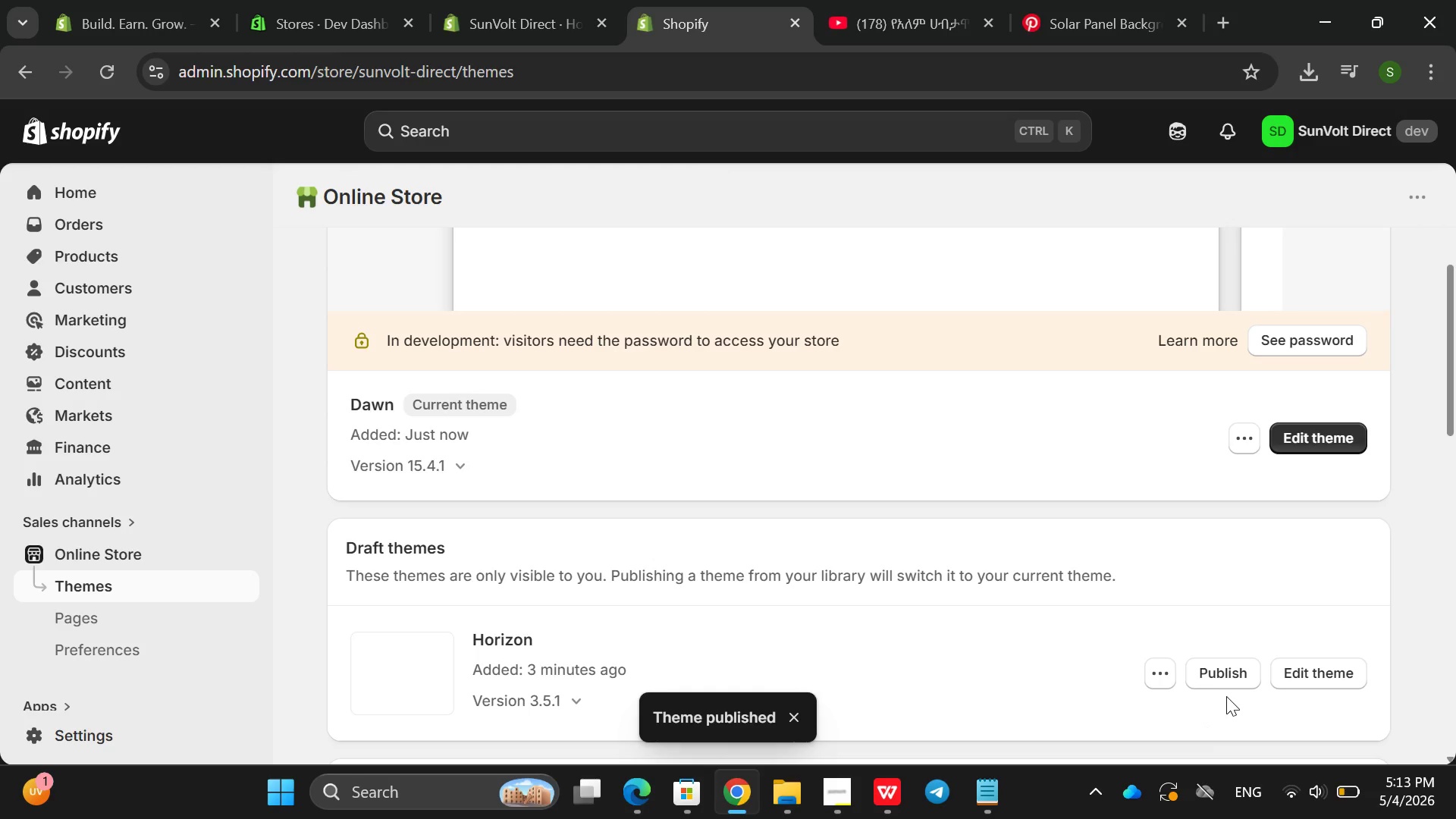 
left_click([420, 479])
 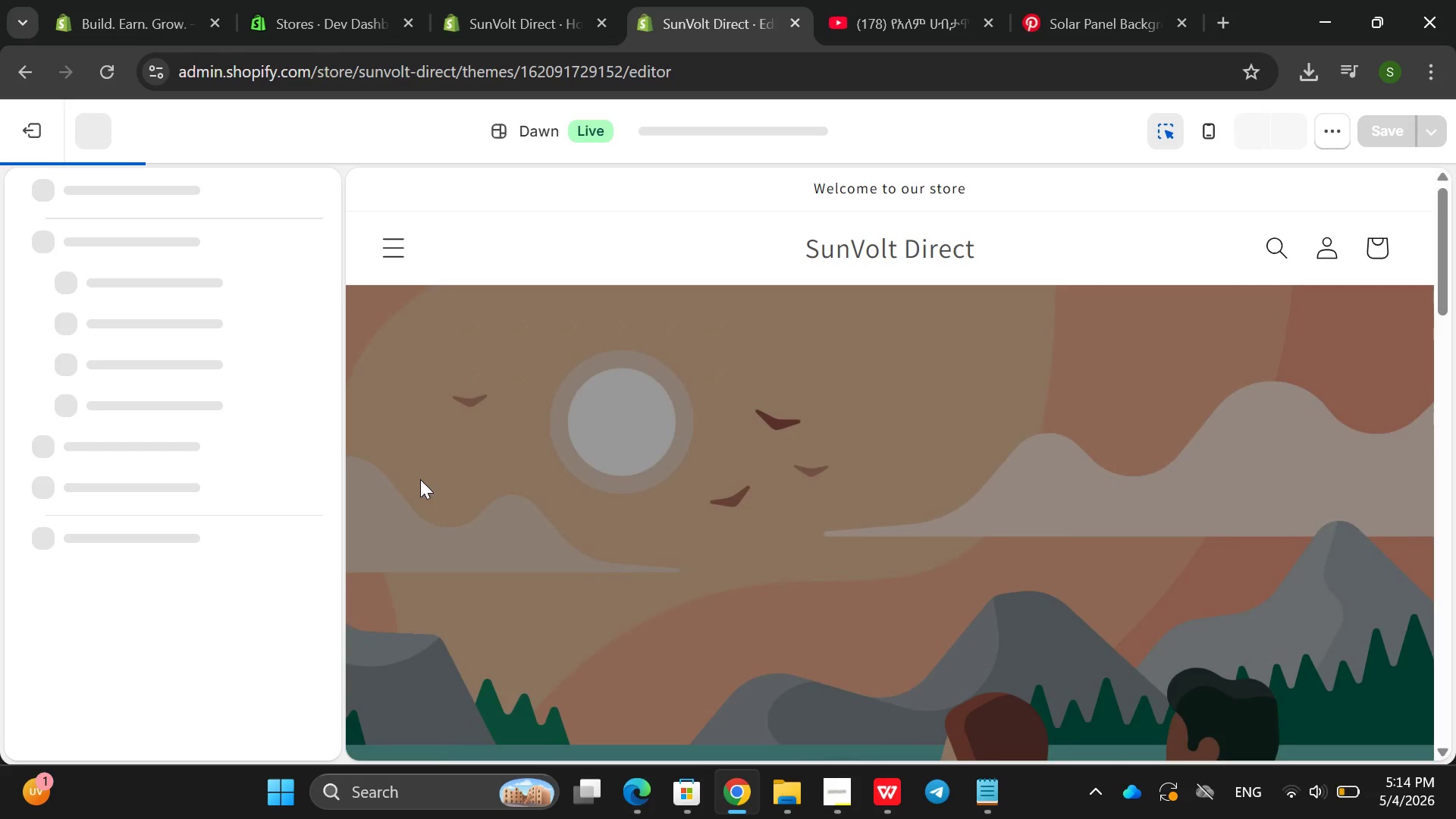 
wait(16.48)
 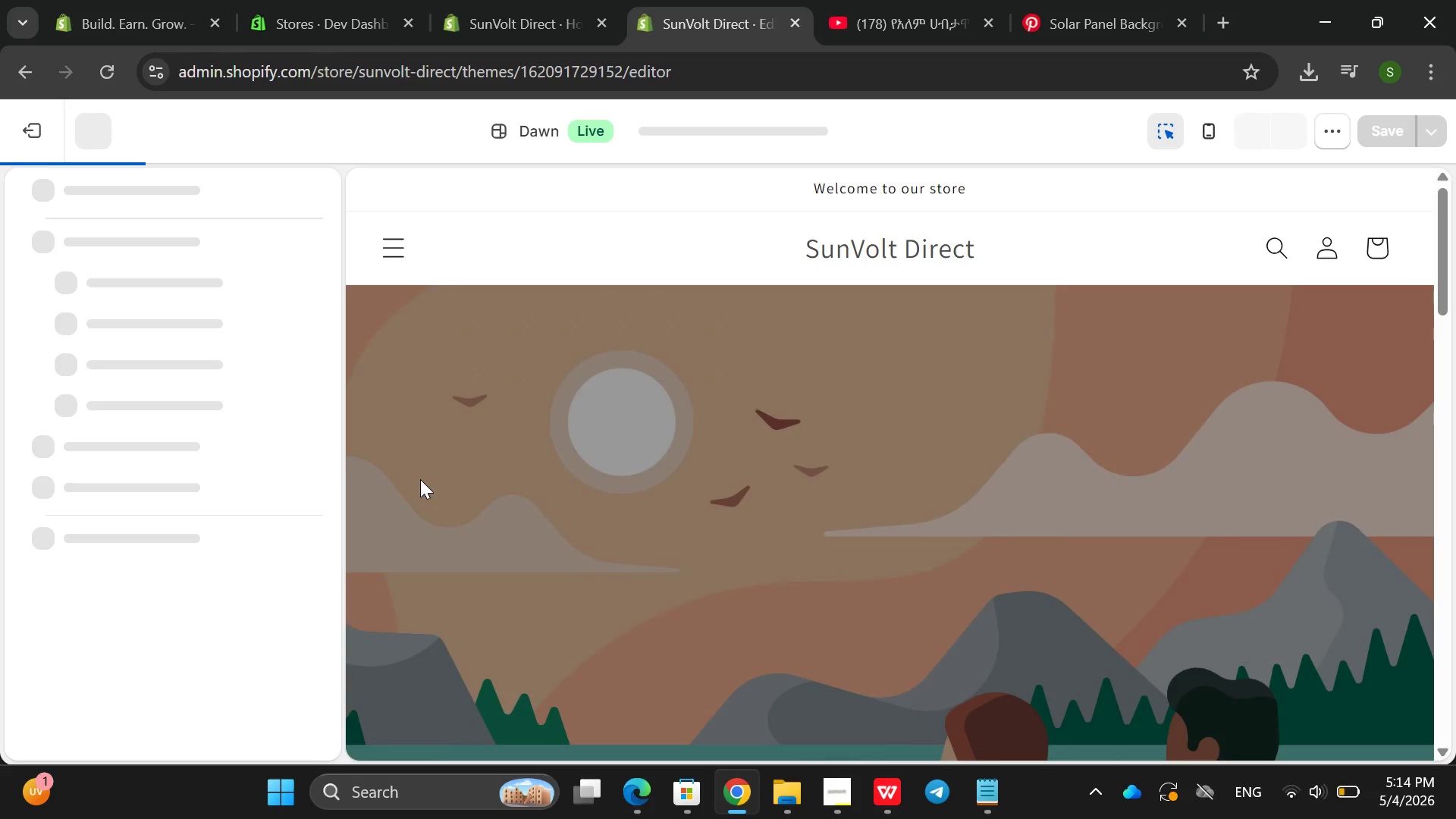 
left_click([460, 491])
 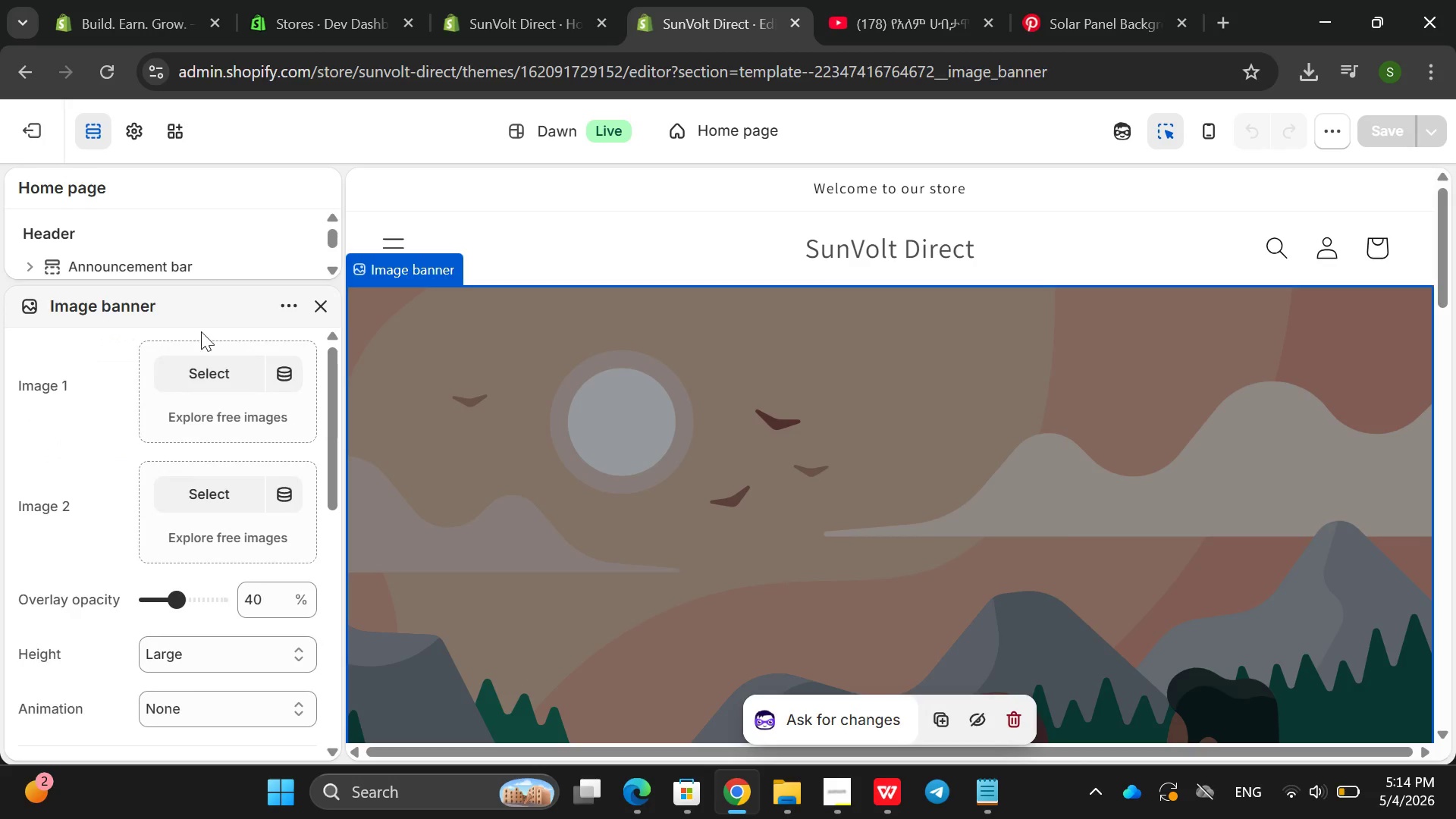 
left_click([211, 375])
 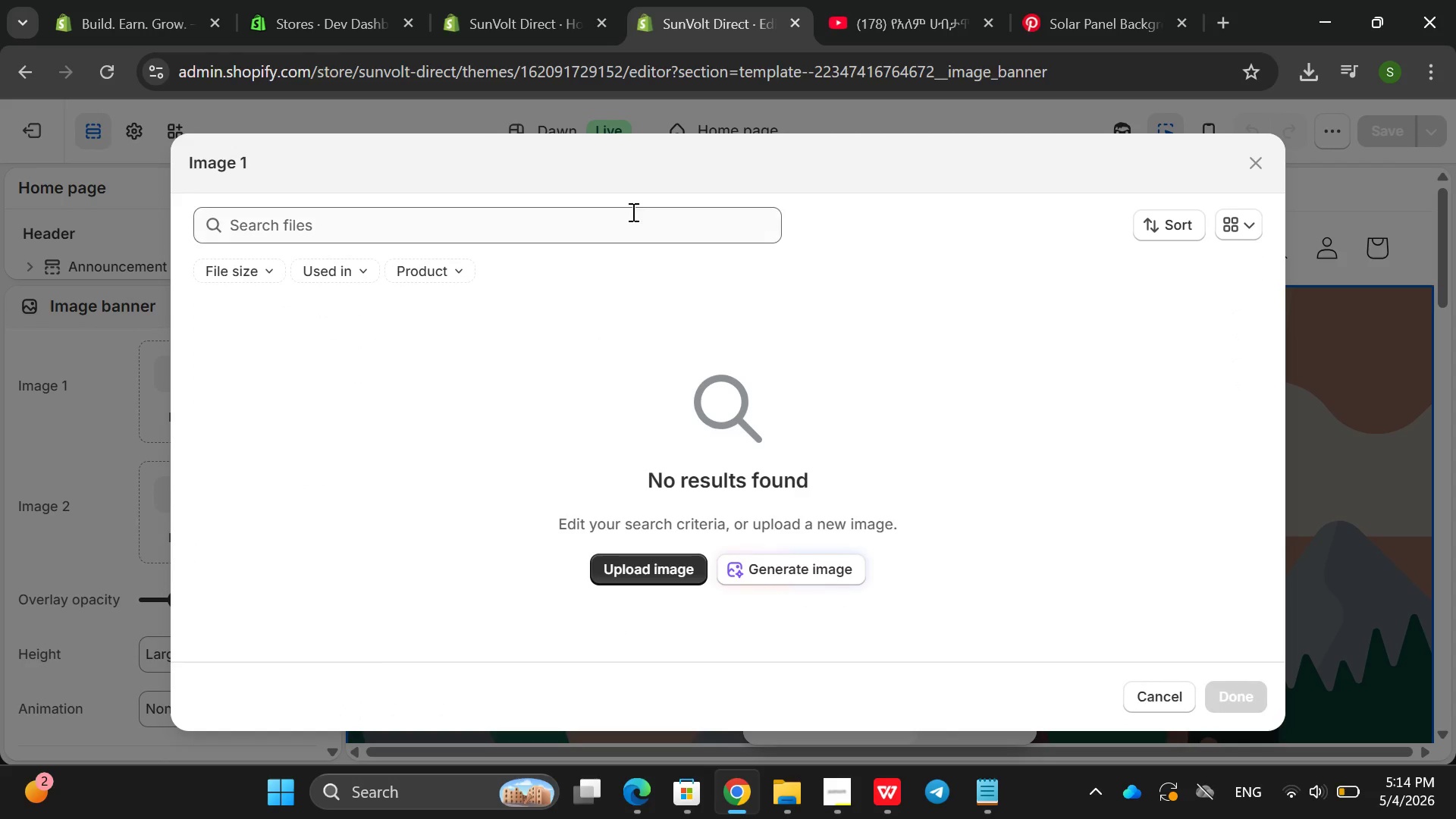 
wait(7.34)
 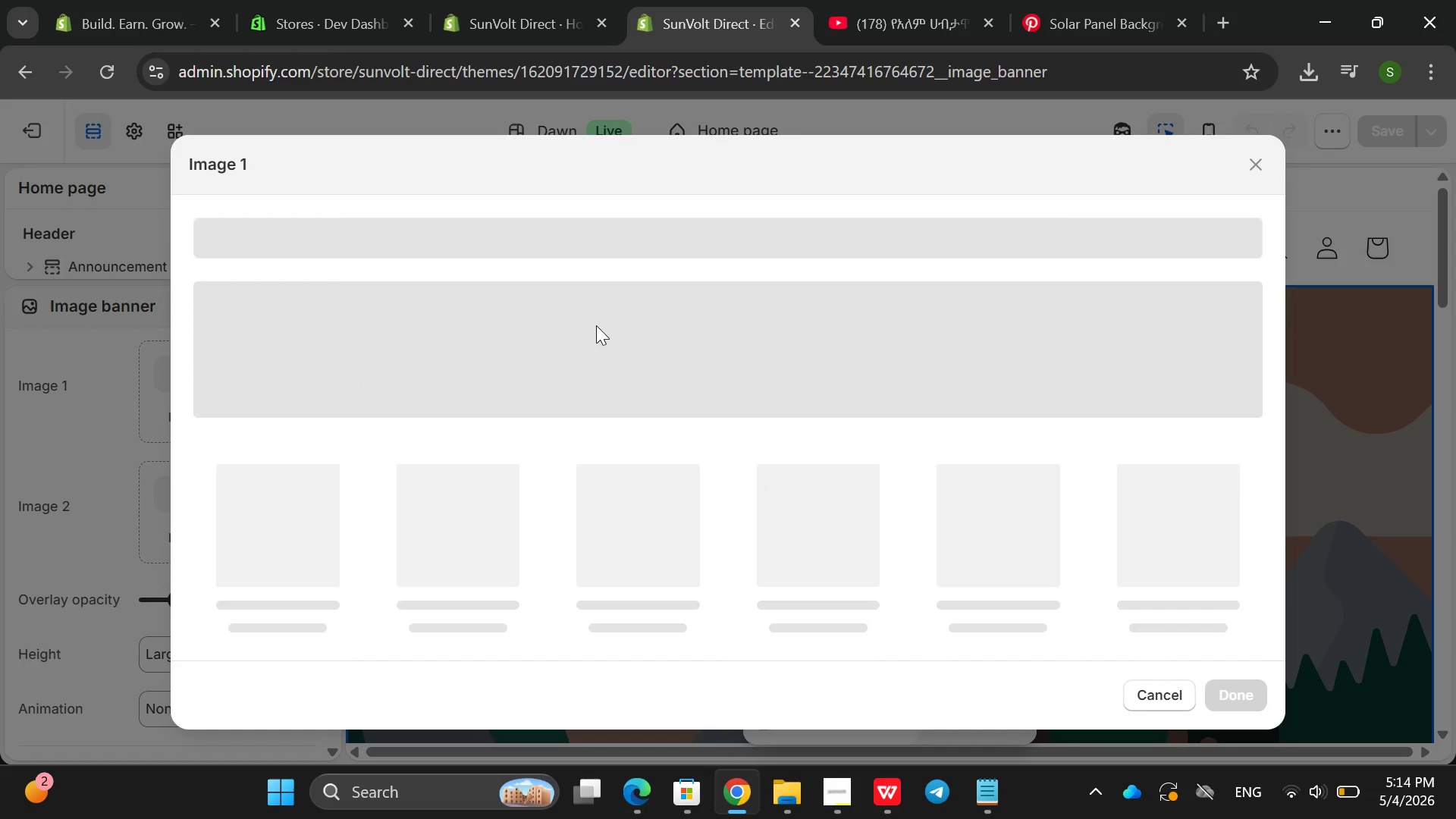 
left_click([660, 573])
 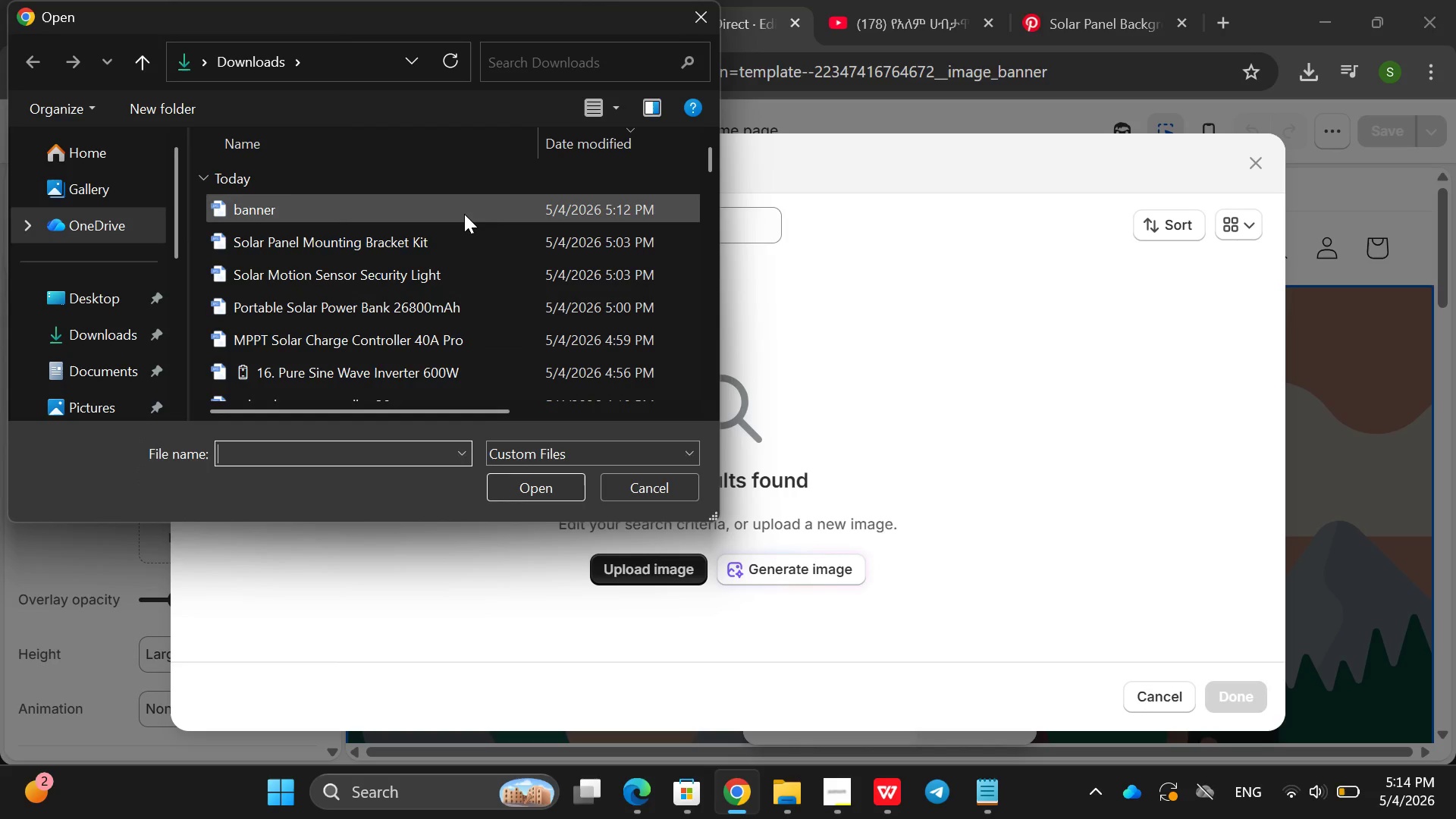 
double_click([464, 214])
 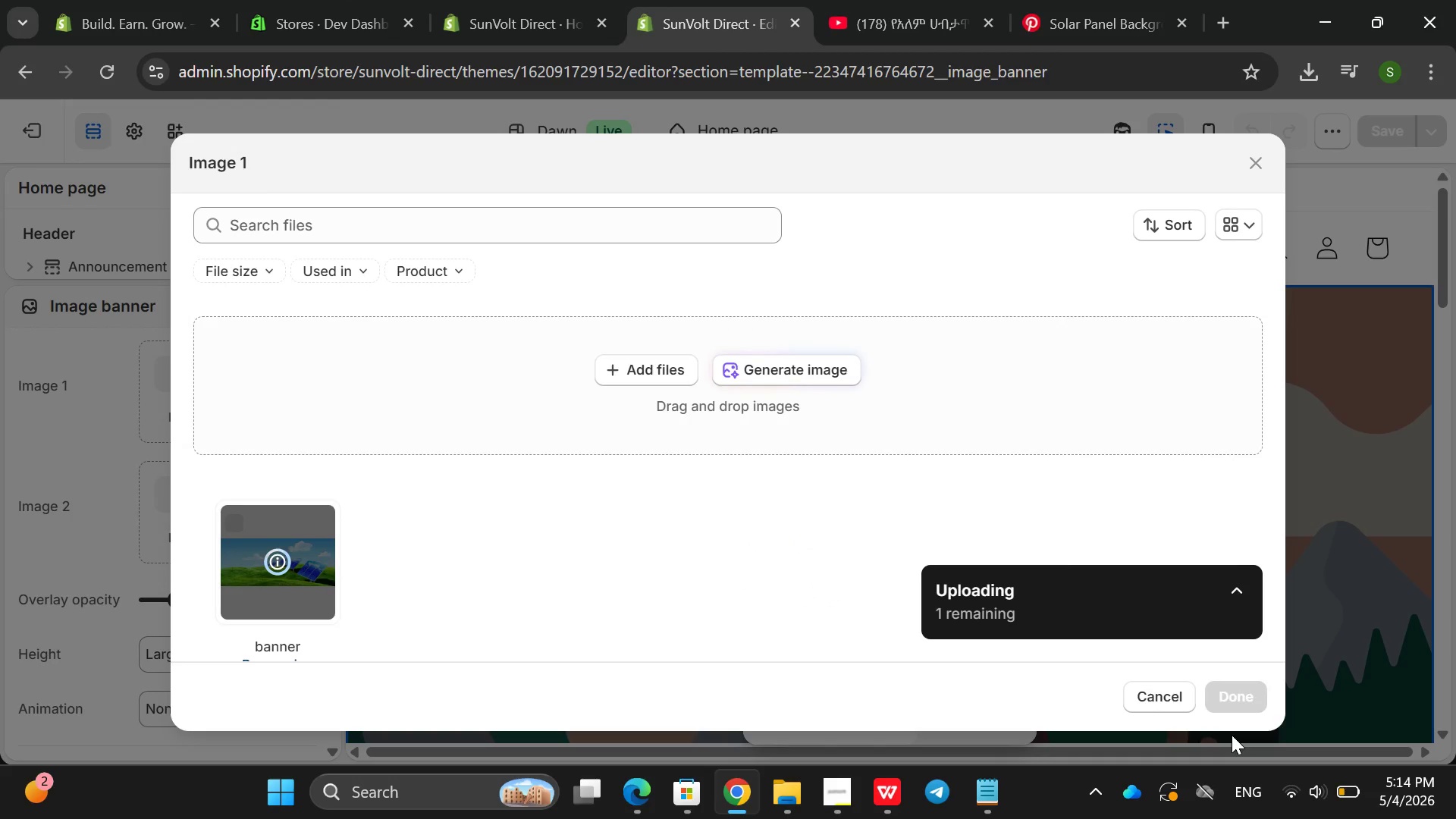 
wait(10.86)
 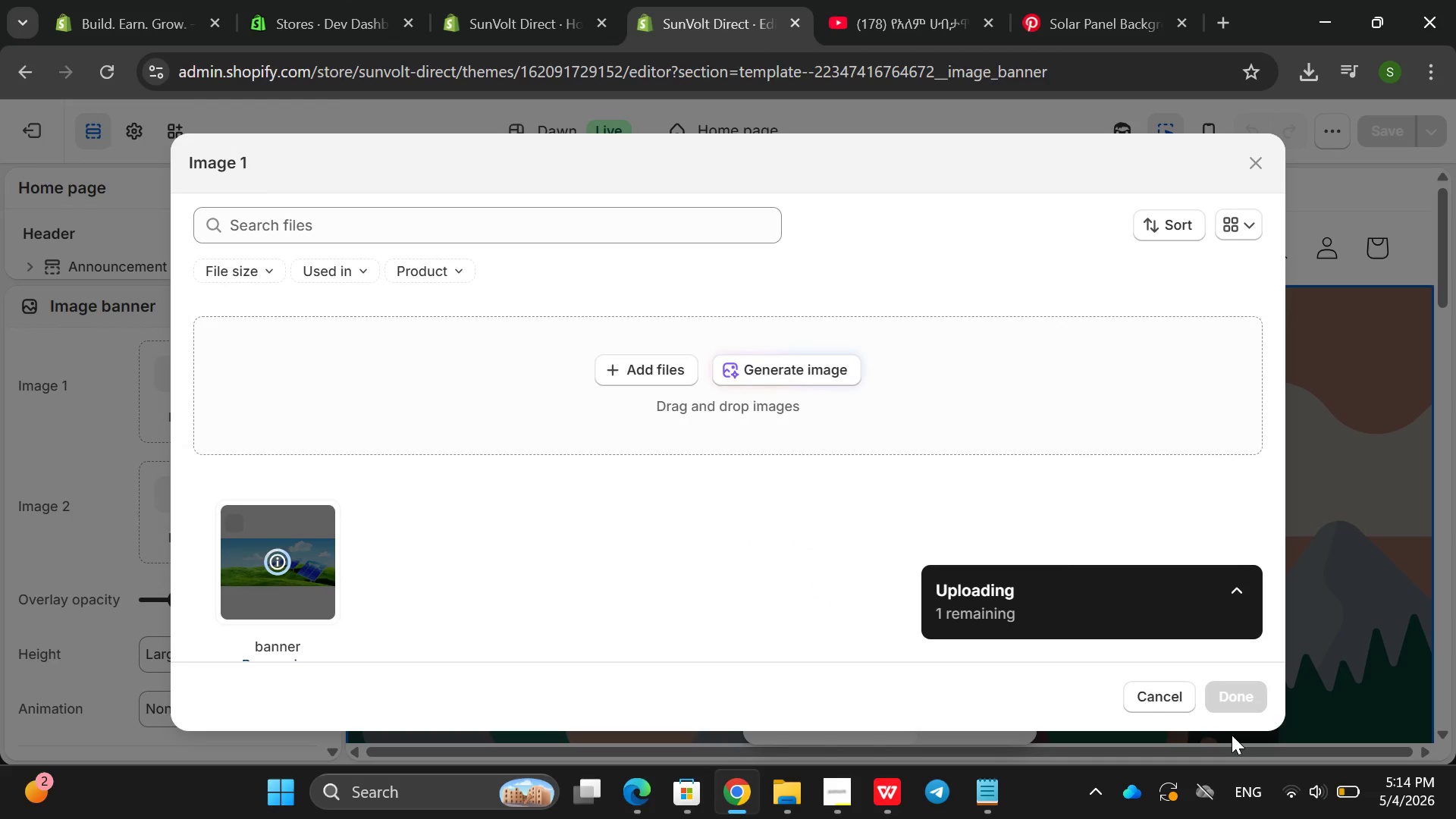 
left_click([1239, 705])
 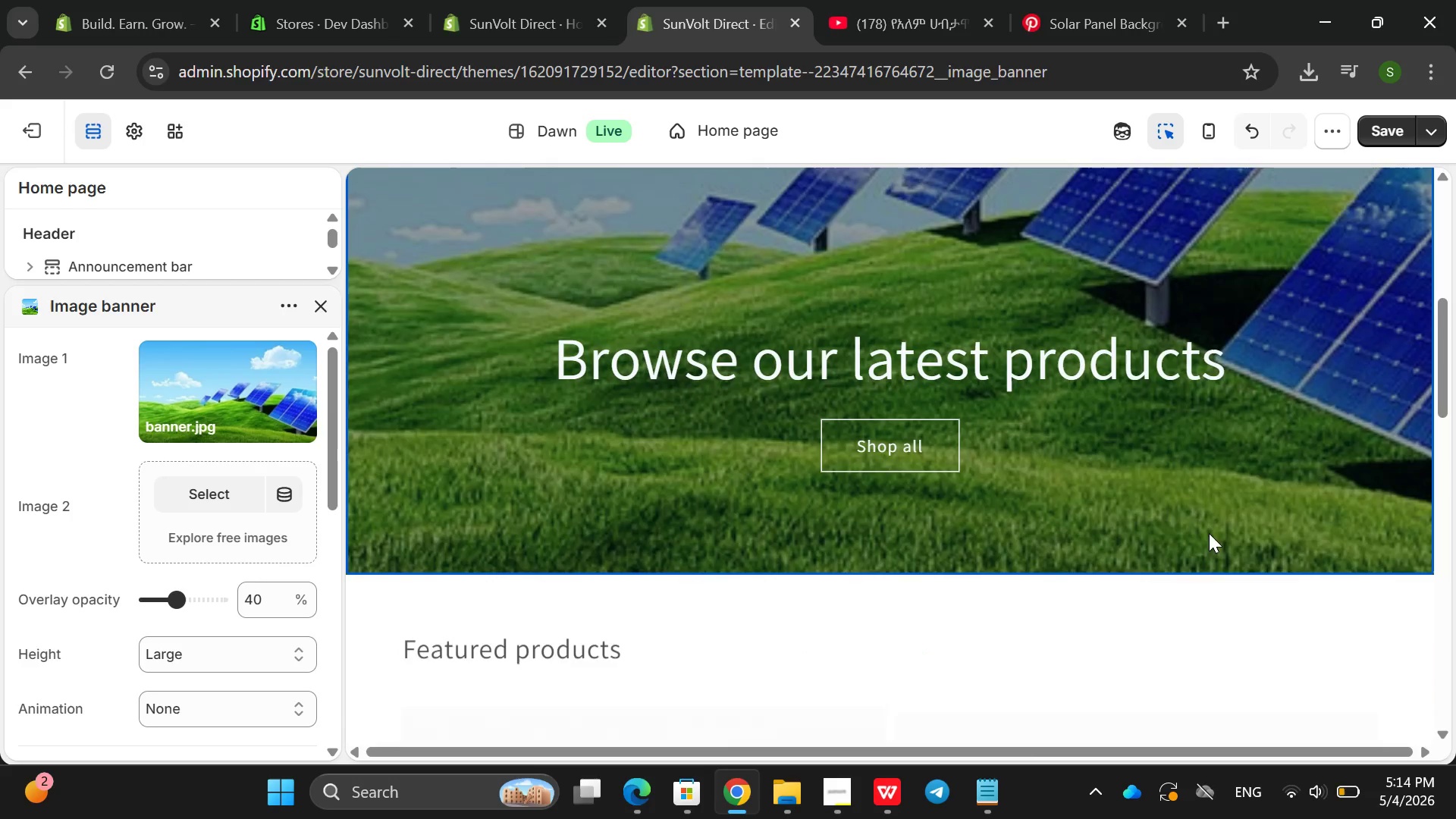 
wait(6.69)
 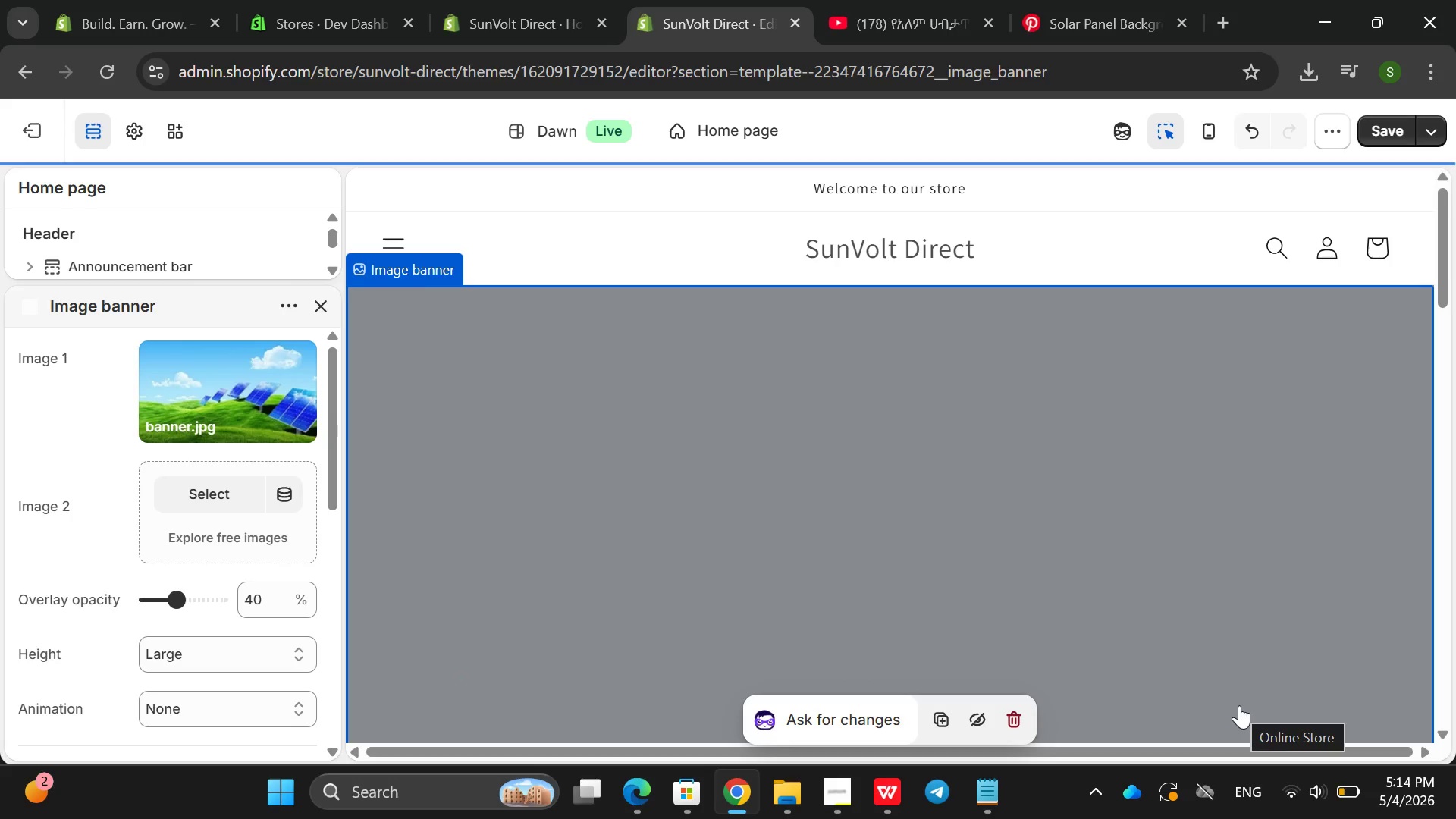 
left_click([920, 372])
 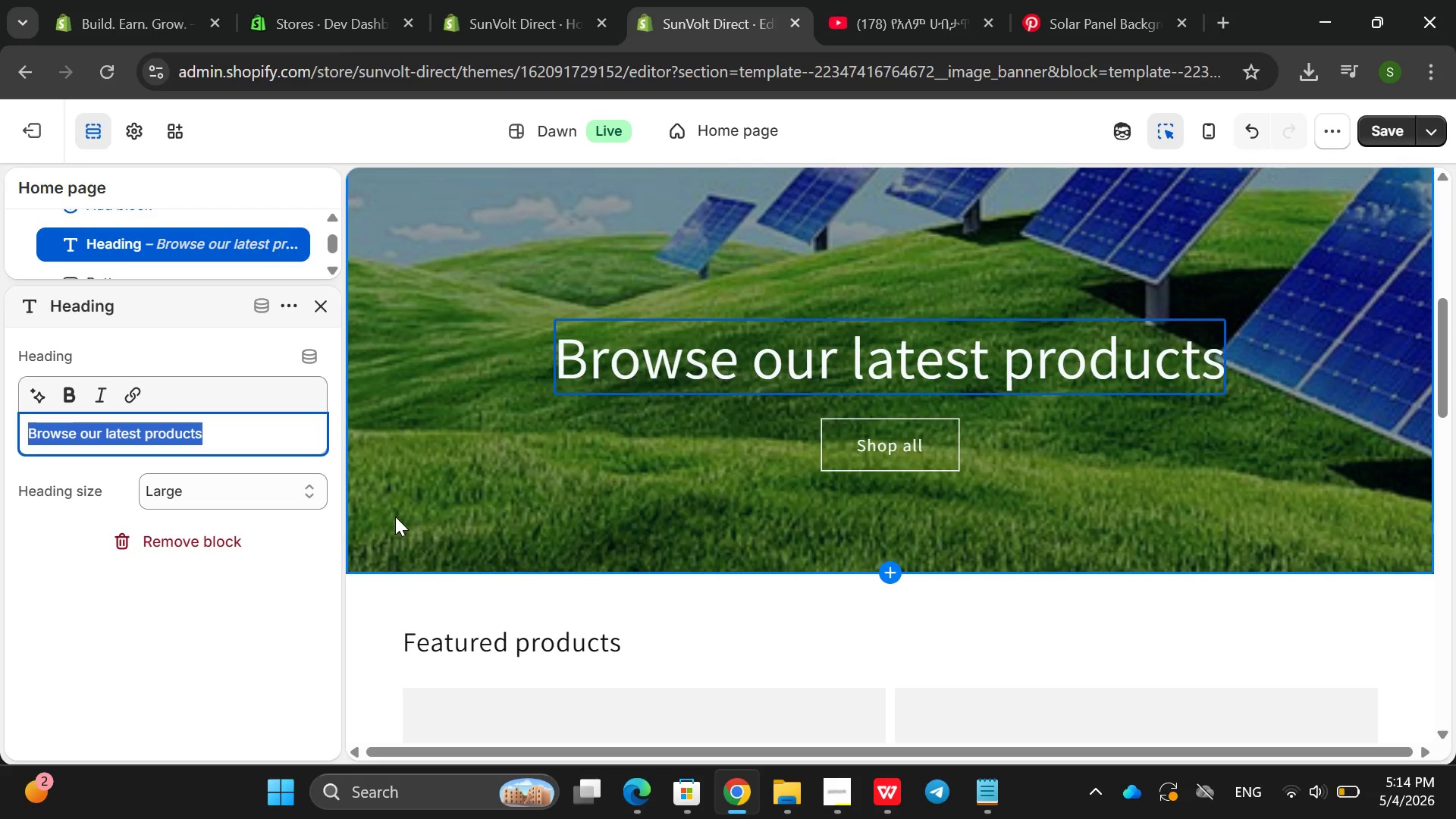 
key(Backspace)
type(Por)
 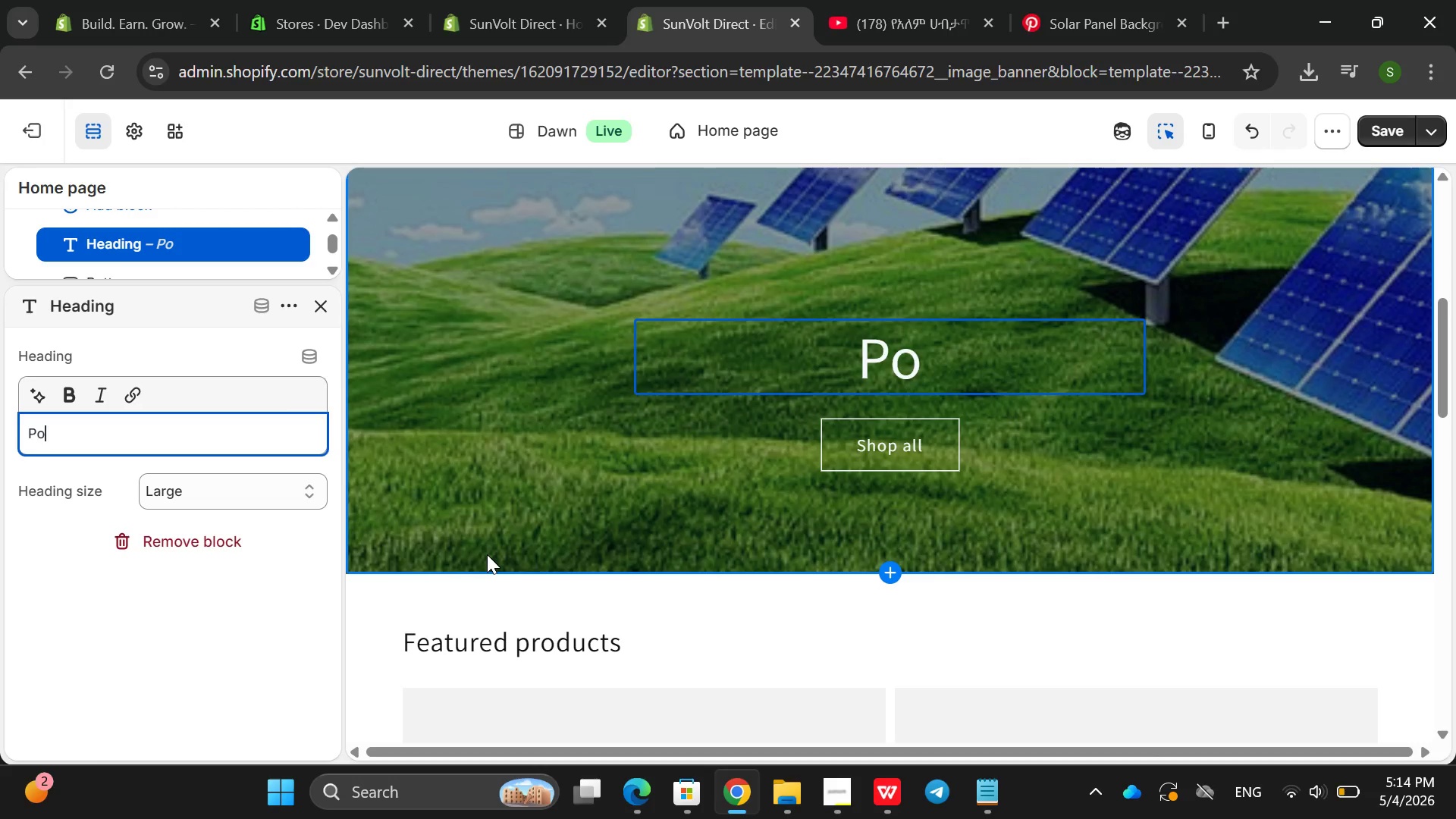 
 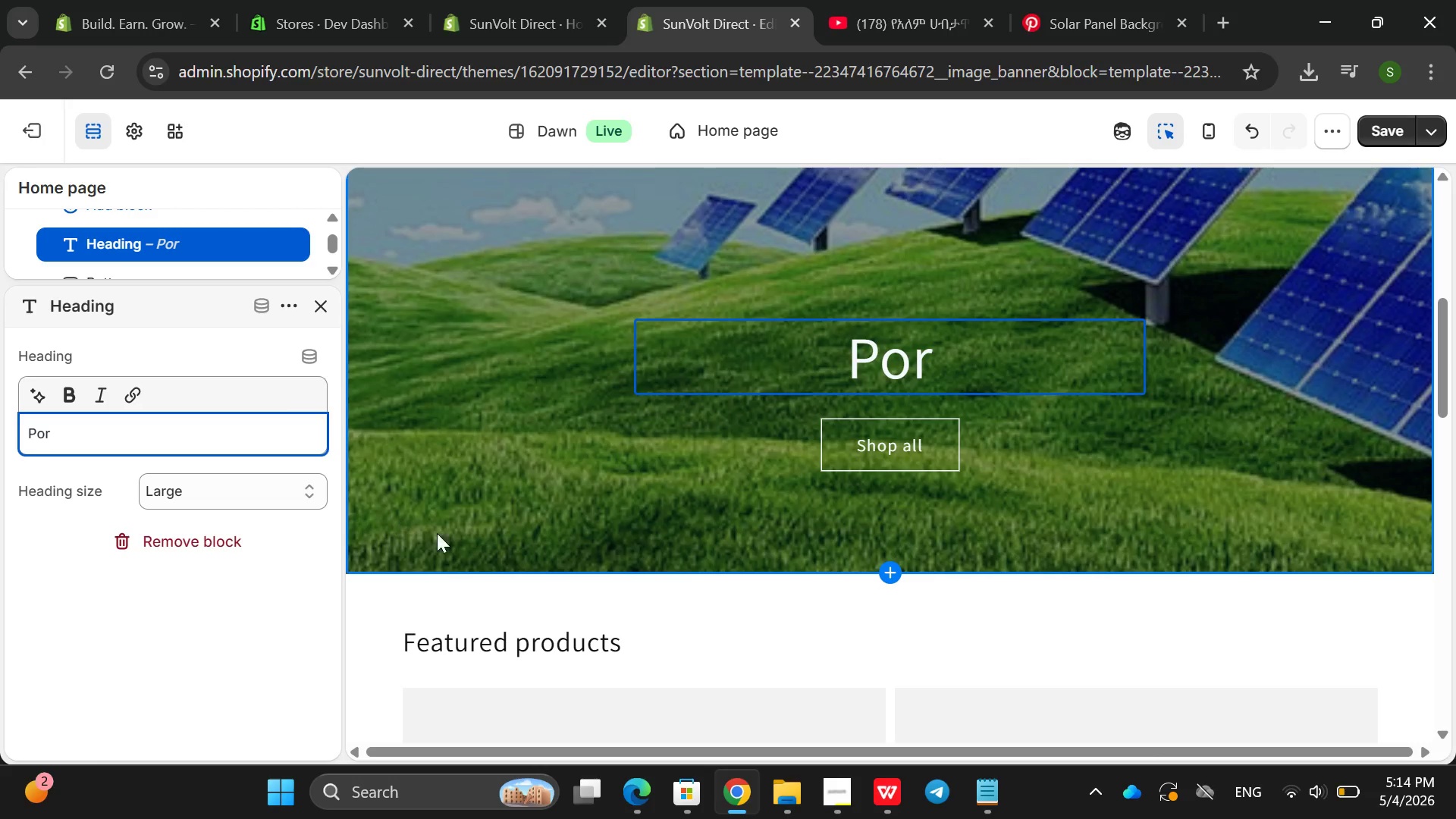 
key(Backspace)
type(R)
key(Backspace)
type(RT)
key(Backspace)
key(Backspace)
type(R)
key(Backspace)
type(rtable Spla)
key(Backspace)
key(Backspace)
key(Backspace)
type(olar ower)
key(Backspace)
key(Backspace)
key(Backspace)
key(Backspace)
type(Power )
 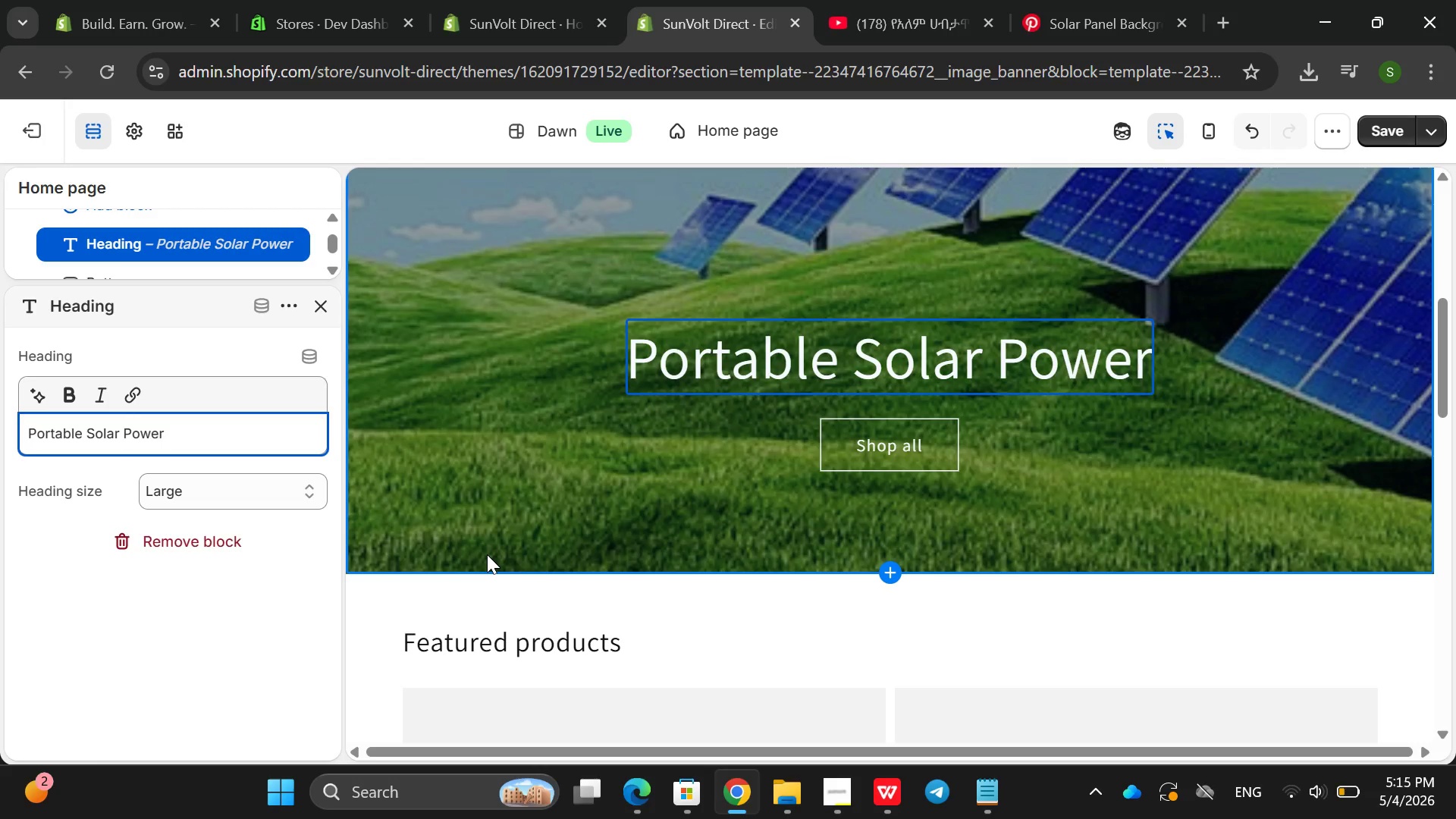 
 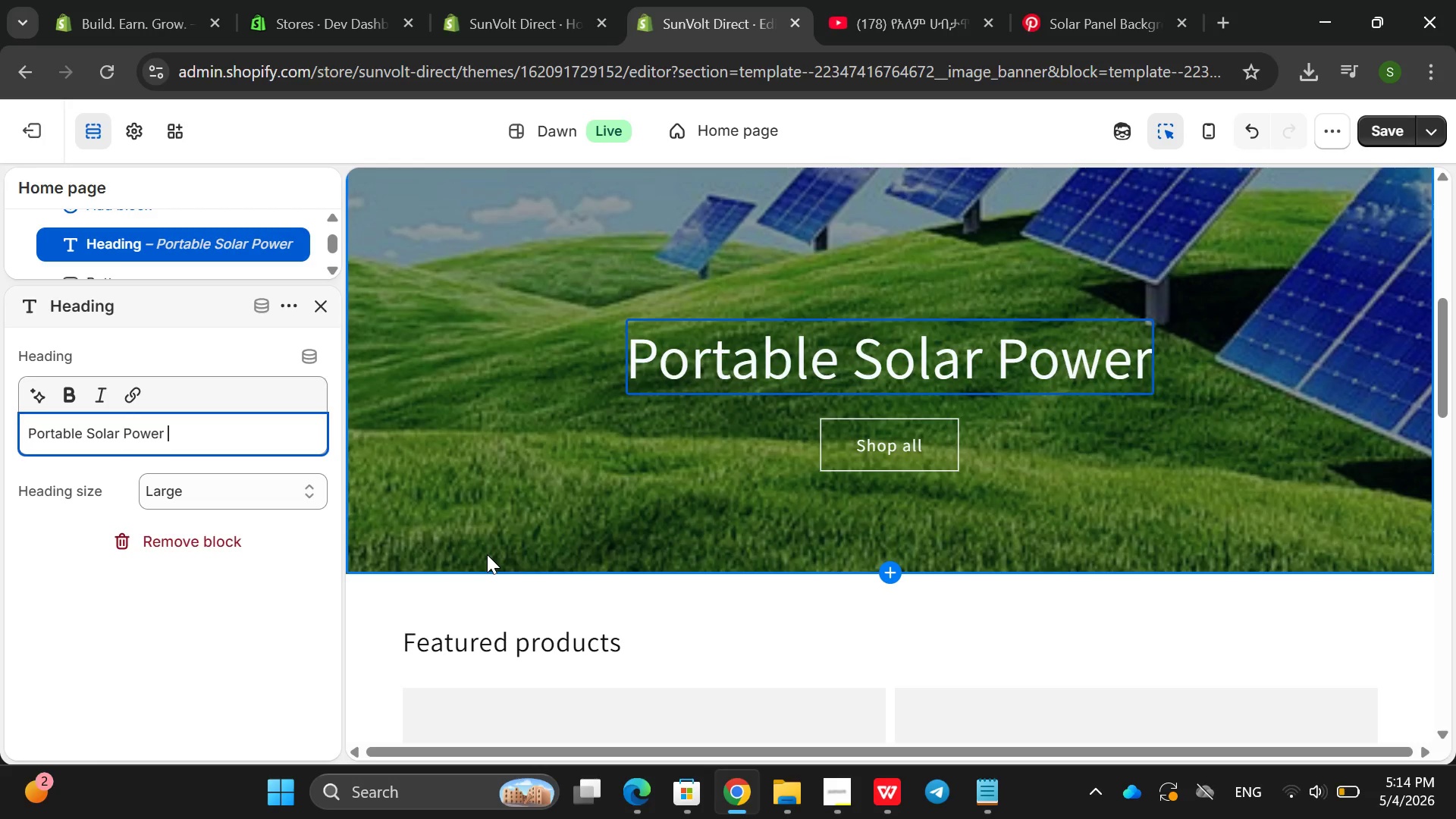 
hold_key(key=ShiftRight, duration=1.17)
 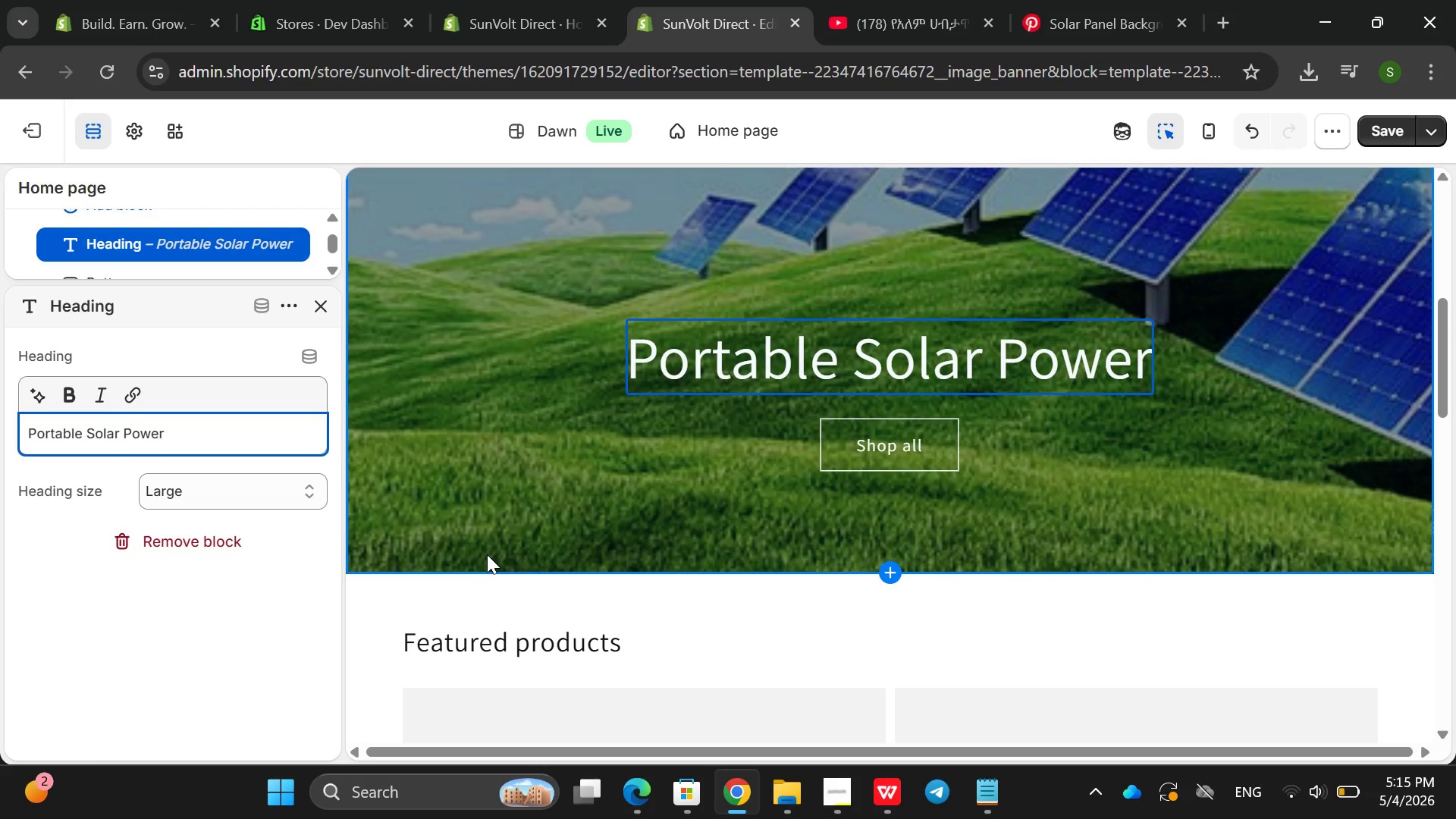 
hold_key(key=ShiftRight, duration=0.97)
 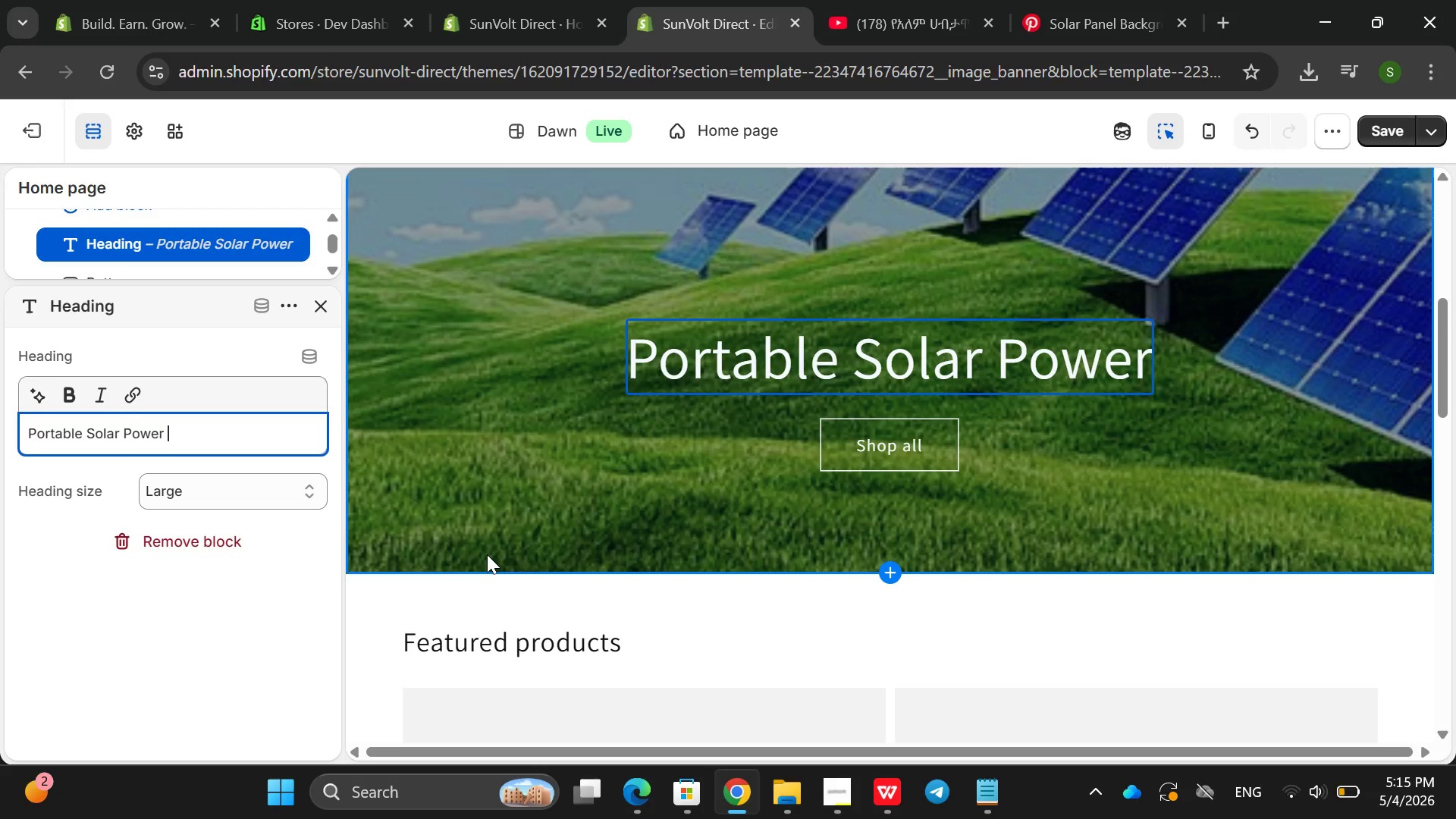 
key(Shift+7)
 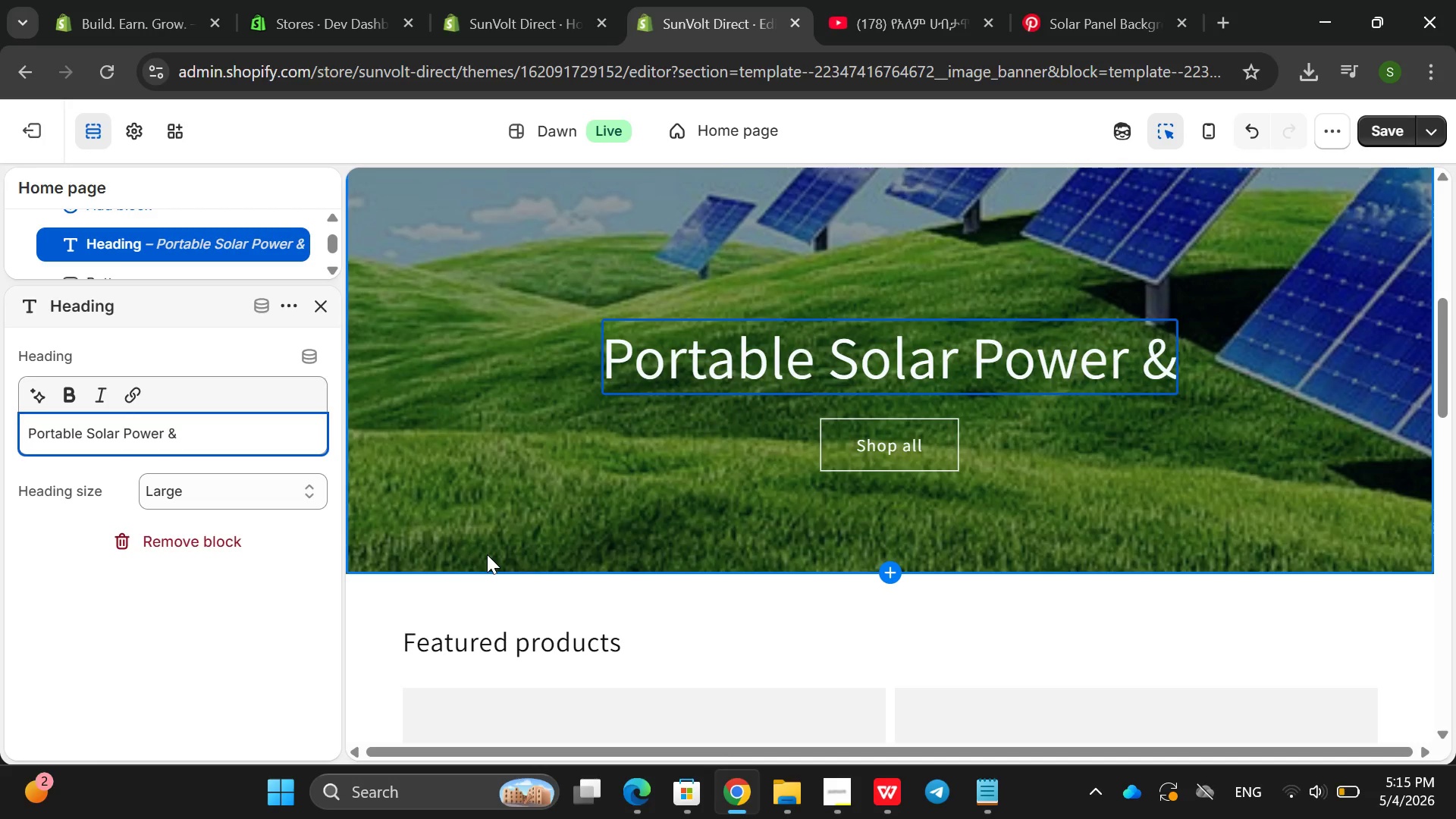 
key(ArrowLeft)
 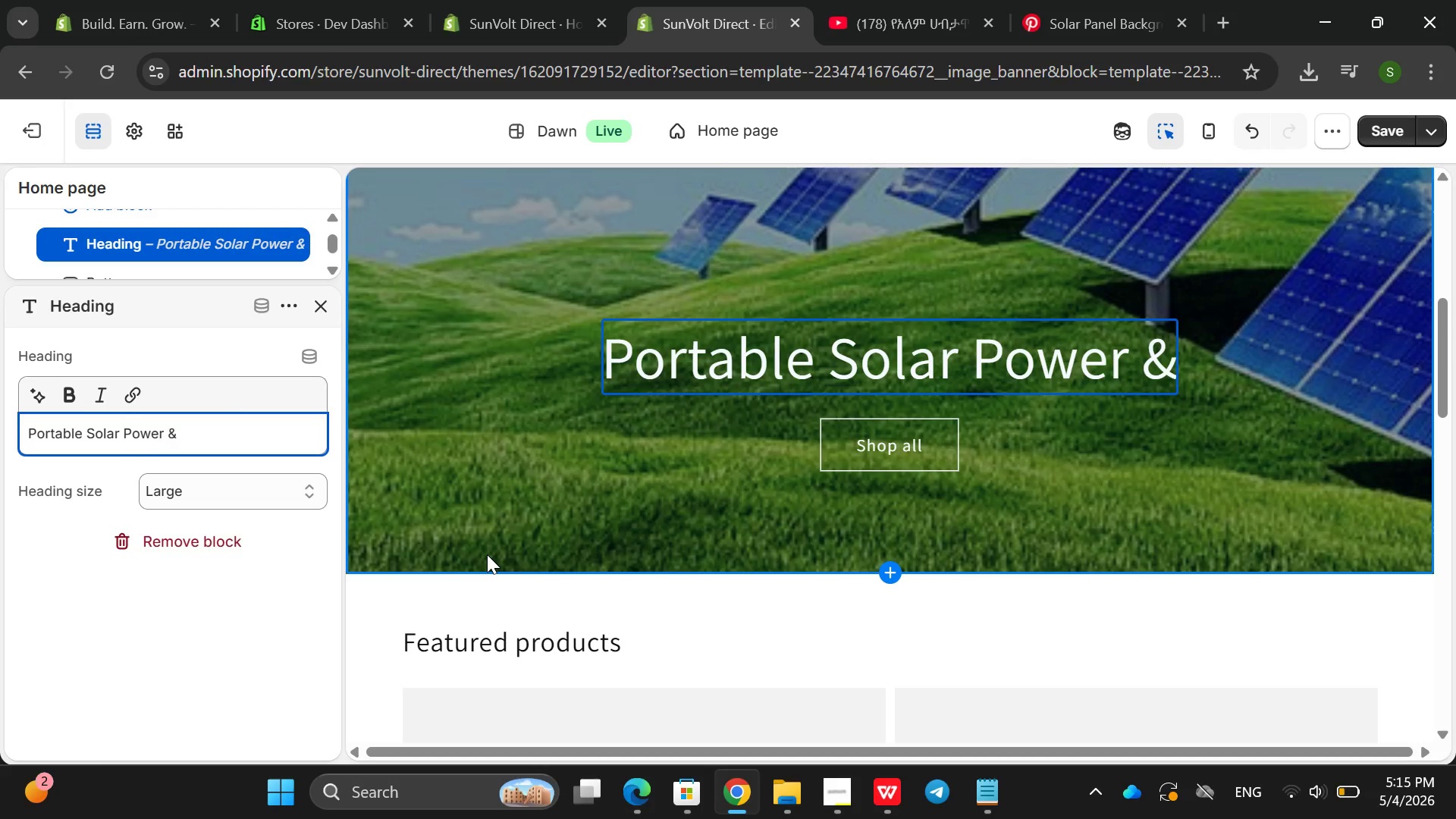 
type(Ge)
key(Backspace)
key(Backspace)
 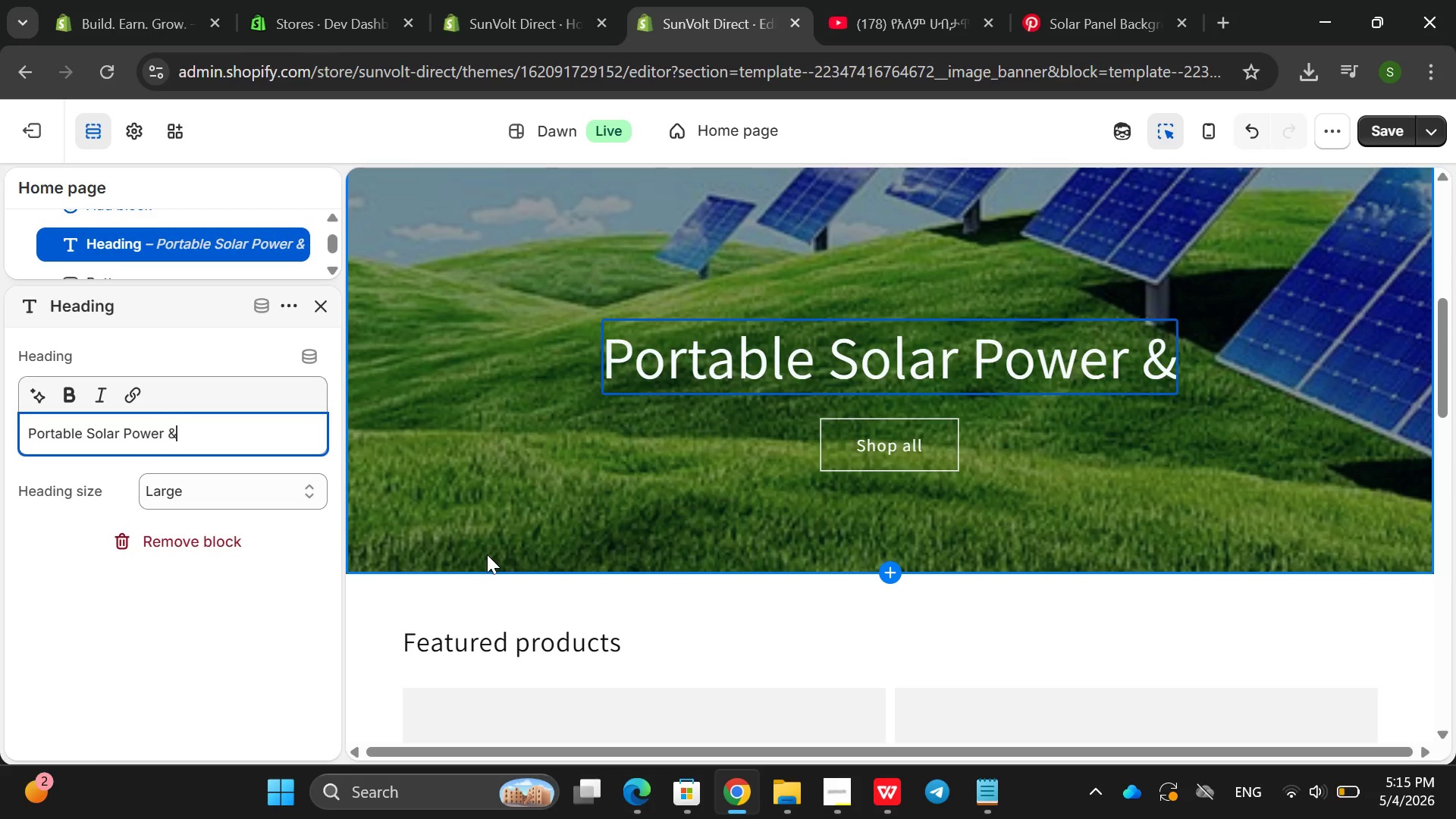 
key(ArrowRight)
 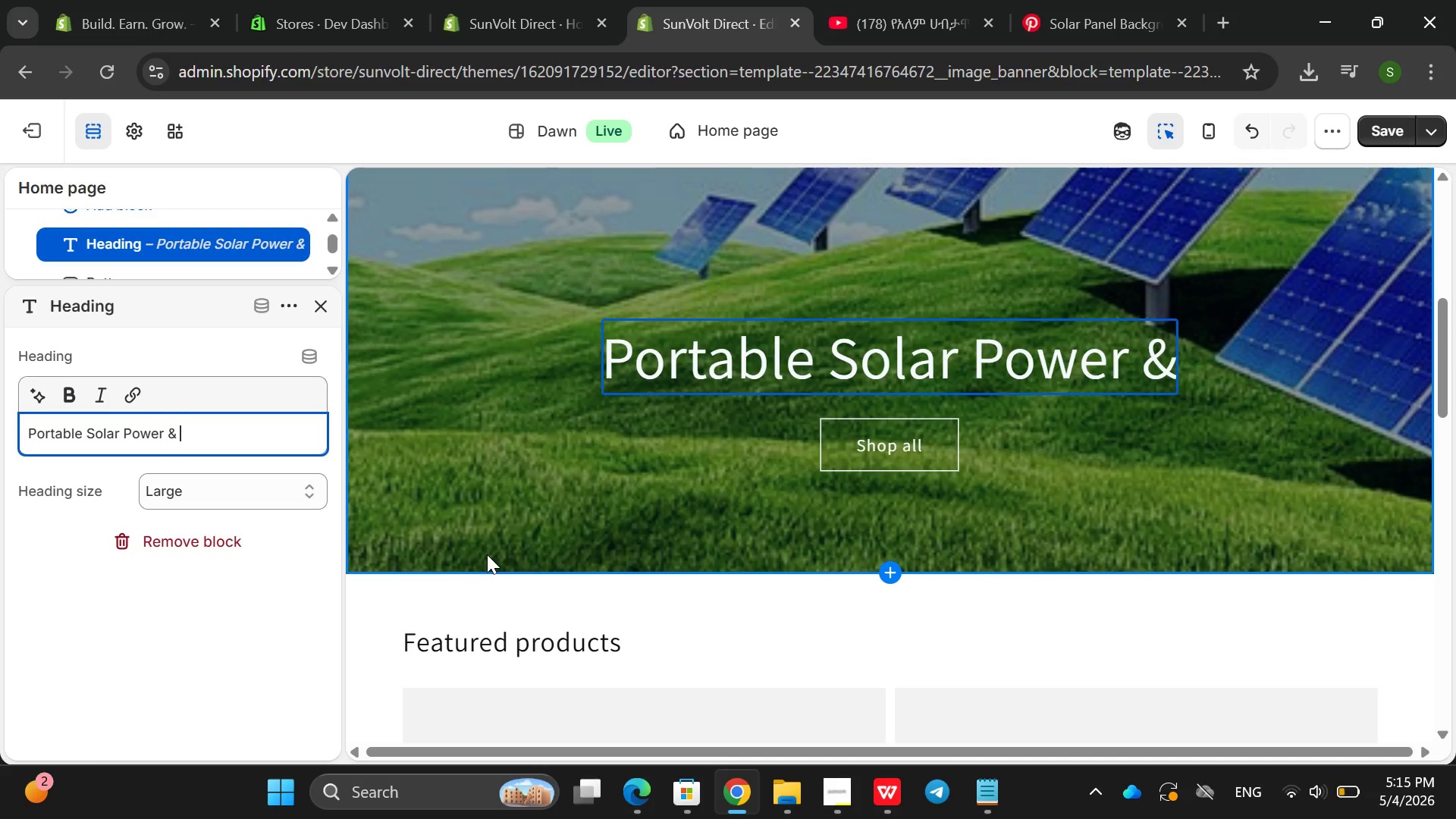 
type( Genetaot)
key(Backspace)
type(ors)
key(Backspace)
key(Backspace)
key(Backspace)
type(s)
key(Backspace)
type(rs)
 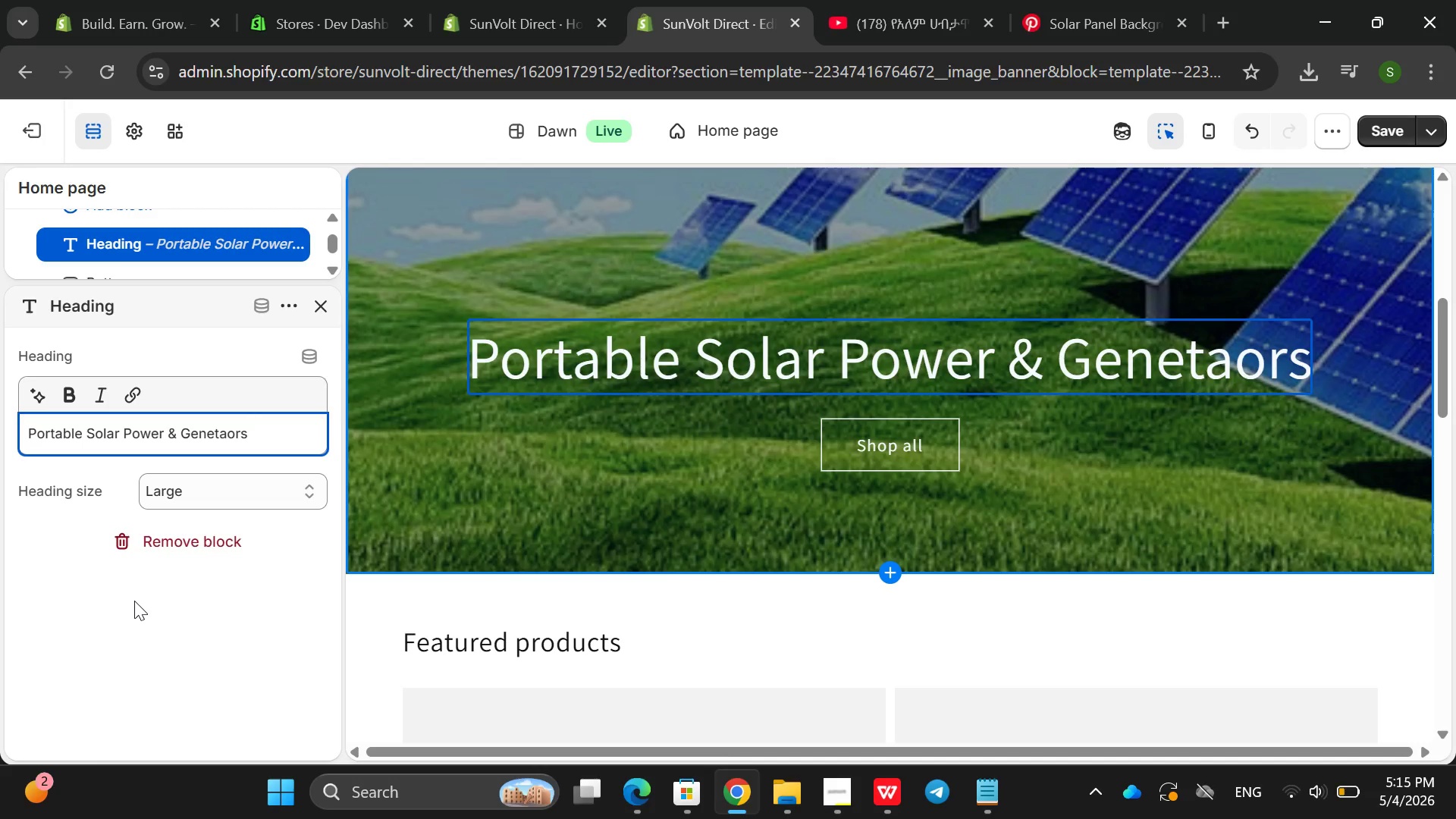 
left_click([146, 619])
 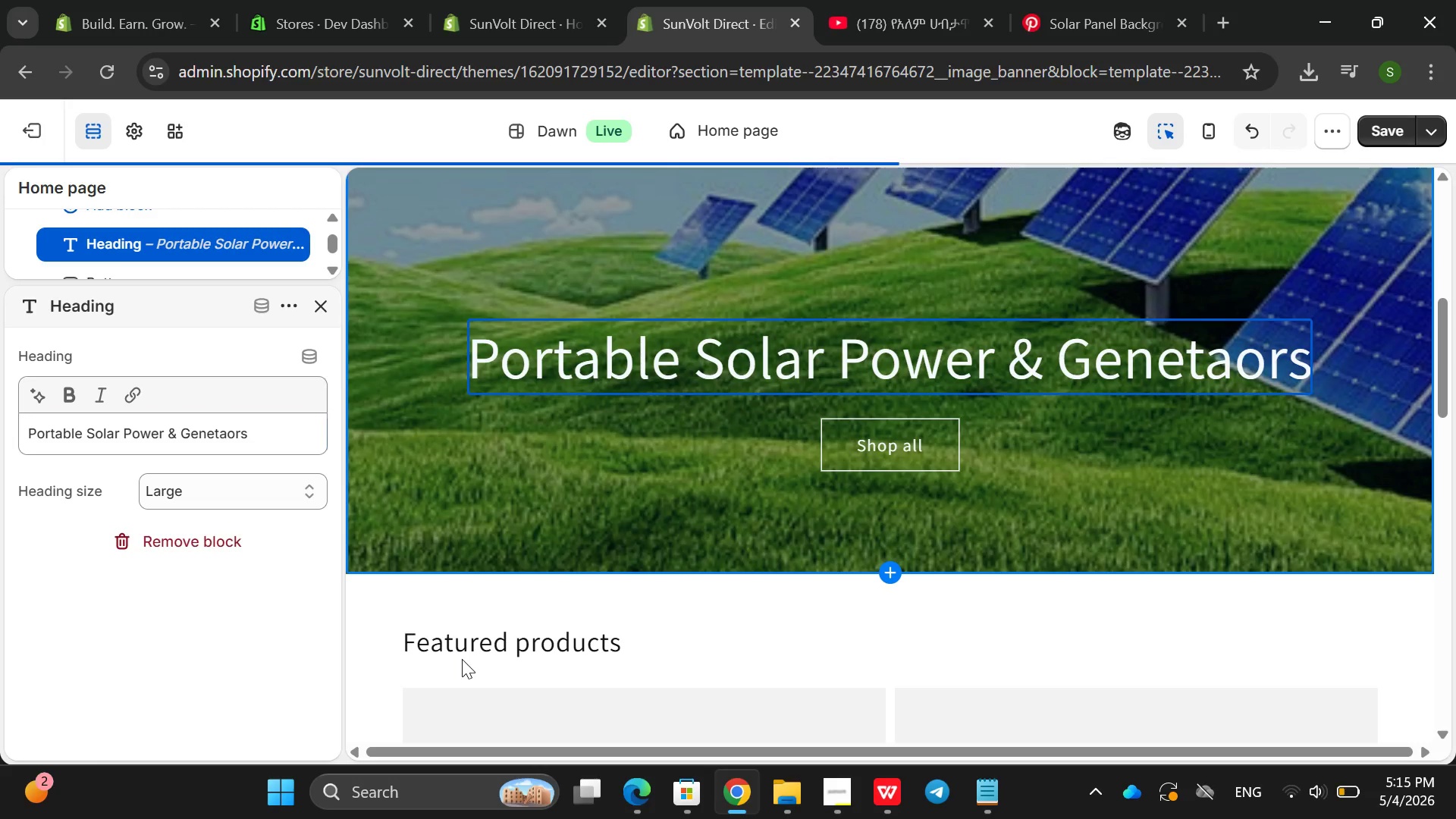 
mouse_move([472, 627])
 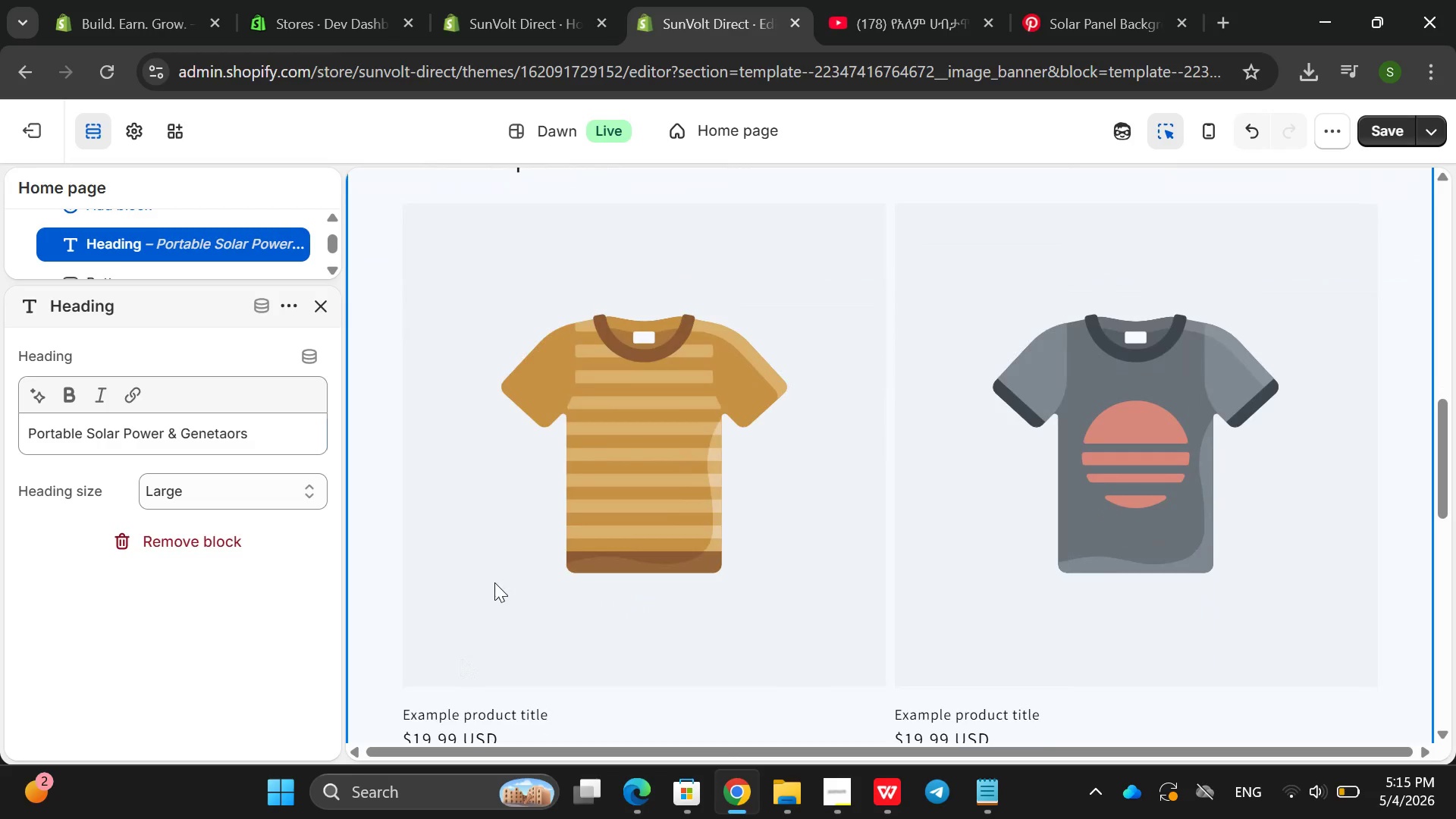 
left_click([501, 576])
 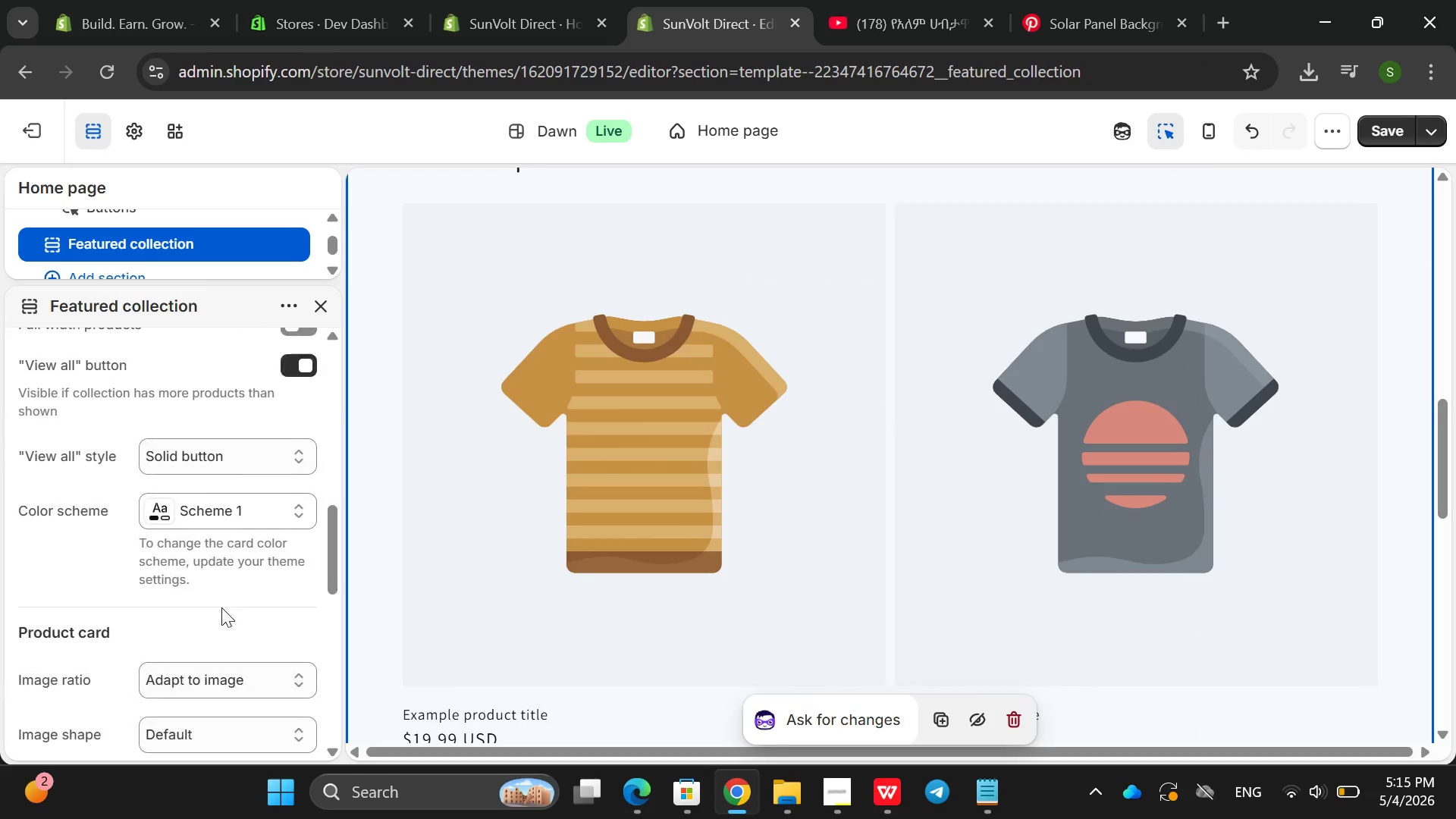 
wait(5.25)
 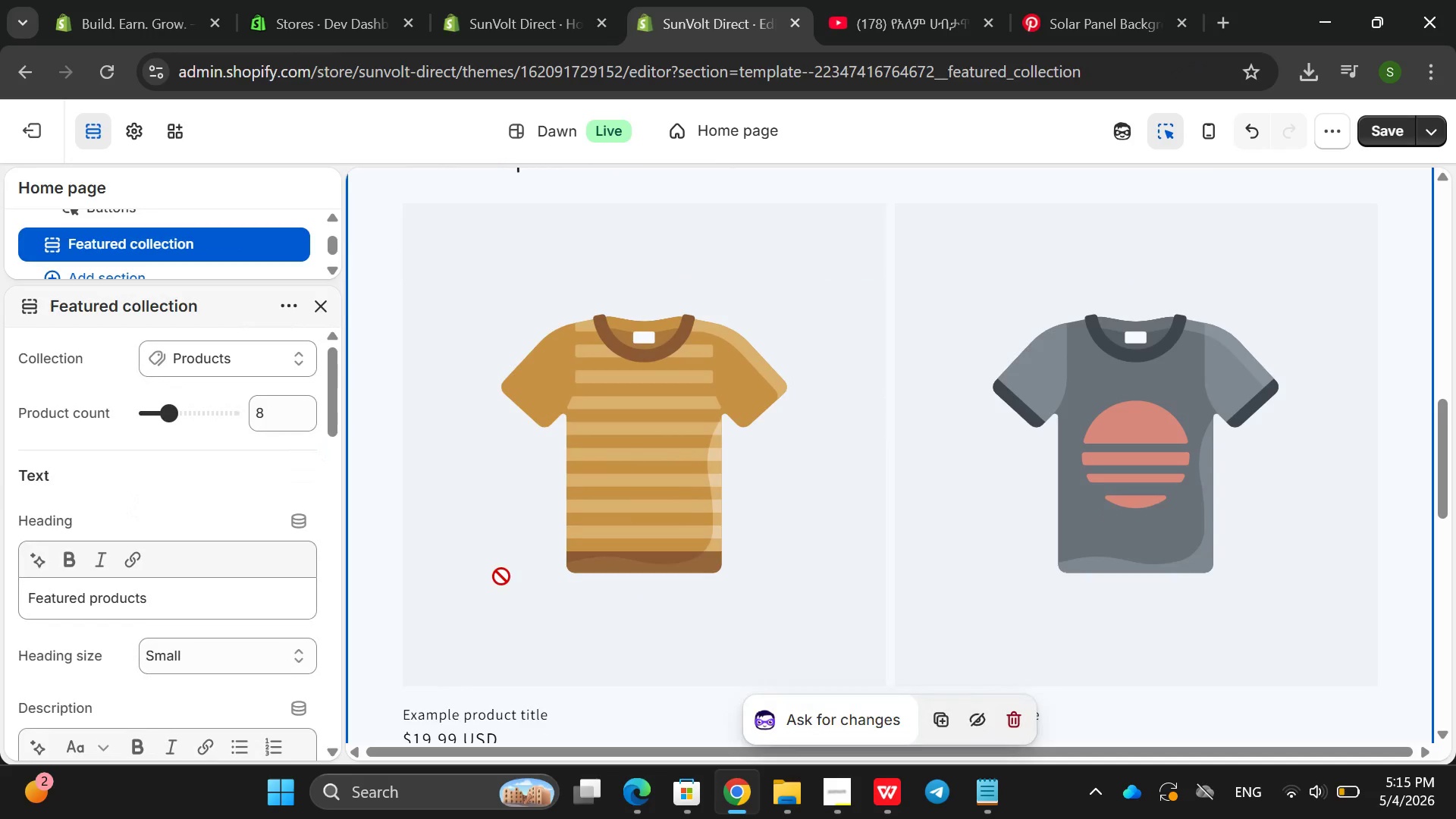 
left_click([243, 451])
 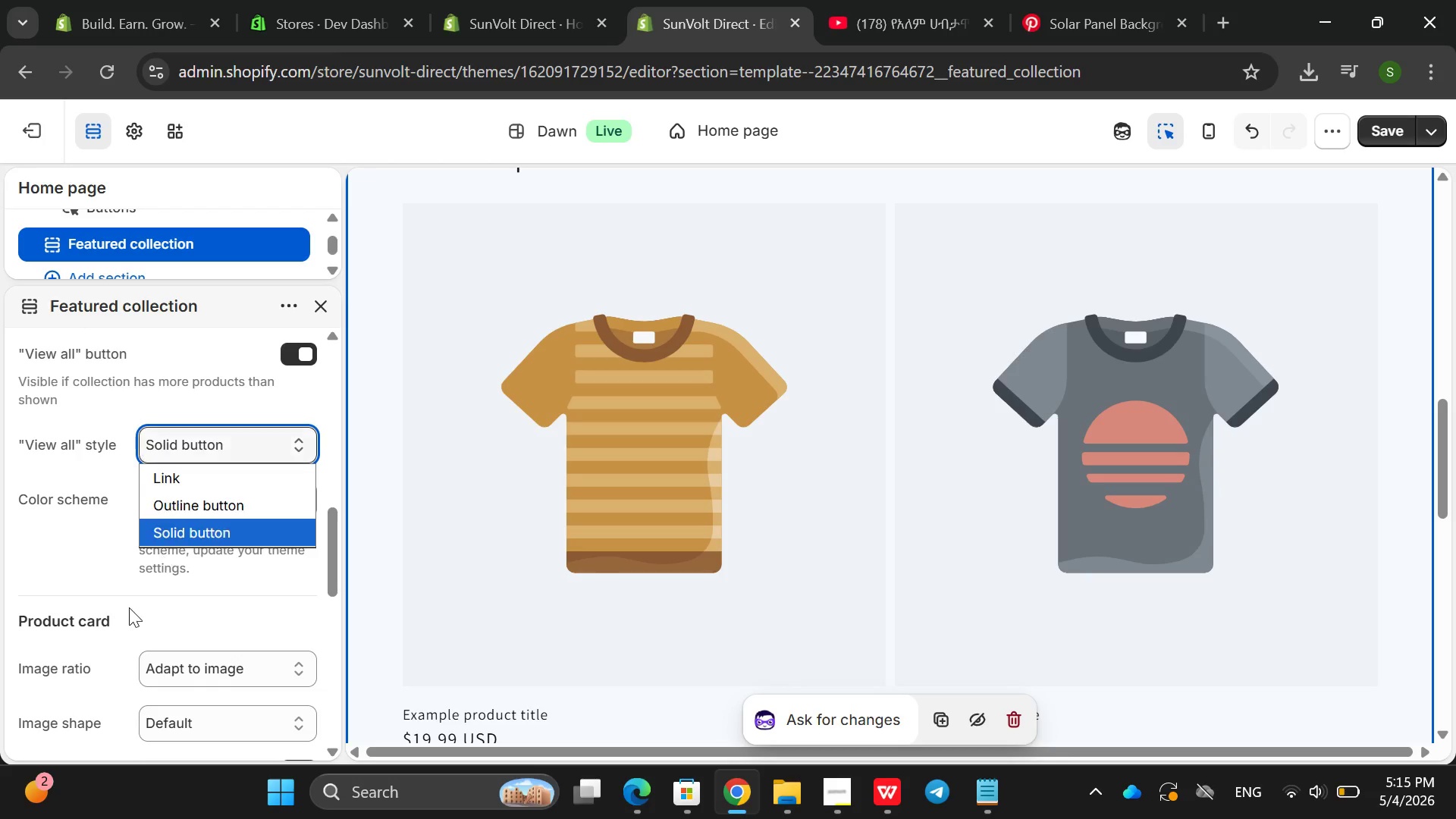 
left_click([129, 607])
 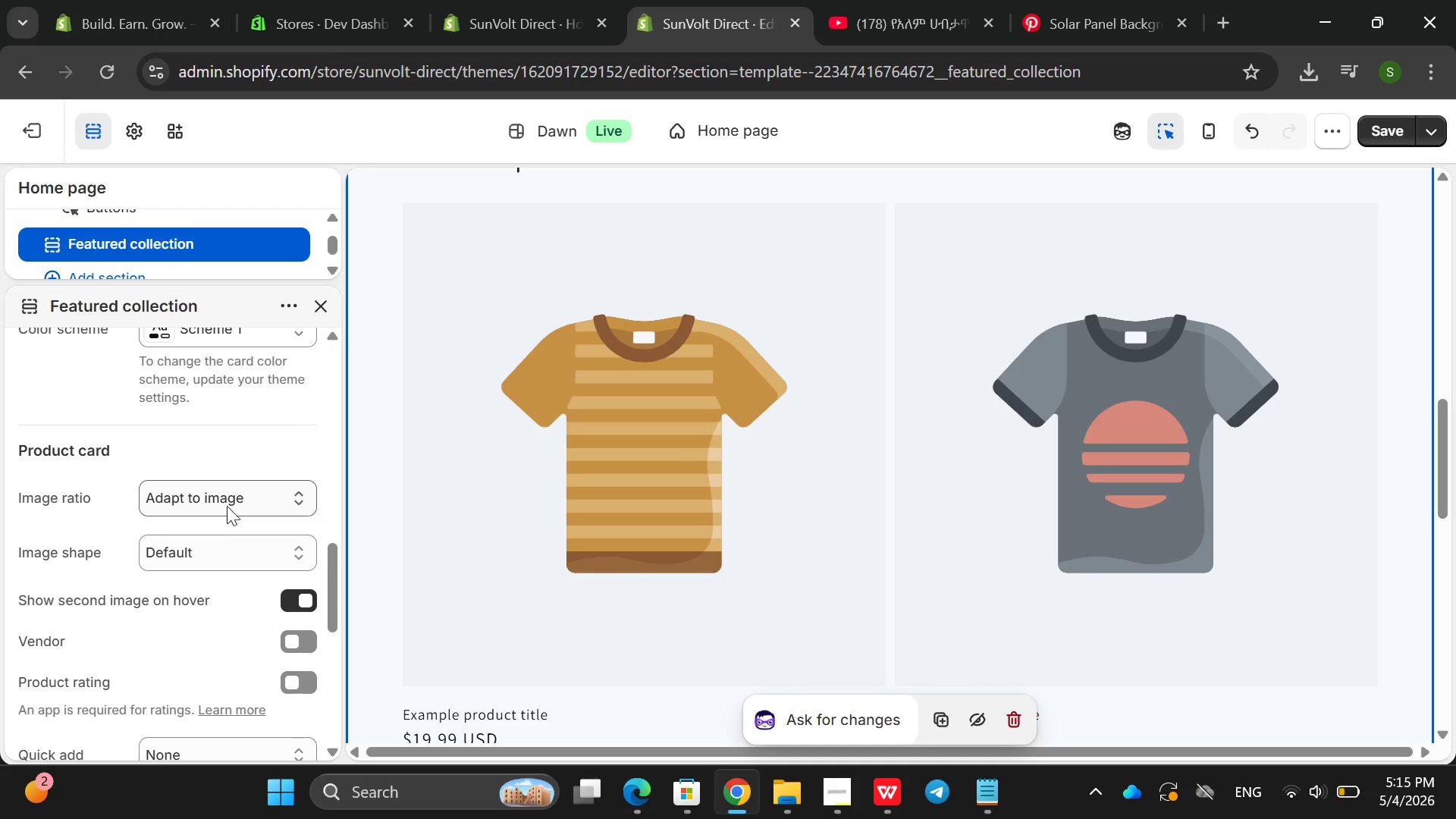 
left_click([227, 506])
 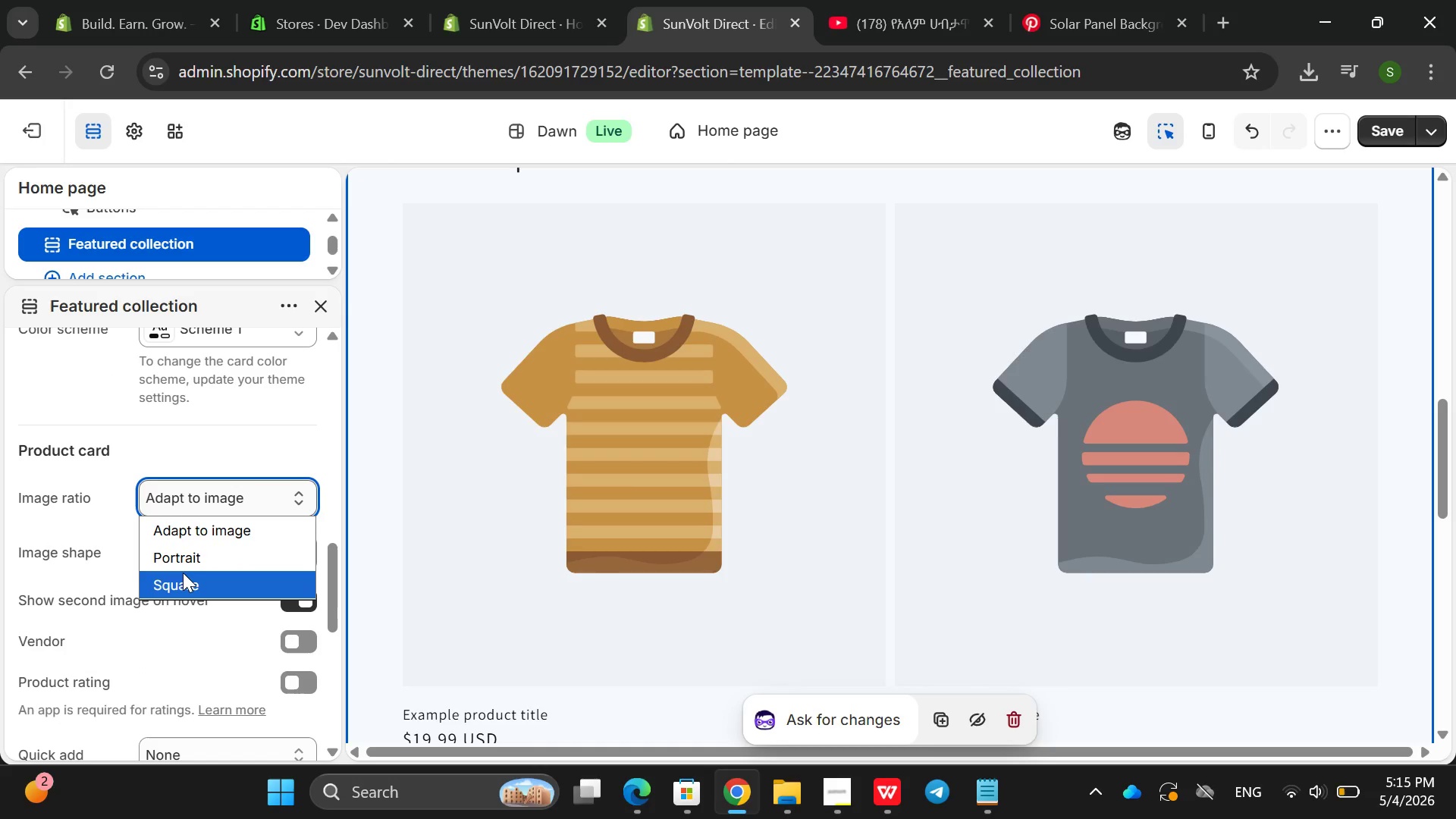 
left_click([183, 573])
 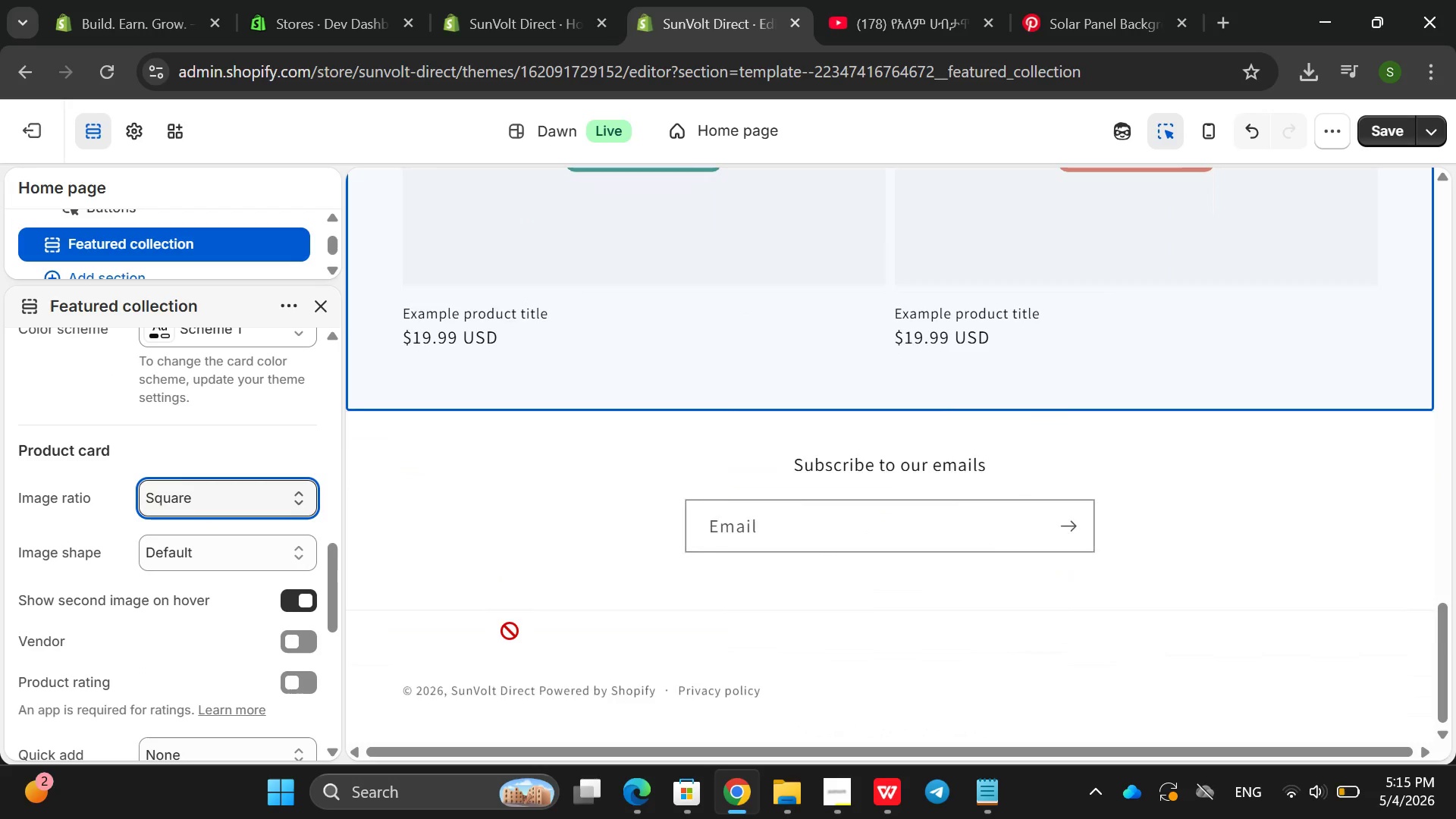 
wait(8.23)
 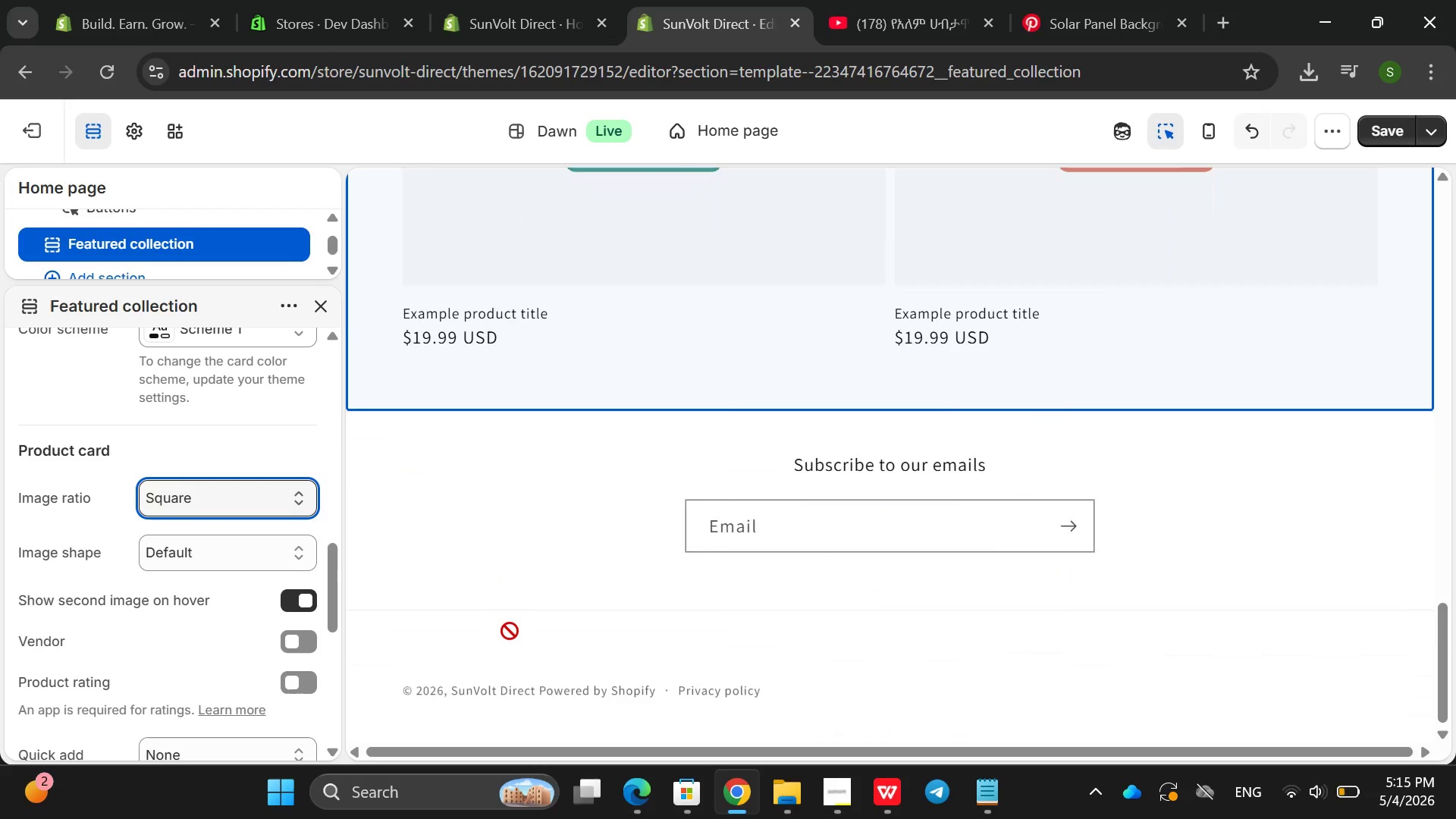 
left_click([1380, 117])
 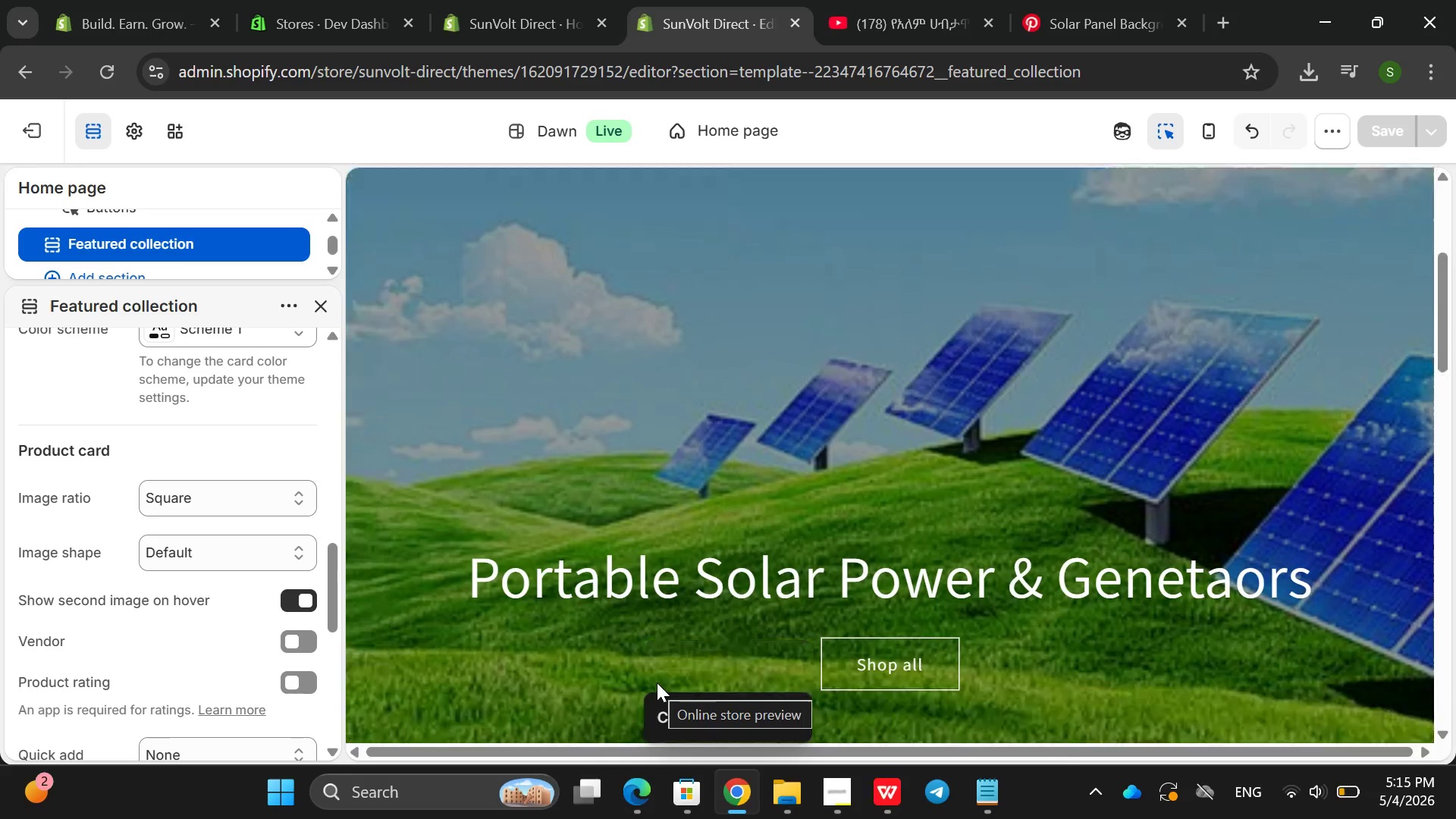 
wait(10.83)
 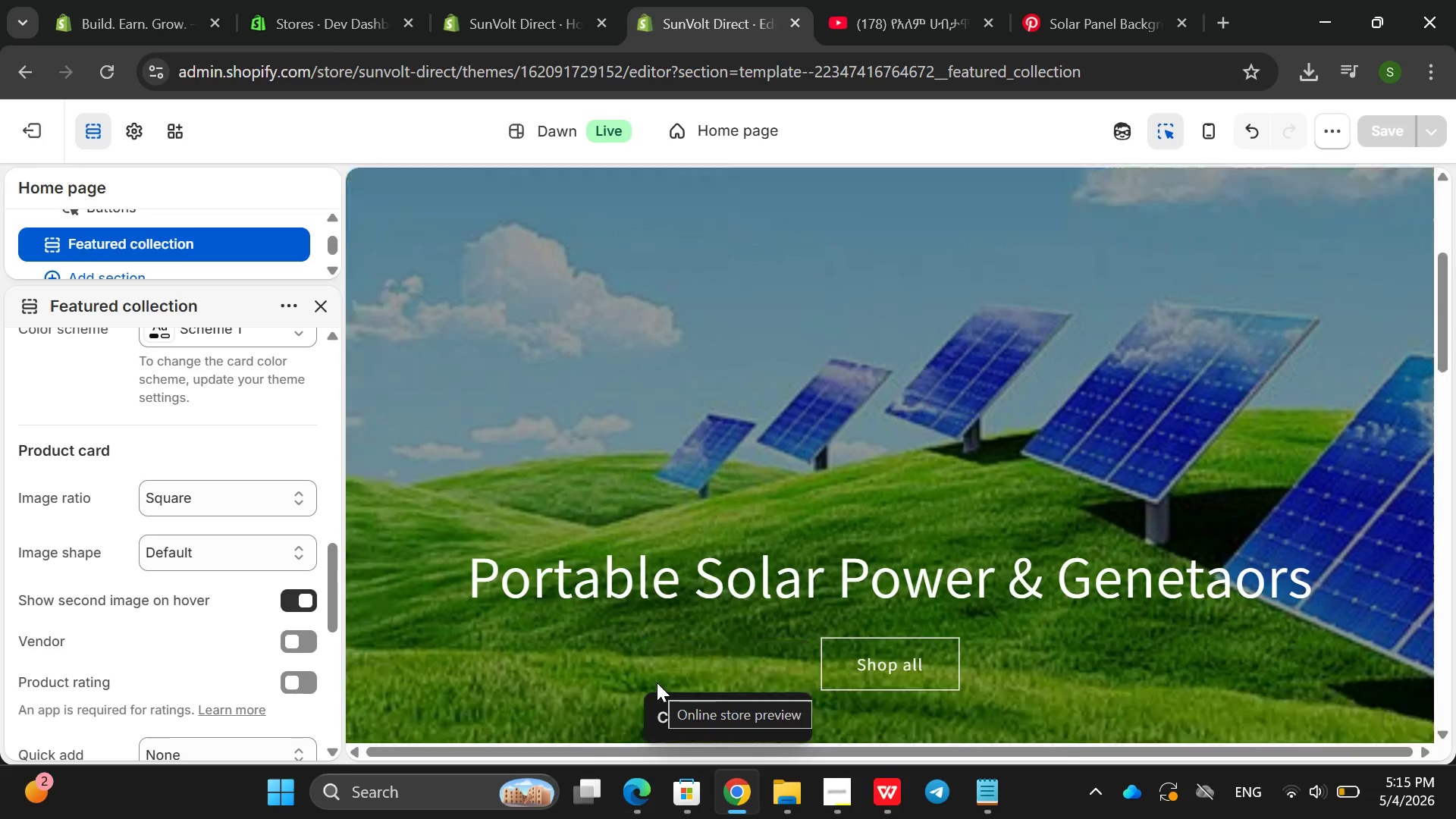 
left_click([327, 309])
 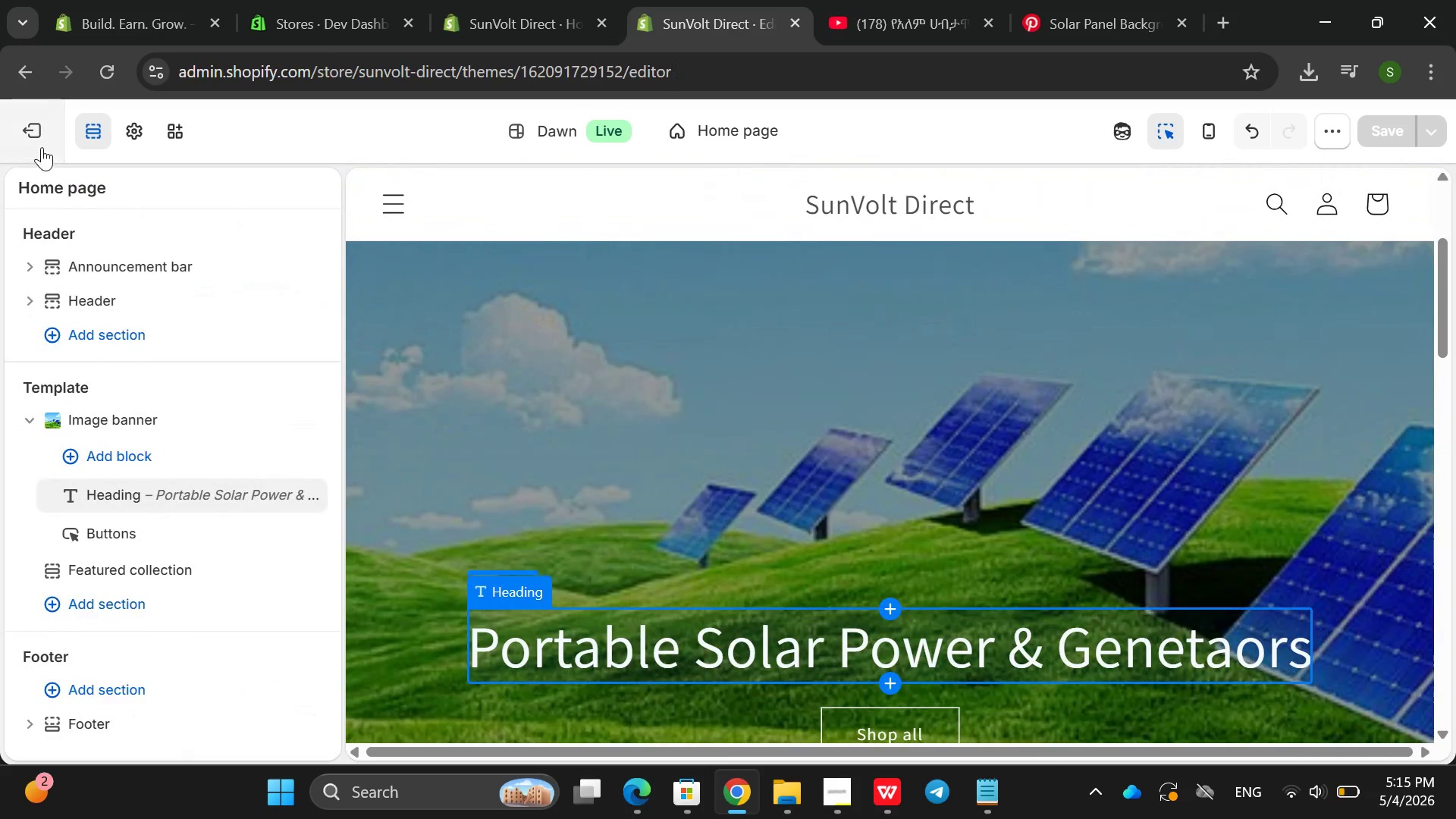 
left_click([42, 147])
 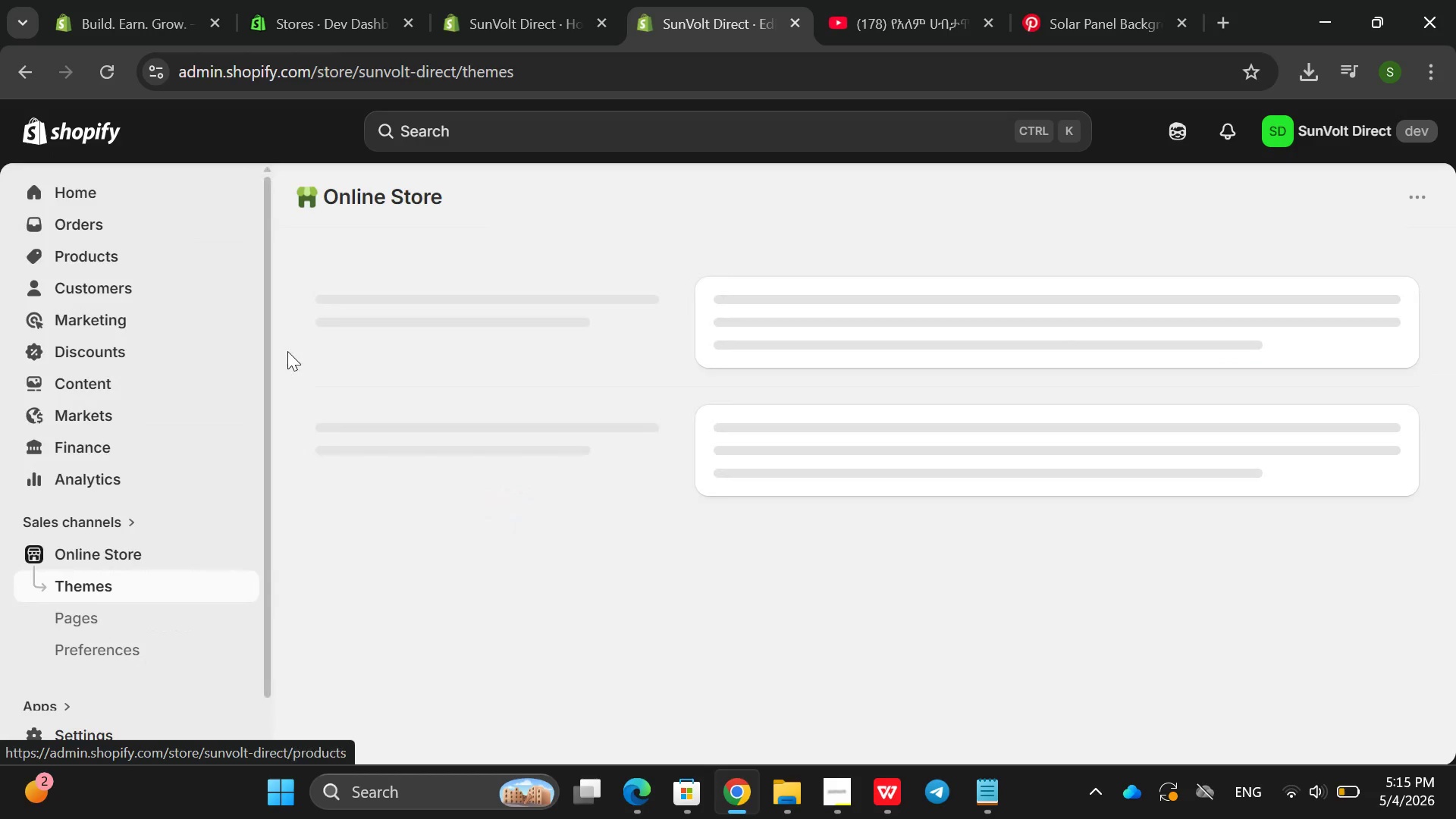 
mouse_move([268, 352])
 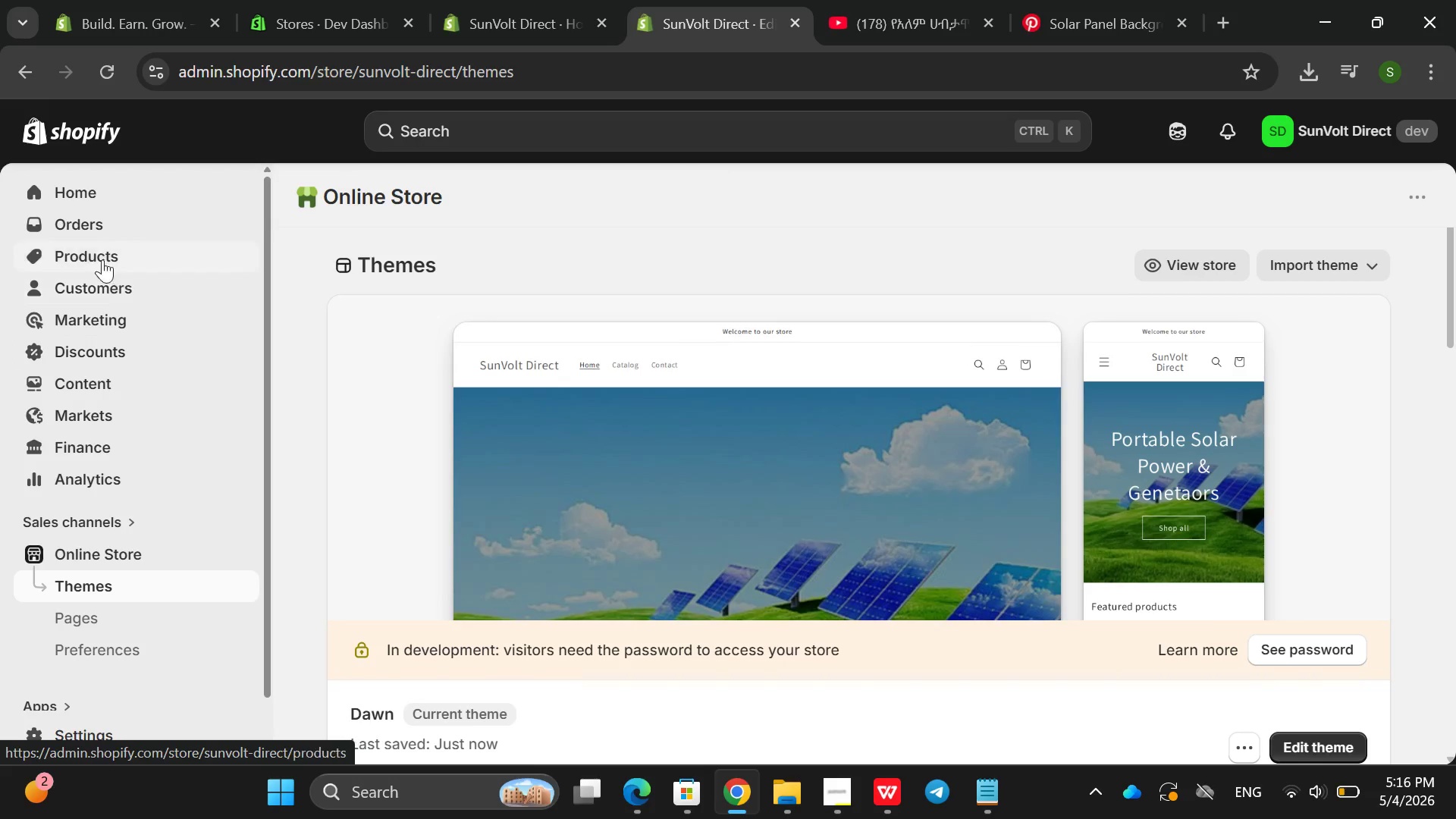 
left_click([91, 253])
 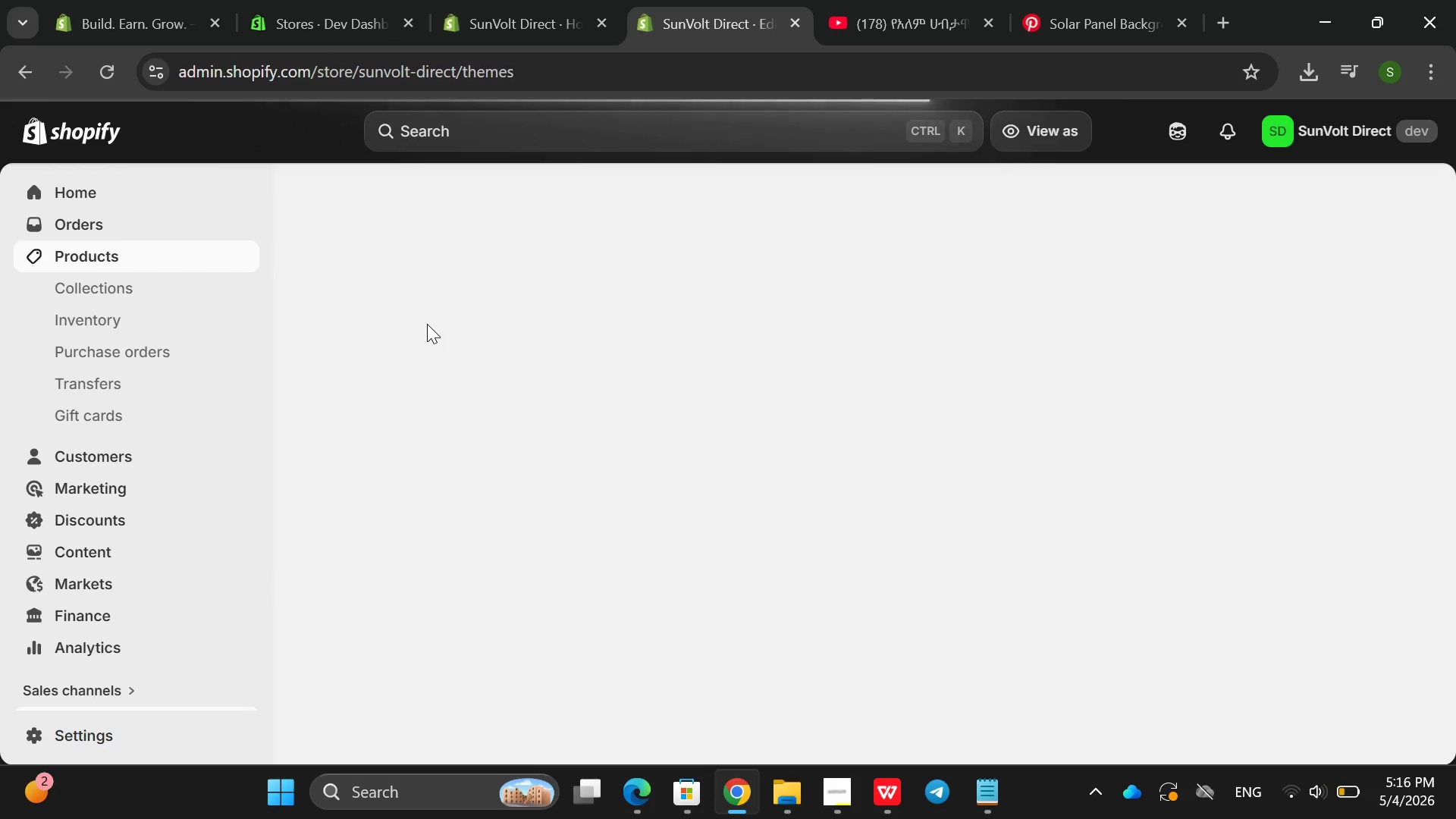 
mouse_move([93, 592])
 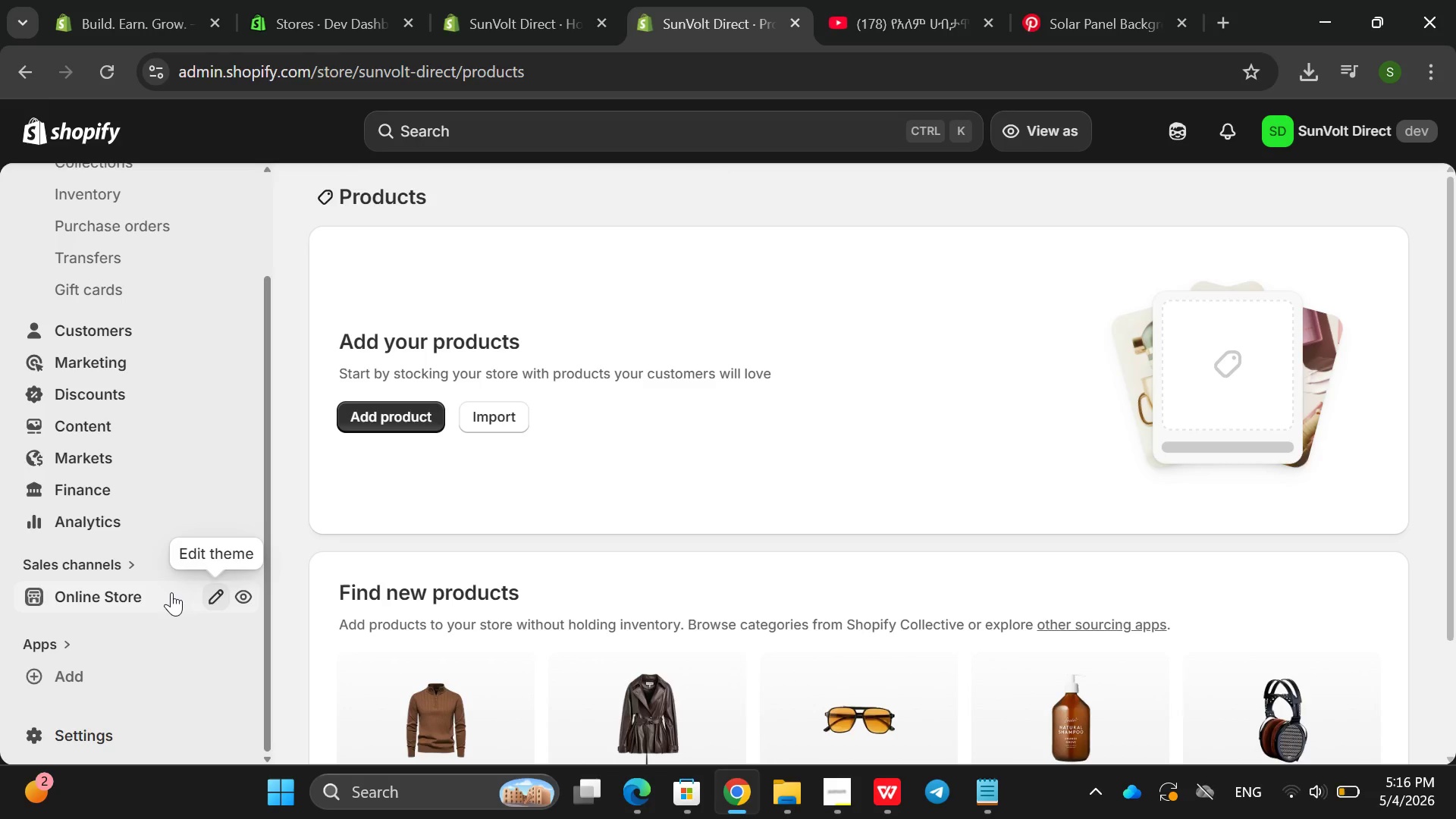 
left_click([171, 592])
 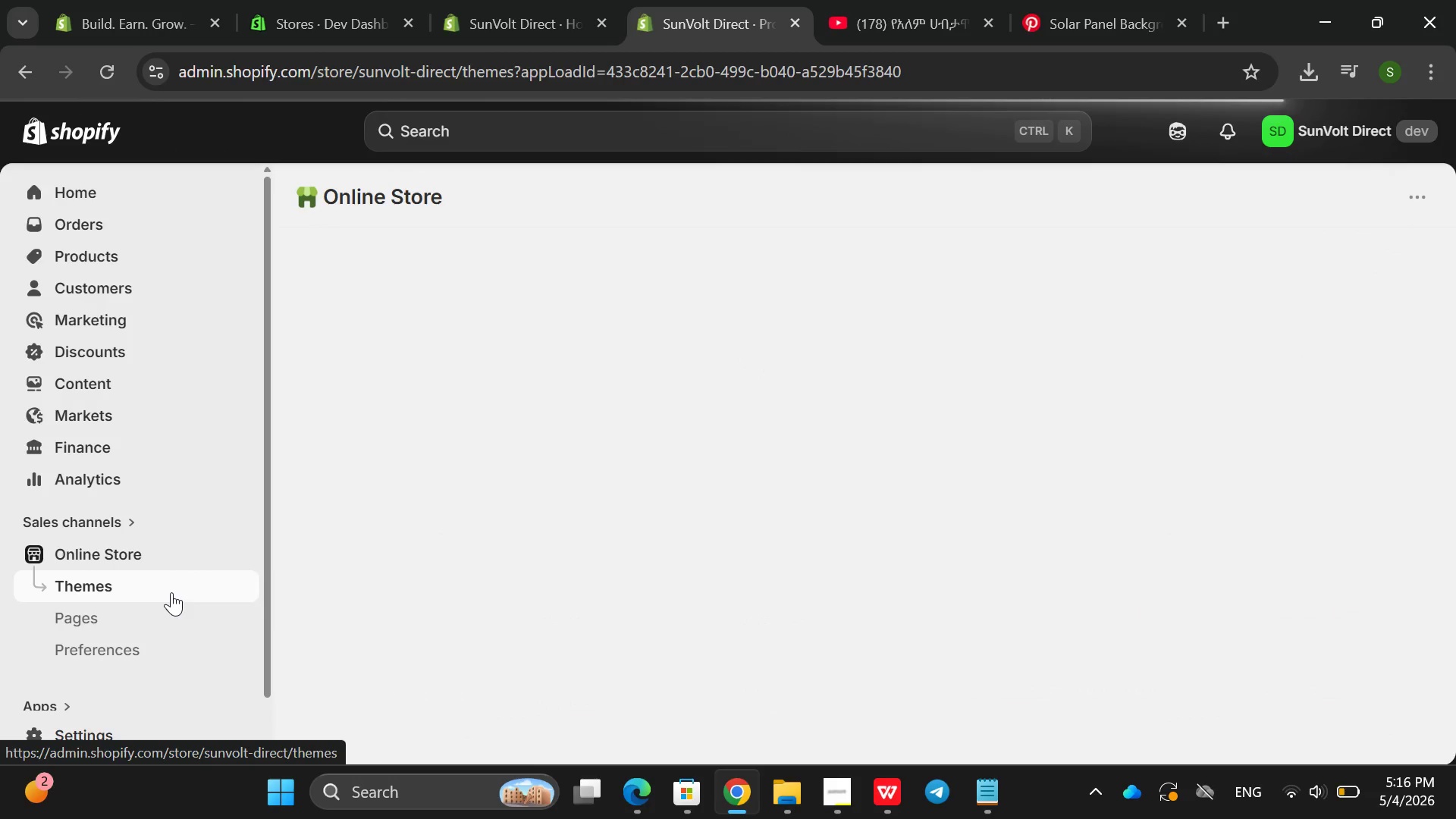 
wait(8.98)
 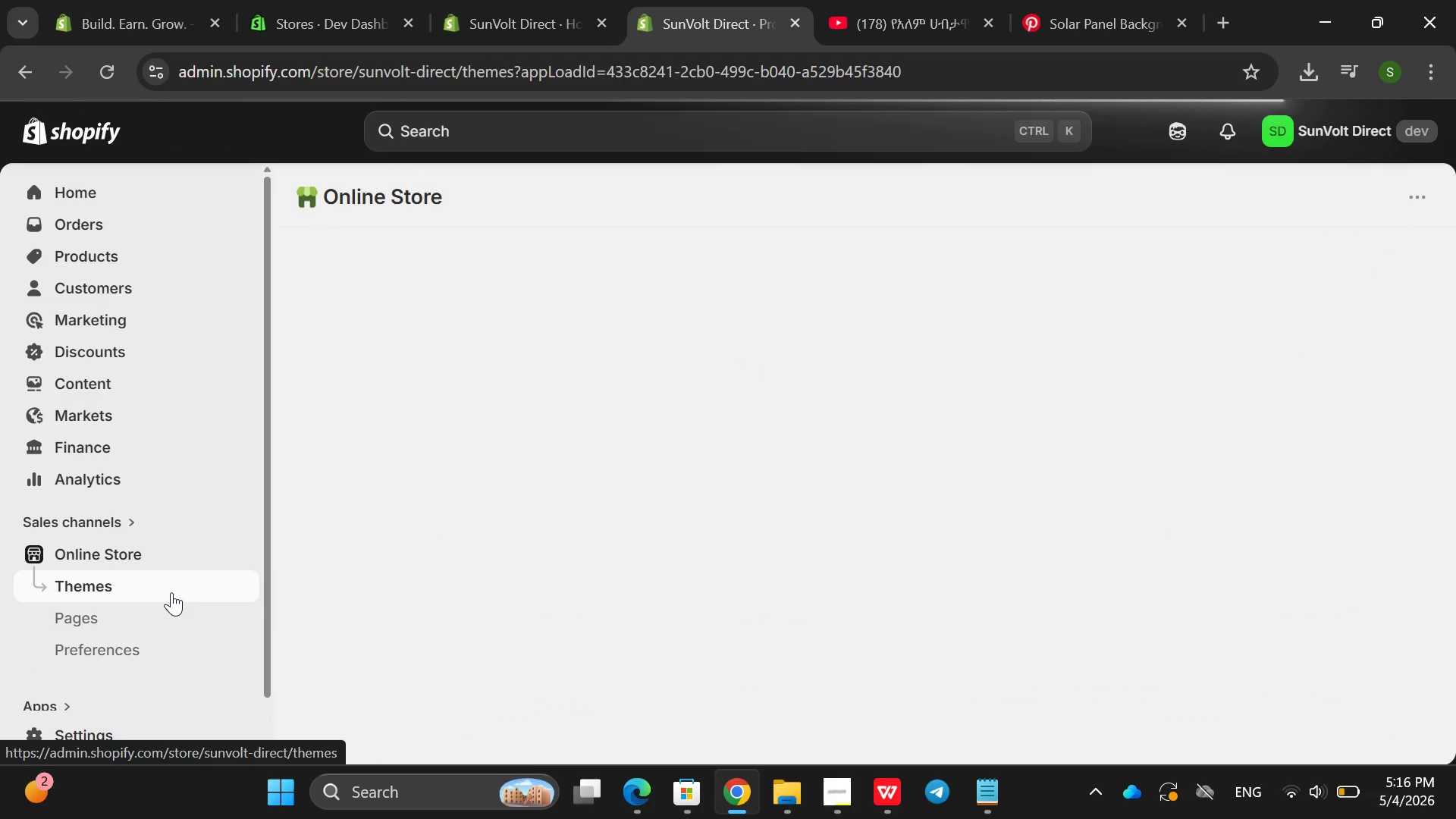 
left_click([125, 647])
 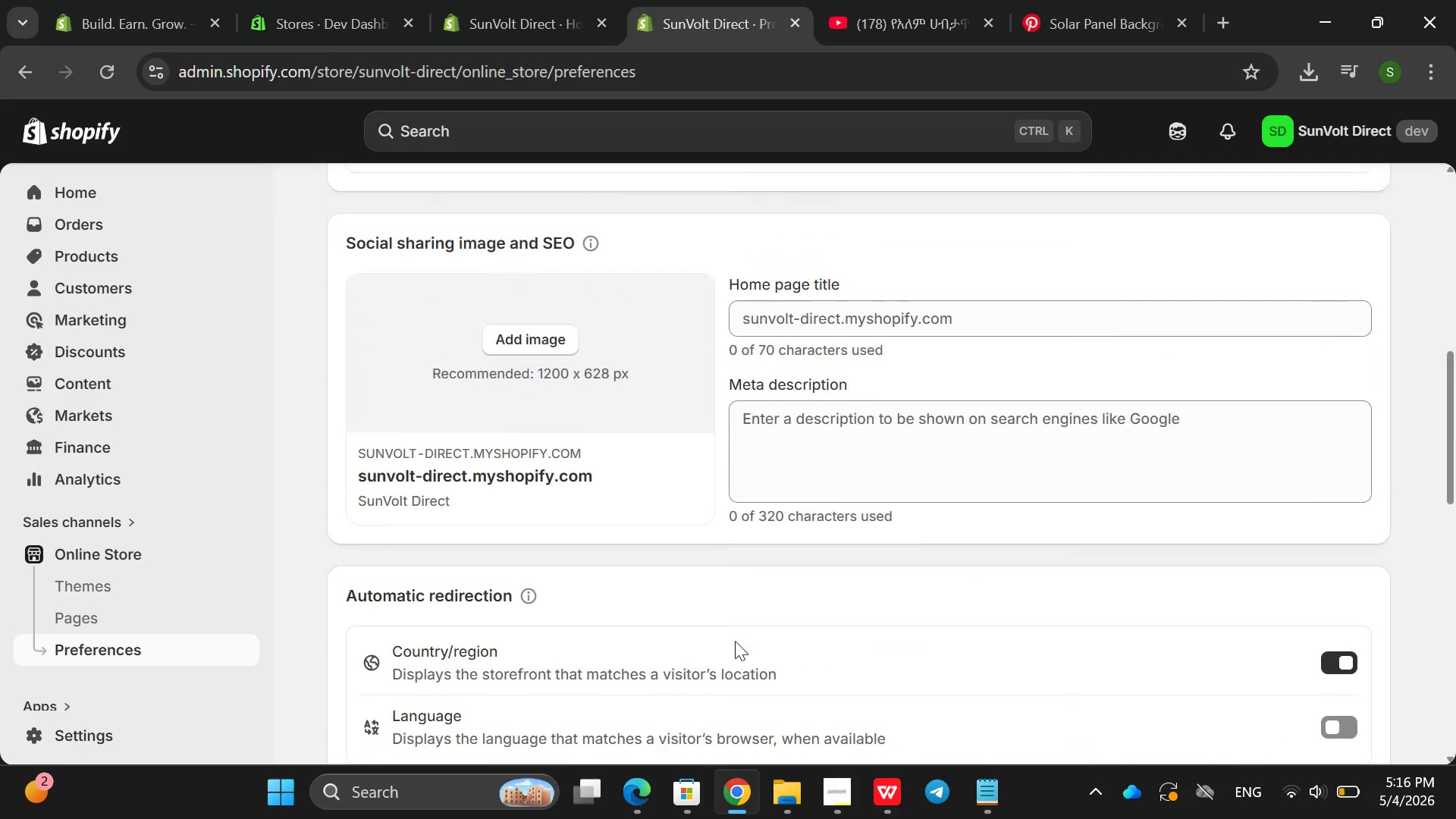 
double_click([927, 419])
 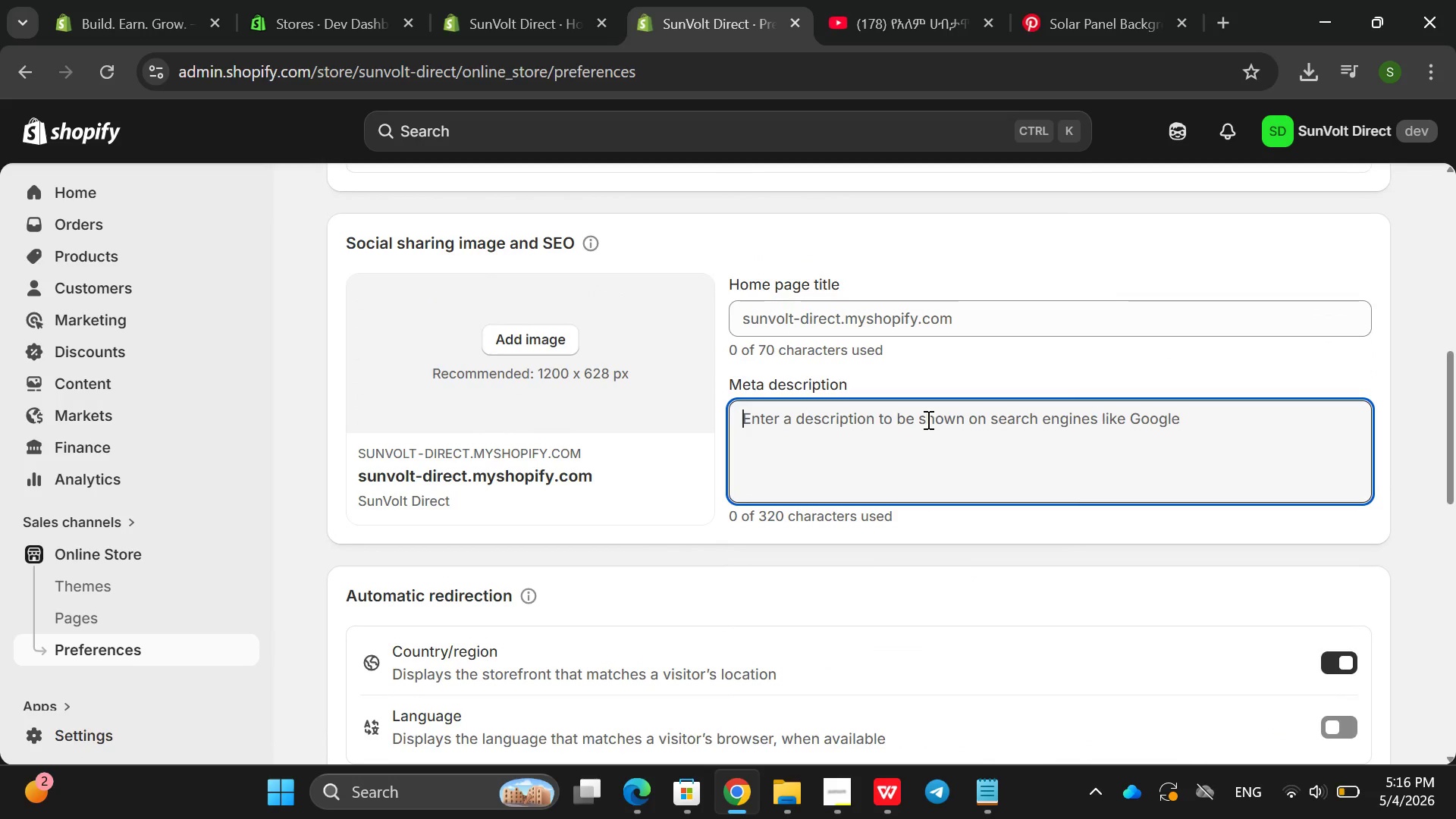 
triple_click([927, 419])
 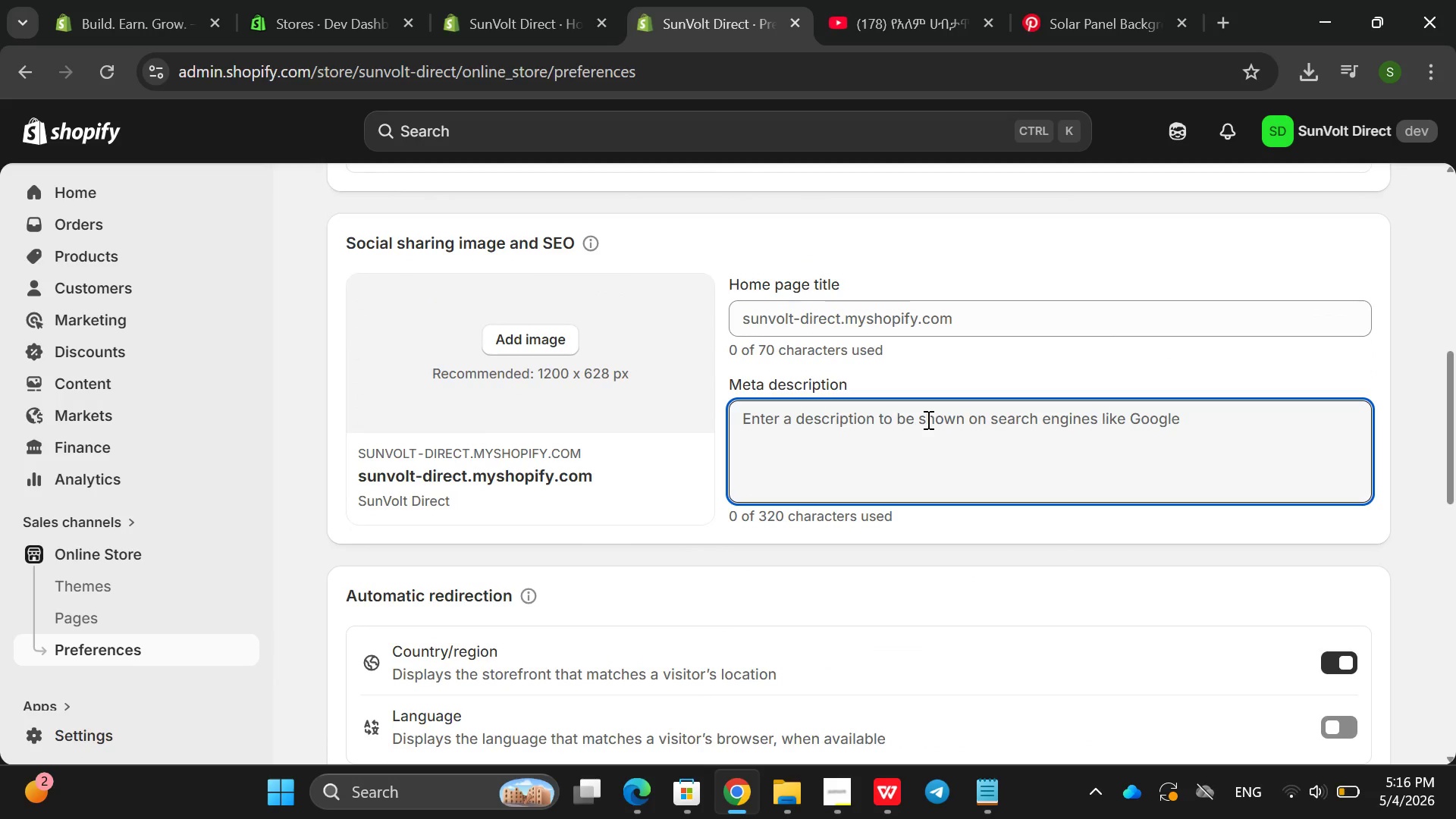 
type(REl)
key(Backspace)
key(Backspace)
type(elian)
key(Backspace)
type(ble Por)
key(Backspace)
key(Backspace)
key(Backspace)
type(prt)
key(Backspace)
key(Backspace)
type(ortb)
key(Backspace)
type(able solar generators )
key(Backspace)
type(, panels, ad )
key(Backspace)
key(Backspace)
type(nd off-grid power kits for camping )
key(Backspace)
type(, c)
key(Backspace)
type(van life and emergency backup eneg)
key(Backspace)
type(rgy)
 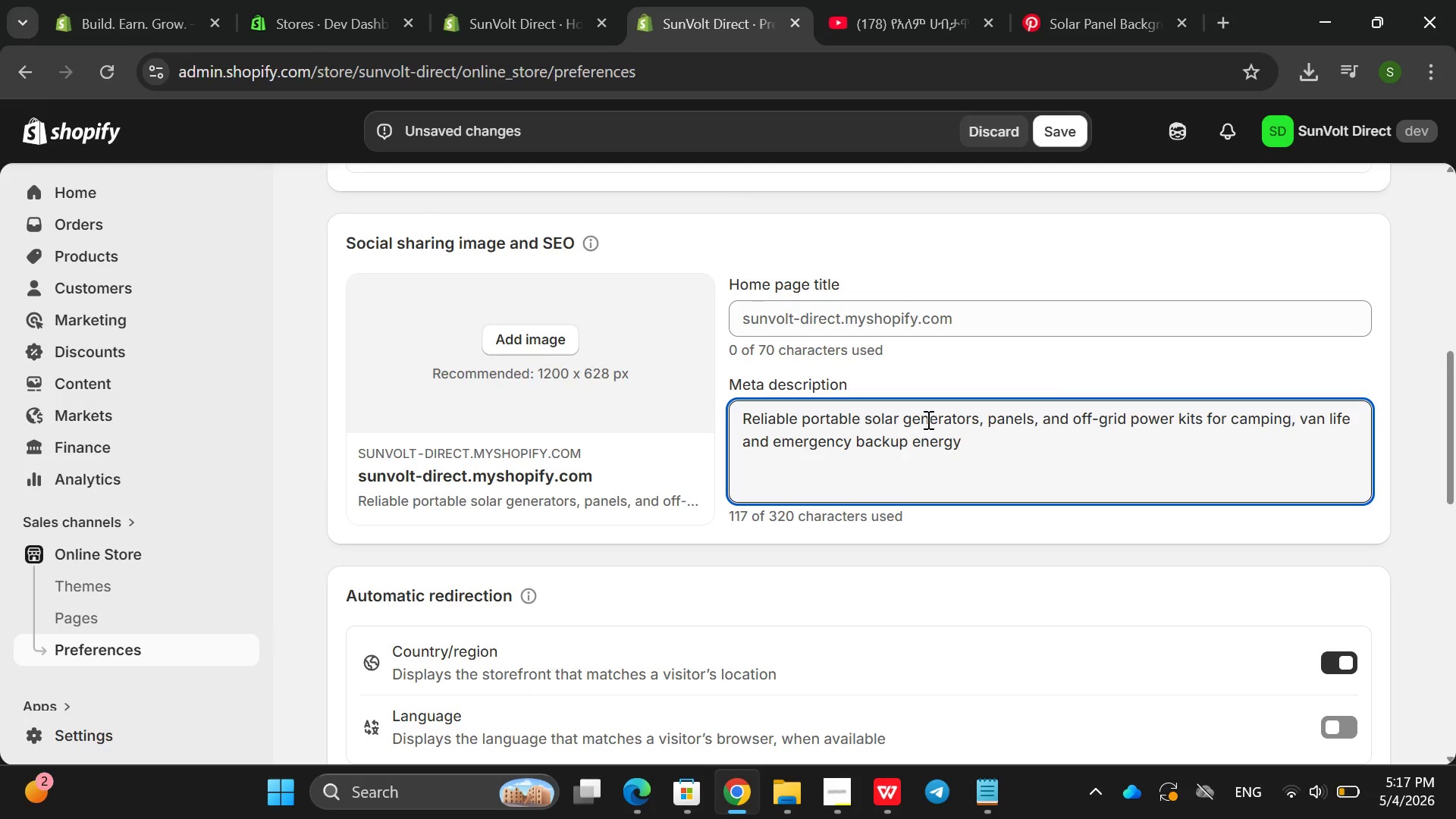 
wait(6.53)
 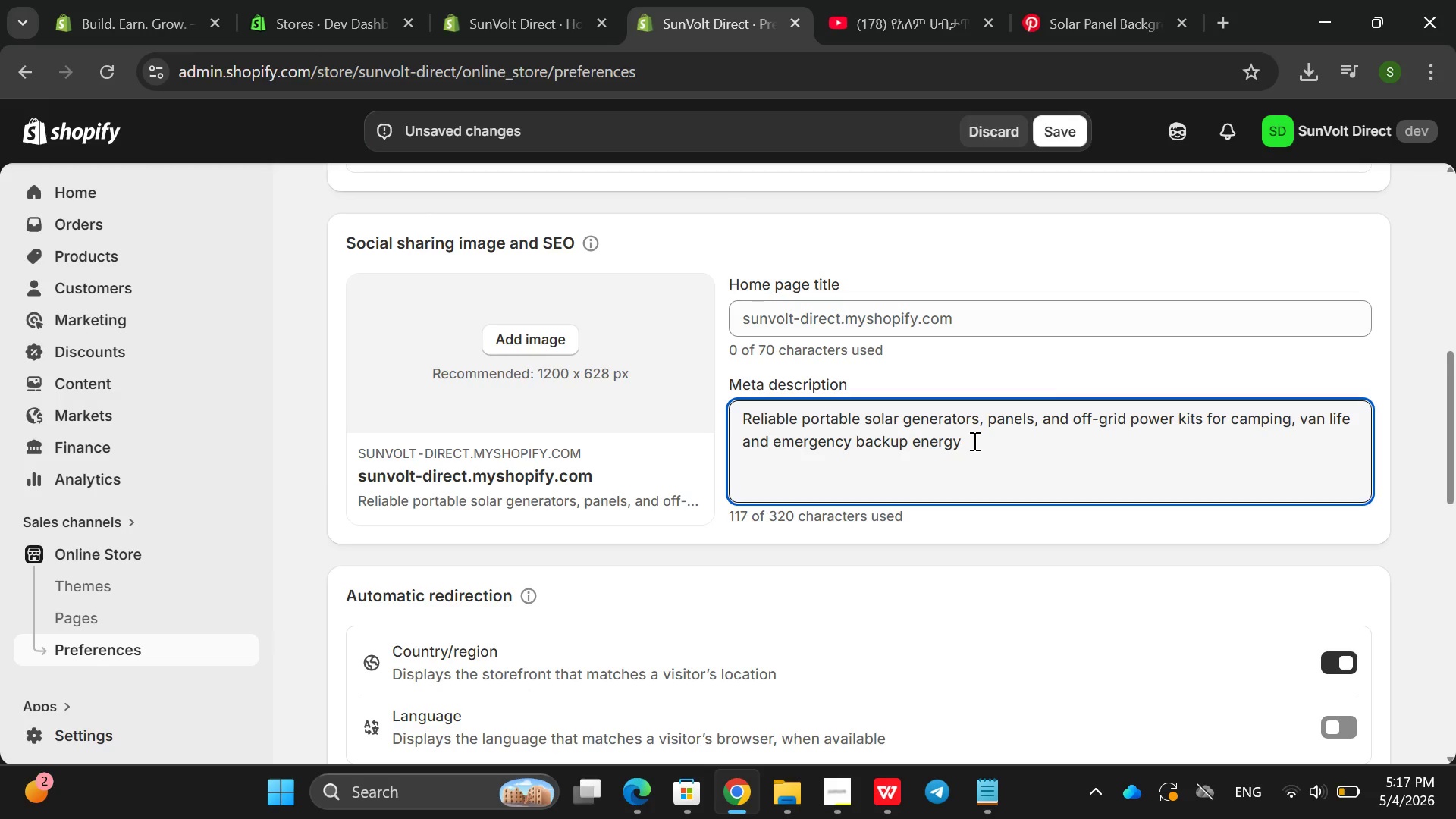 
left_click([1062, 141])
 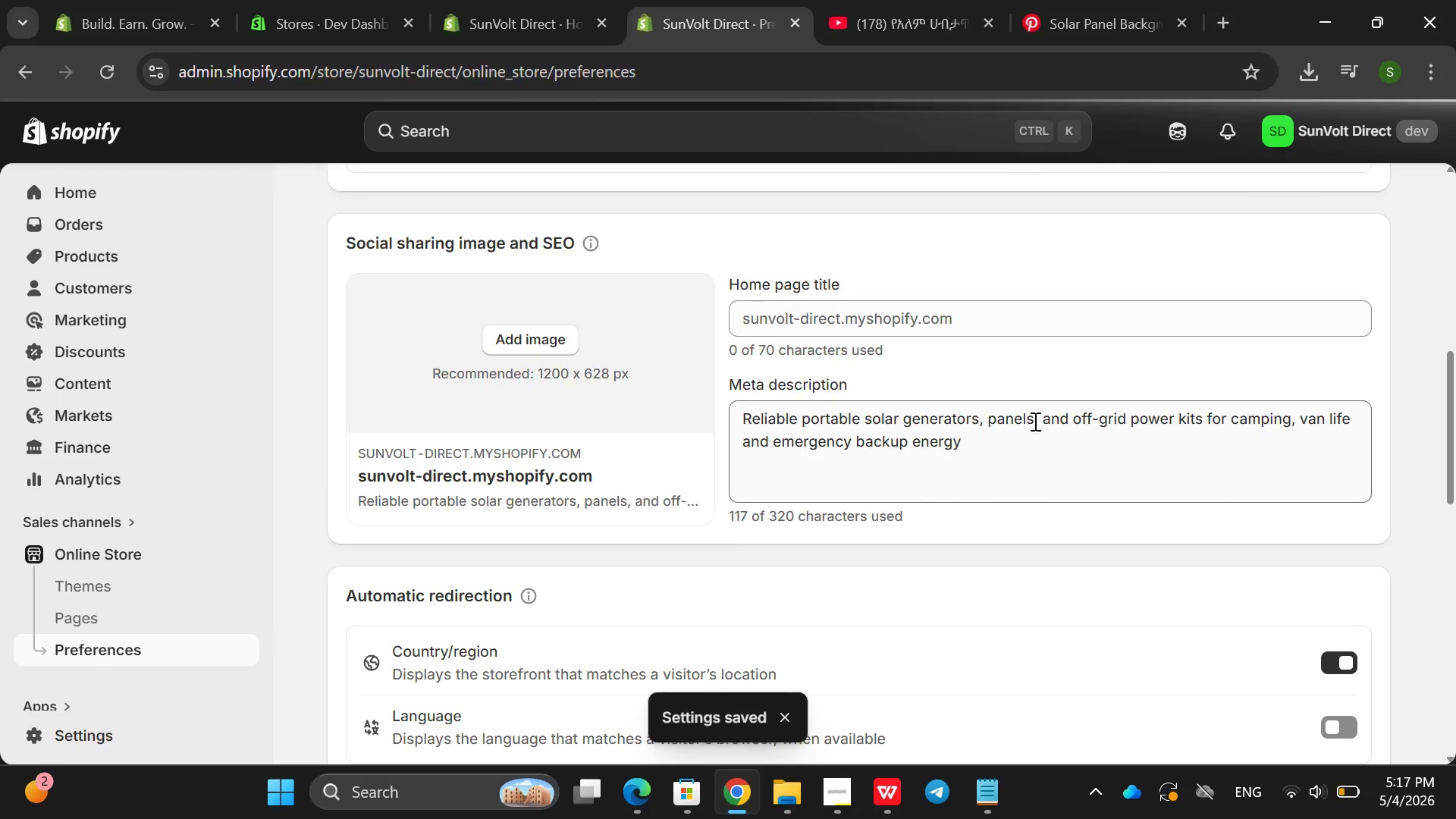 
left_click([1008, 315])
 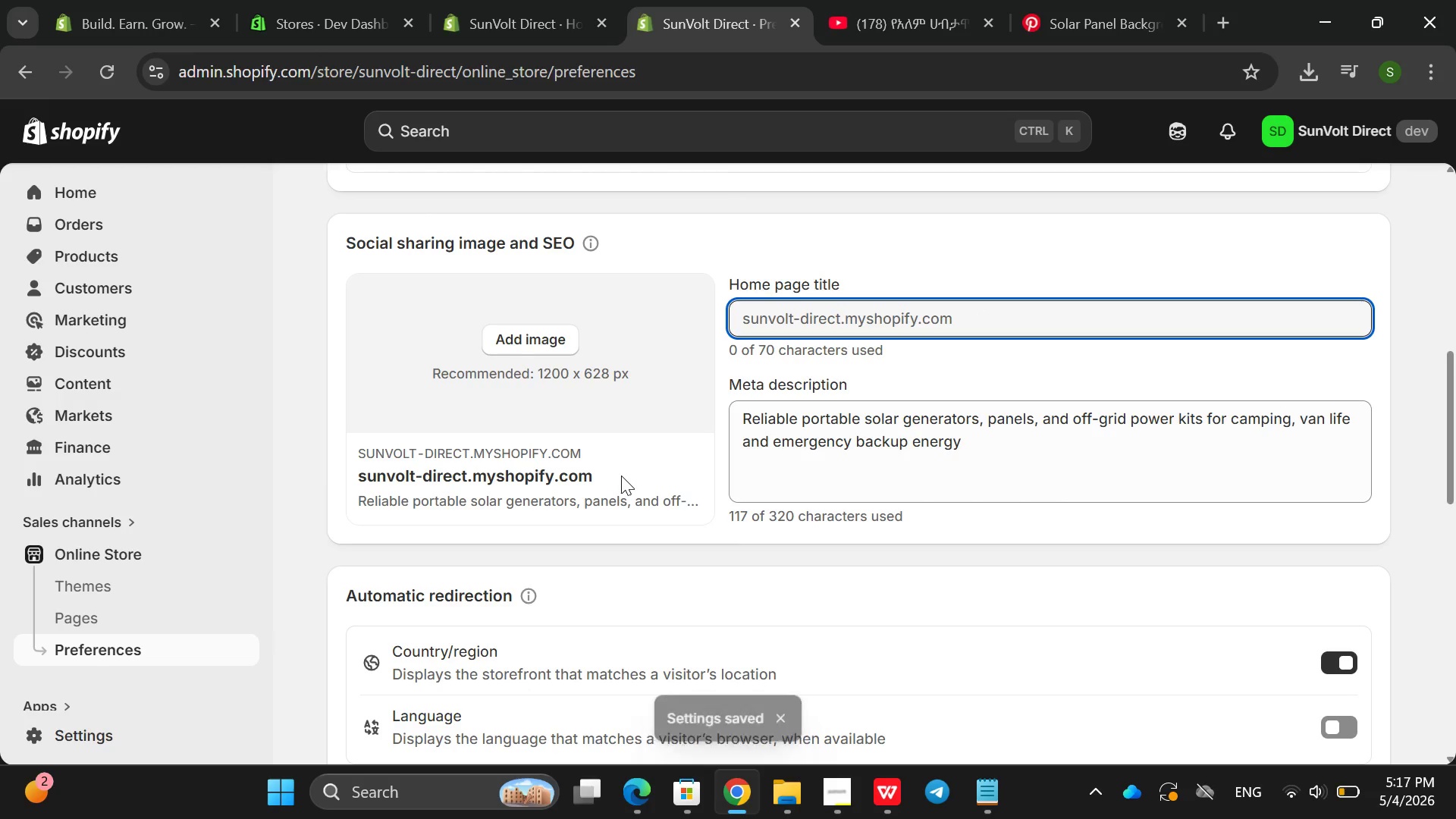 
wait(8.89)
 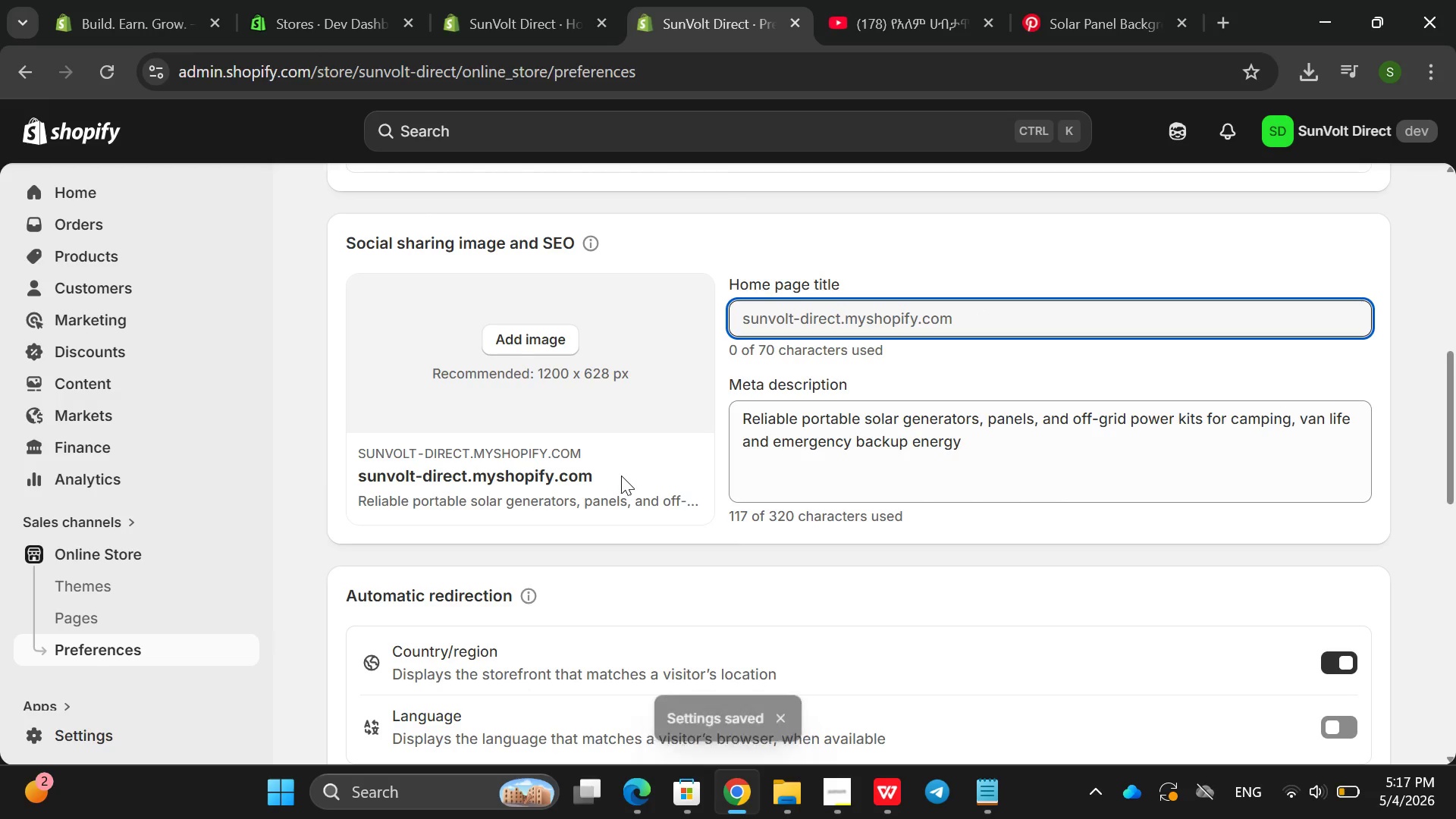 
type(portable solar a)
key(Backspace)
key(Backspace)
type(Portable Solar Powe )
key(Backspace)
type(r and )
key(Backspace)
key(Backspace)
key(Backspace)
key(Backspace)
type($ )
key(Backspace)
key(Backspace)
key(Backspace)
type(& )
key(Backspace)
type( Genere)
key(Backspace)
type(ators )
 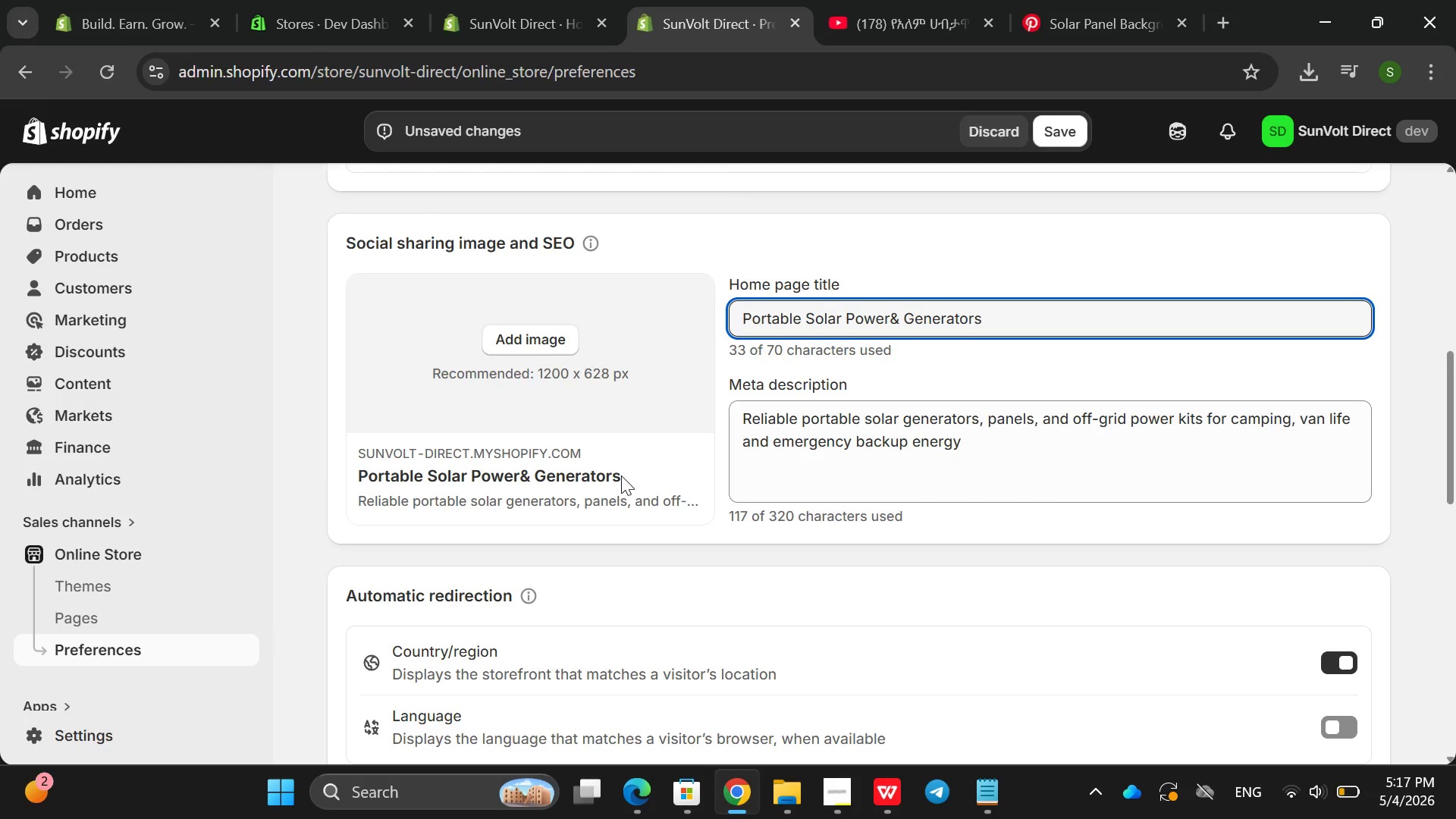 
wait(20.95)
 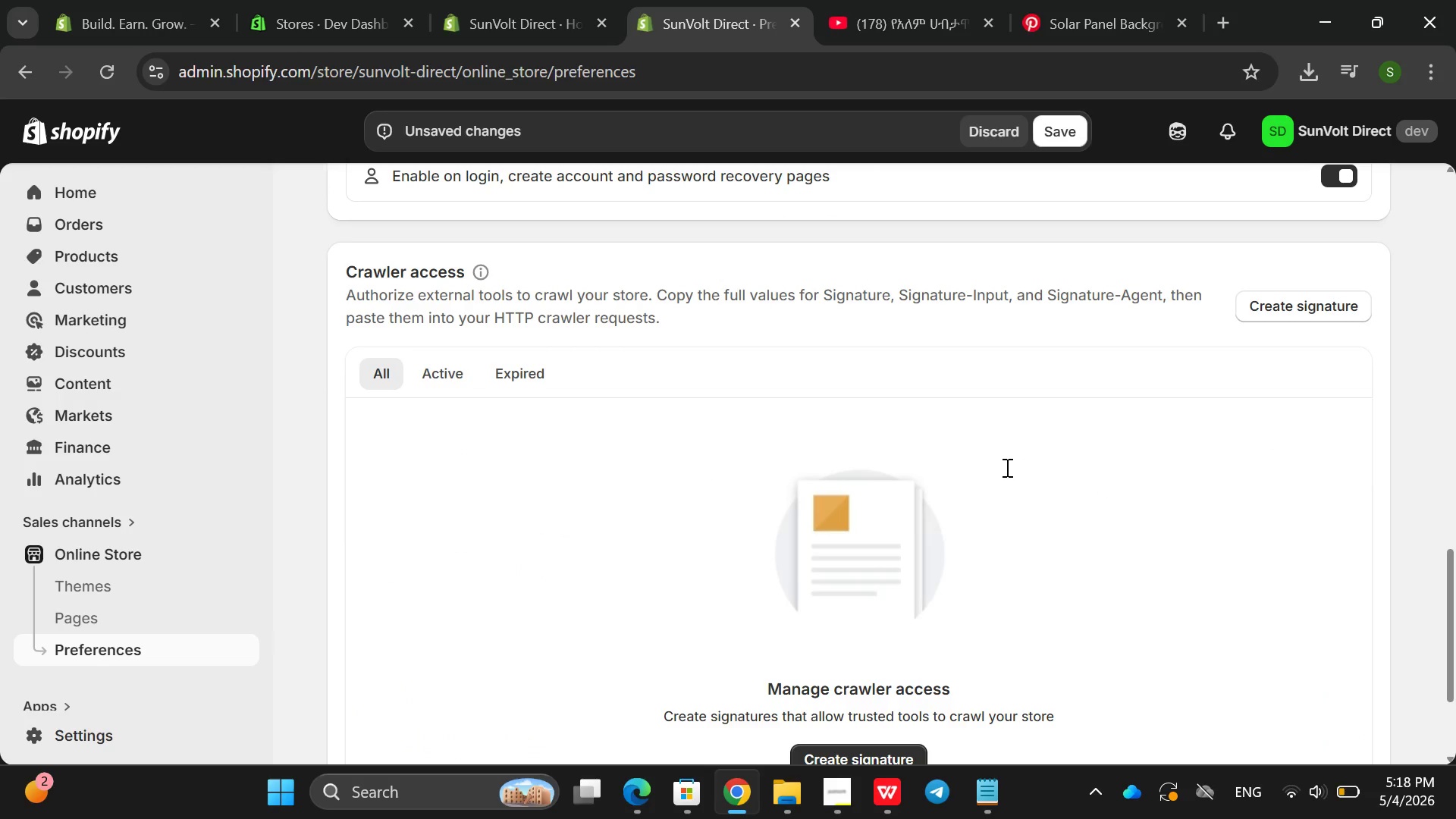 
left_click([1049, 142])
 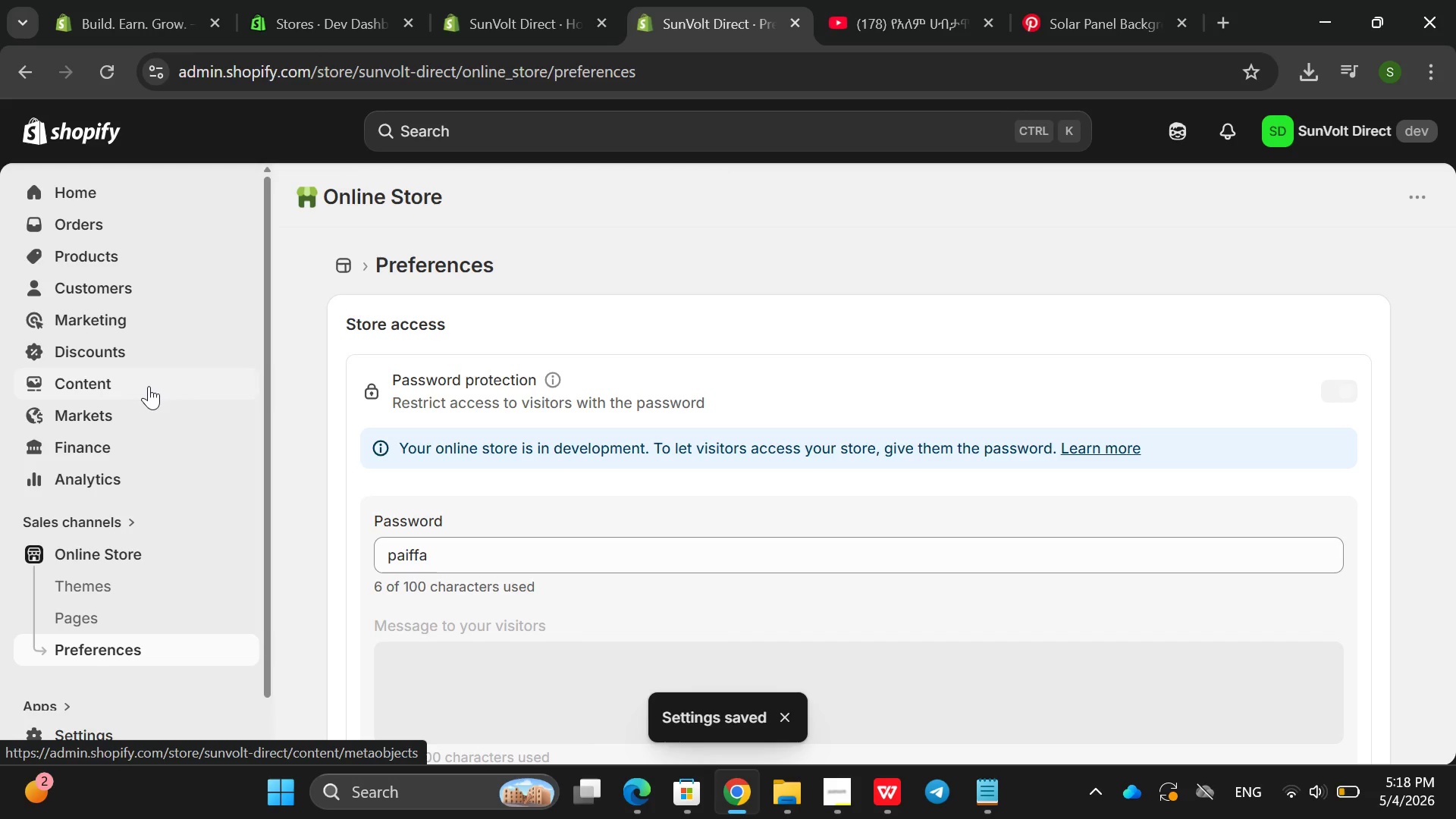 
left_click([138, 259])
 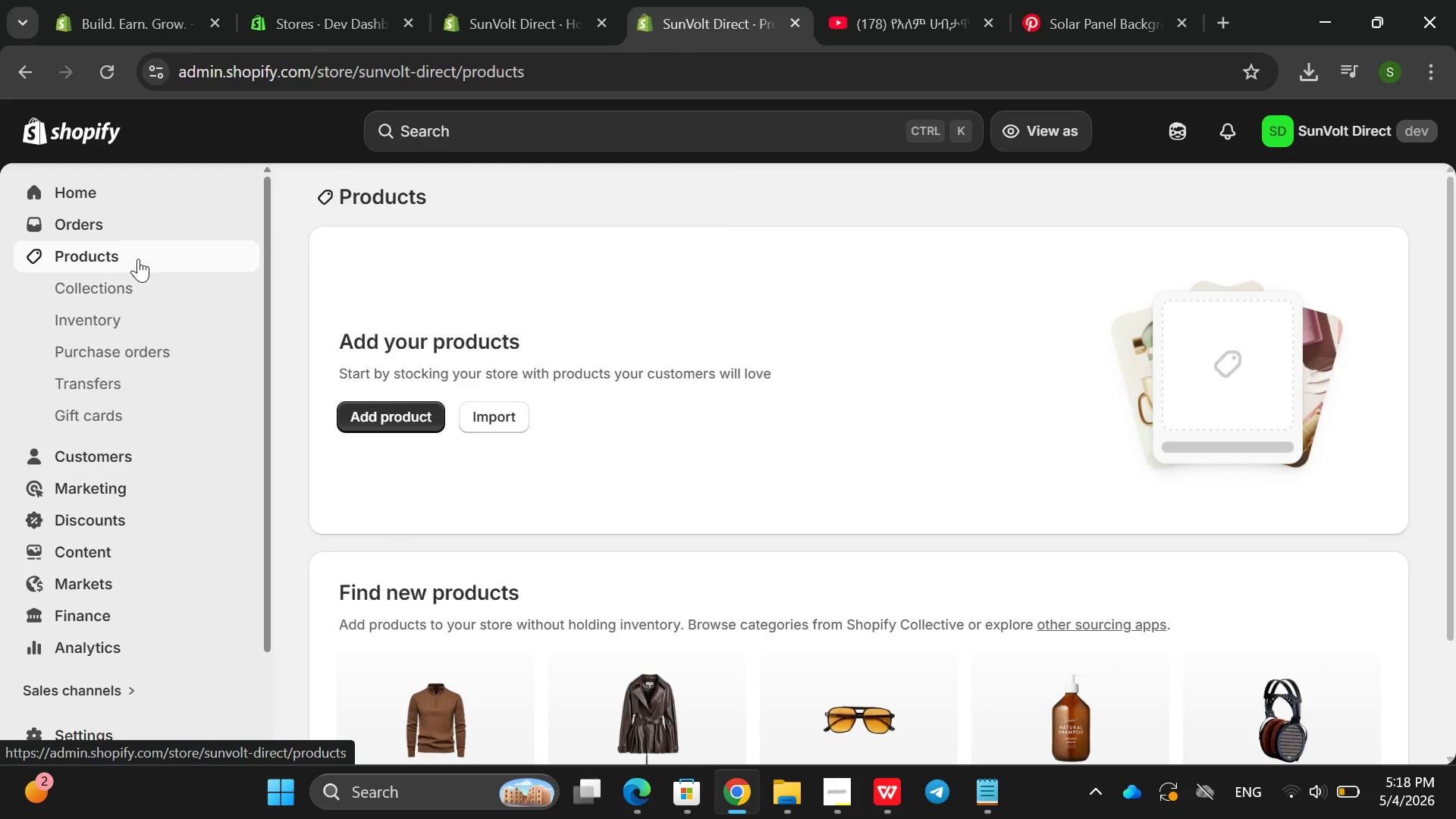 
left_click_drag(start_coordinate=[88, 304], to_coordinate=[108, 297])
 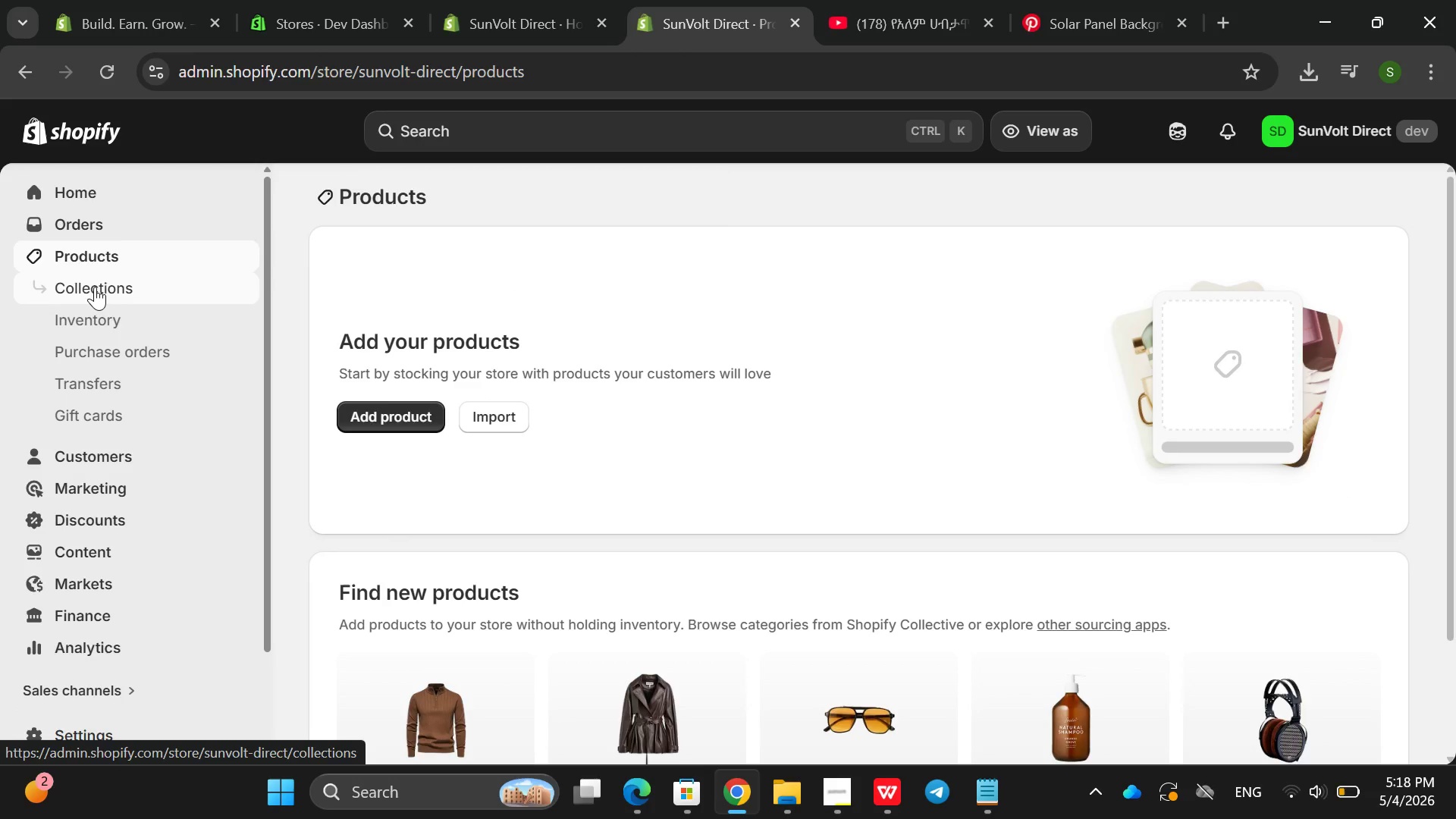 
left_click([95, 287])
 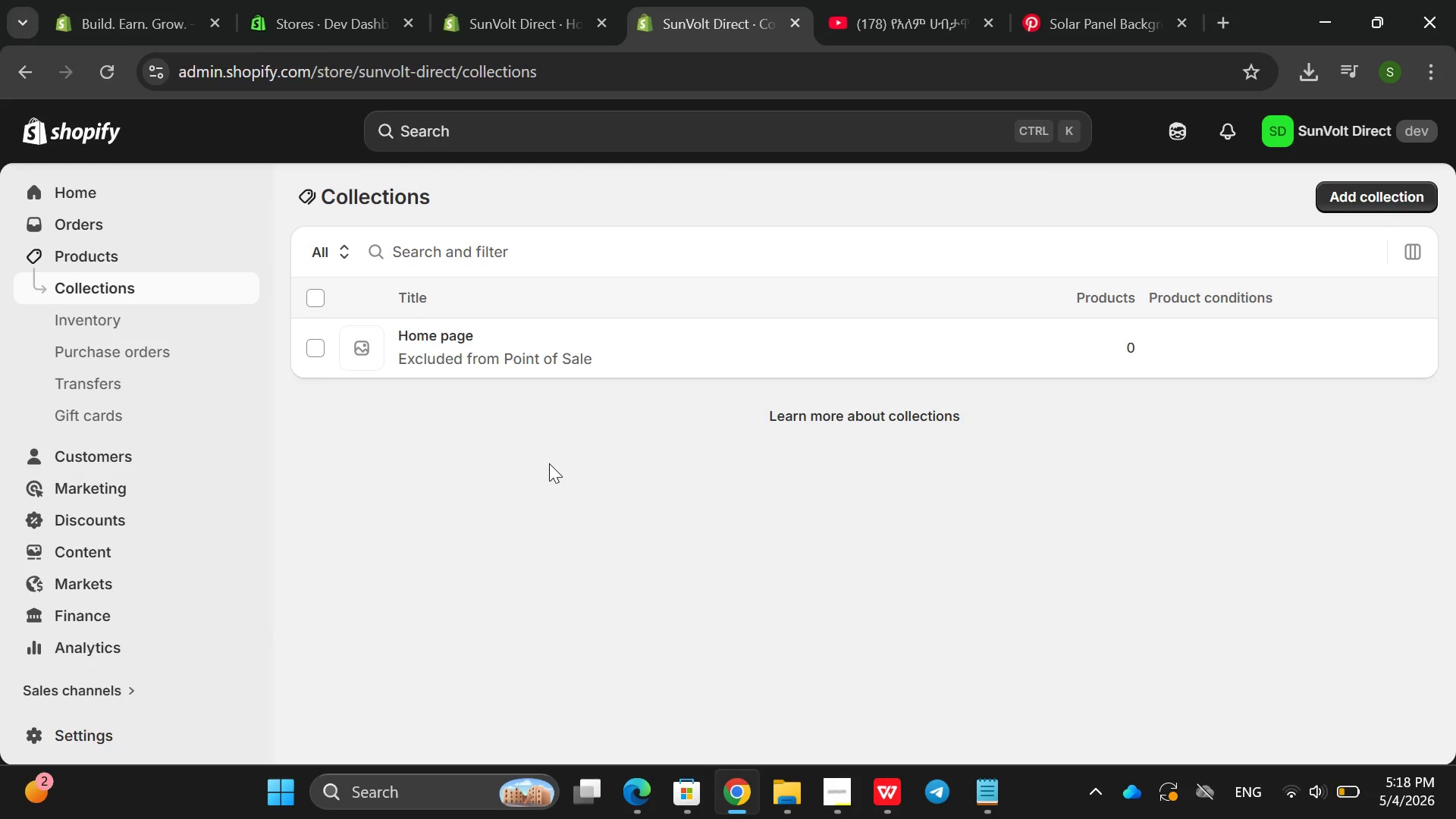 
wait(8.73)
 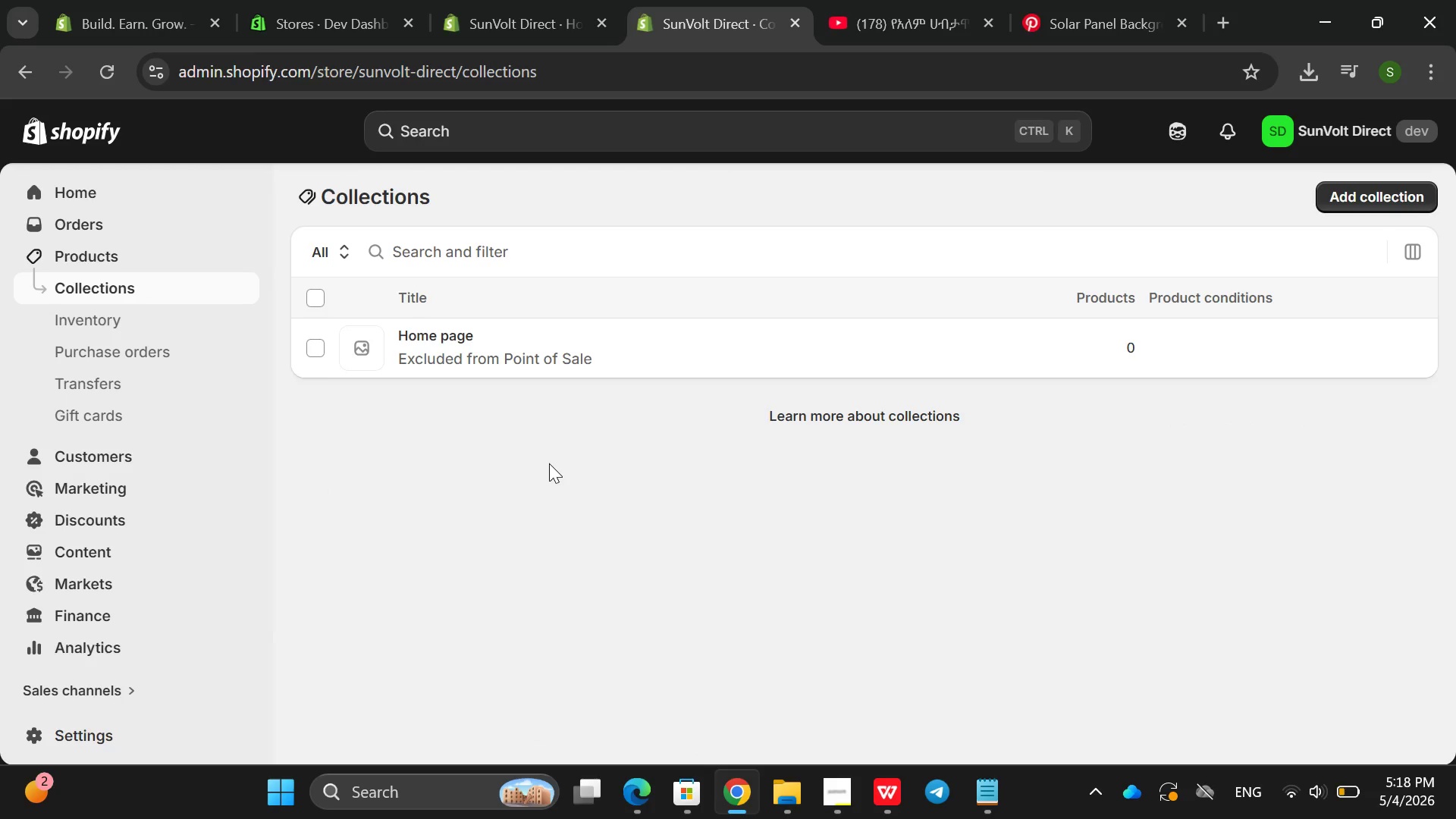 
left_click([312, 353])
 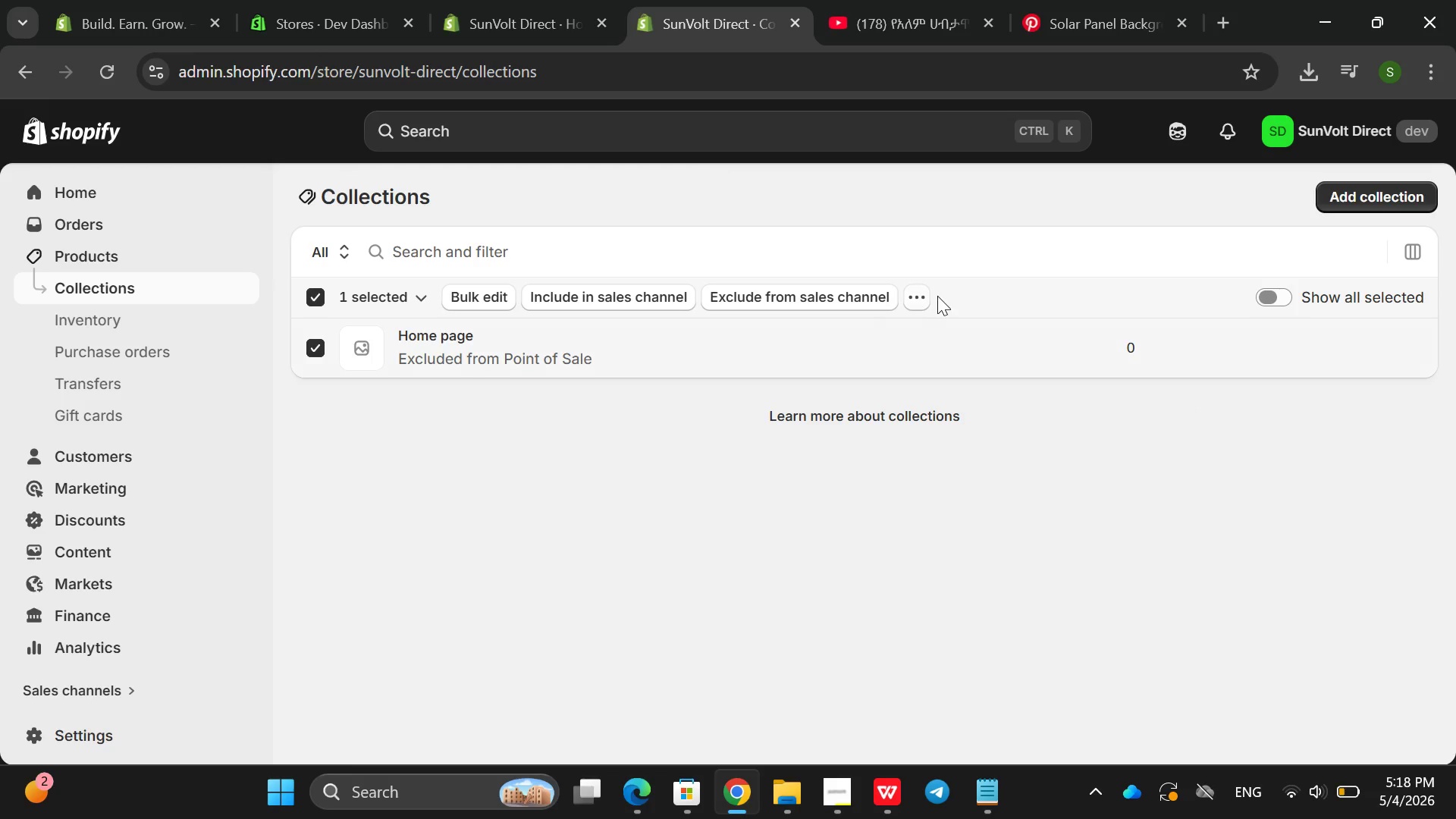 
left_click_drag(start_coordinate=[939, 296], to_coordinate=[923, 295])
 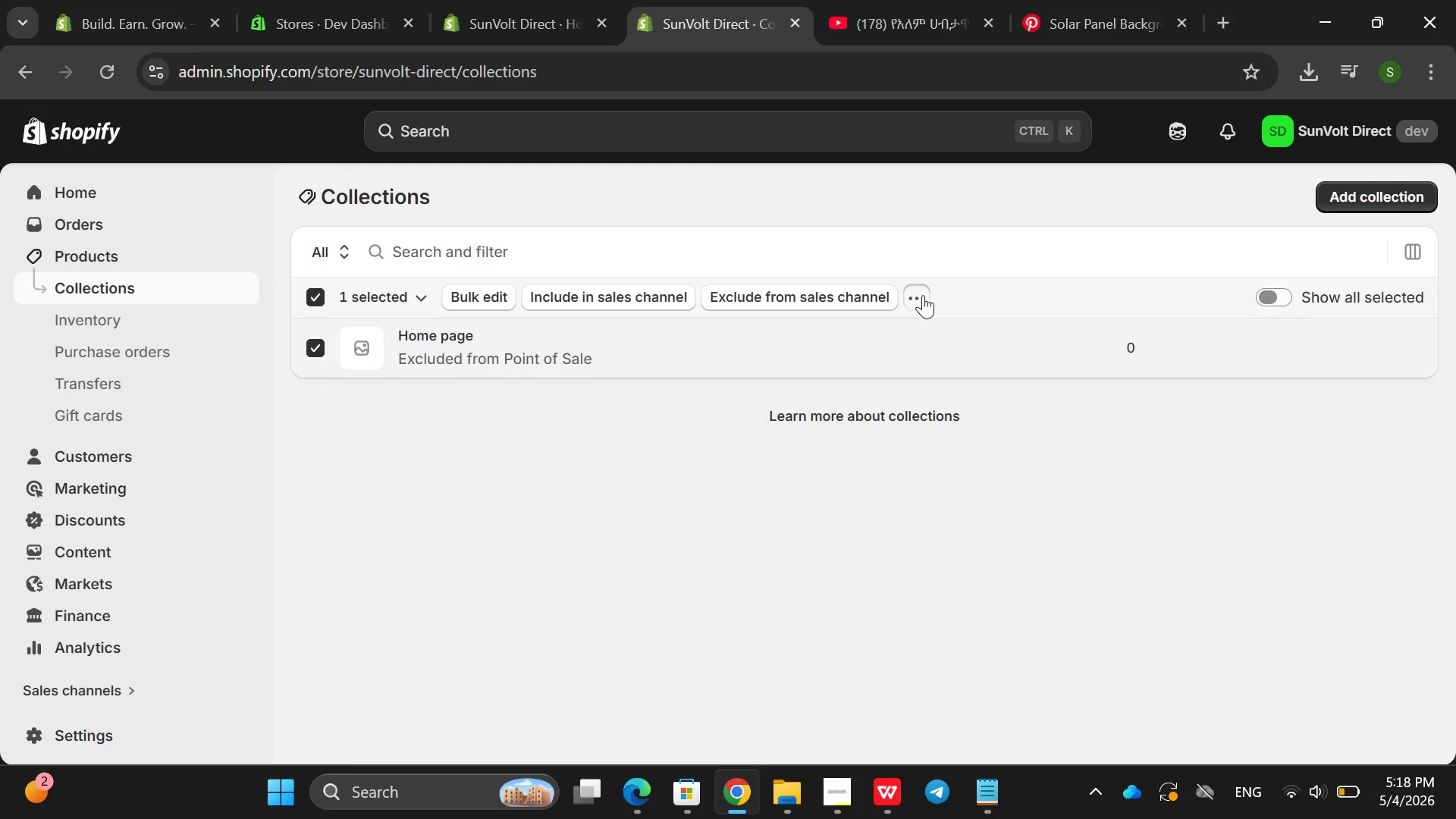 
left_click([923, 295])
 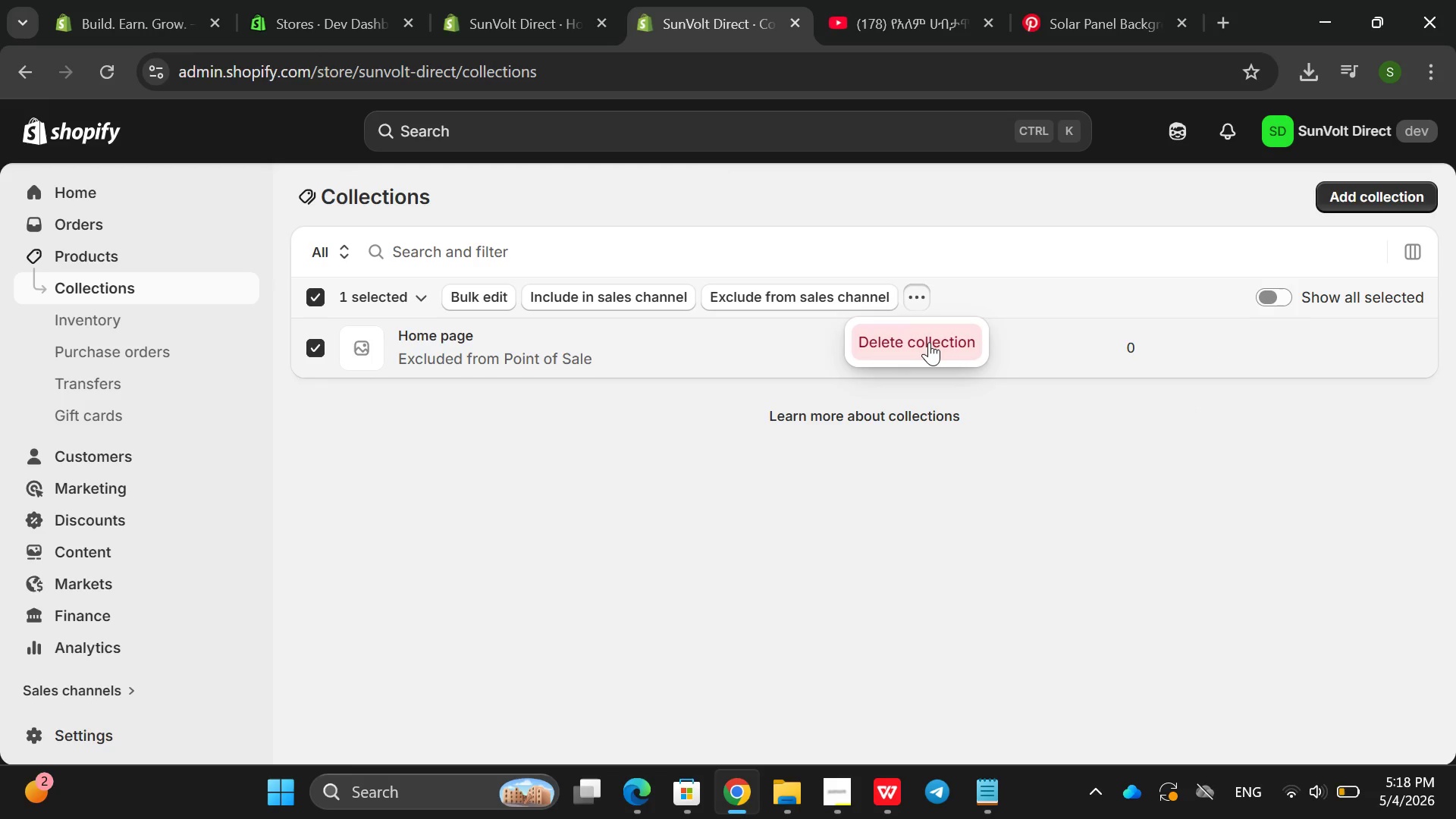 
left_click([929, 342])
 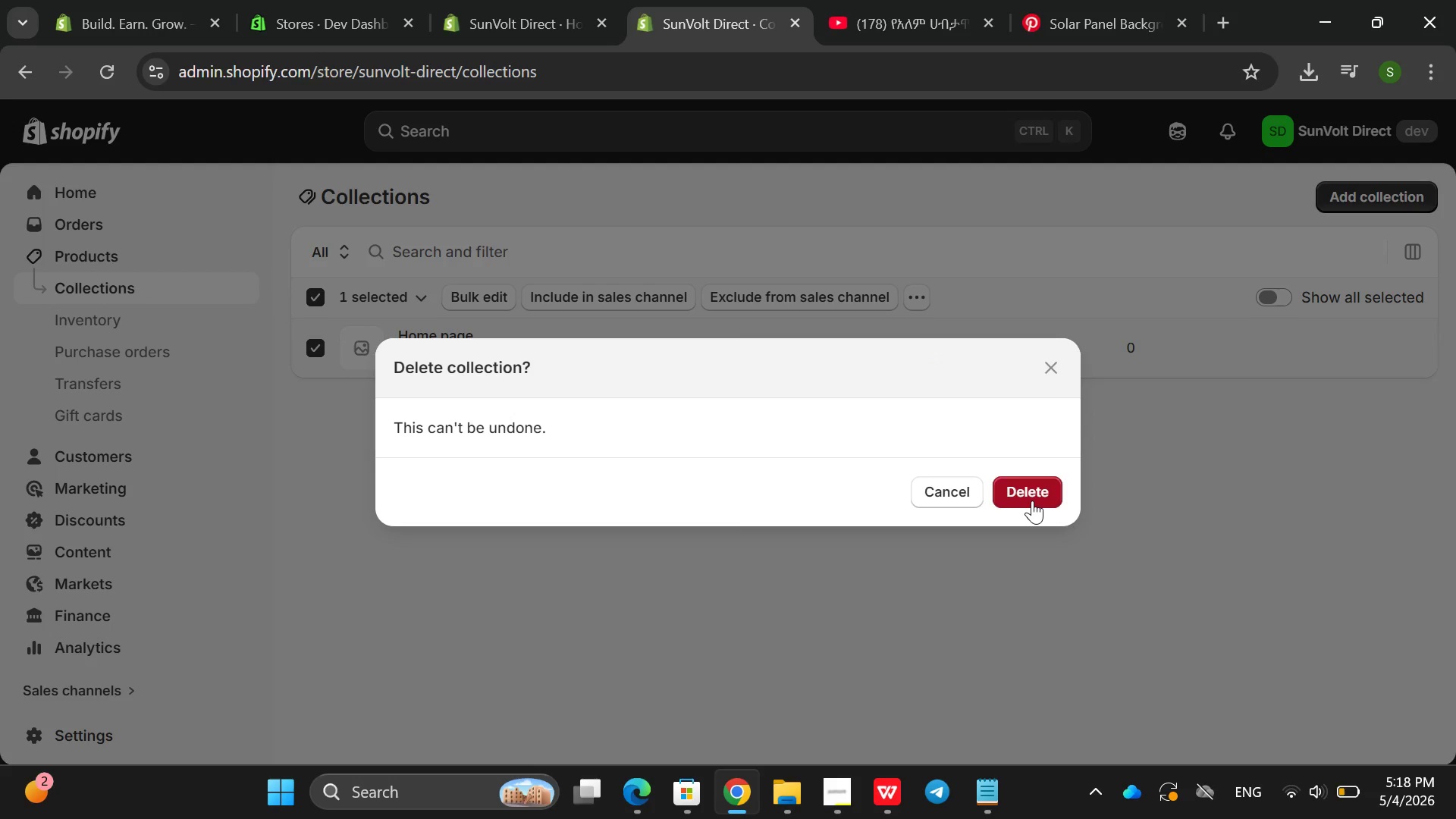 
left_click([1032, 500])
 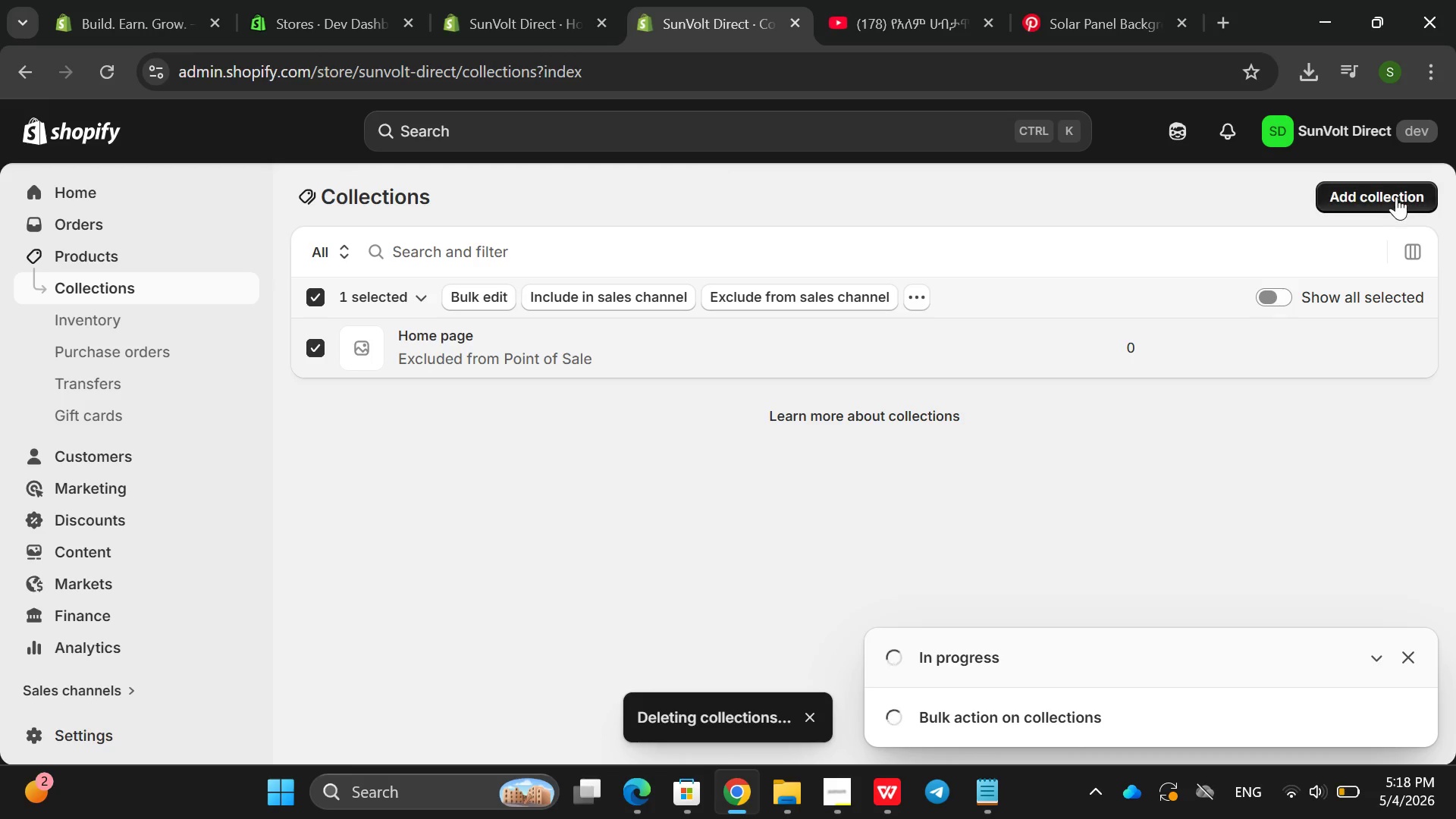 
left_click([1394, 196])
 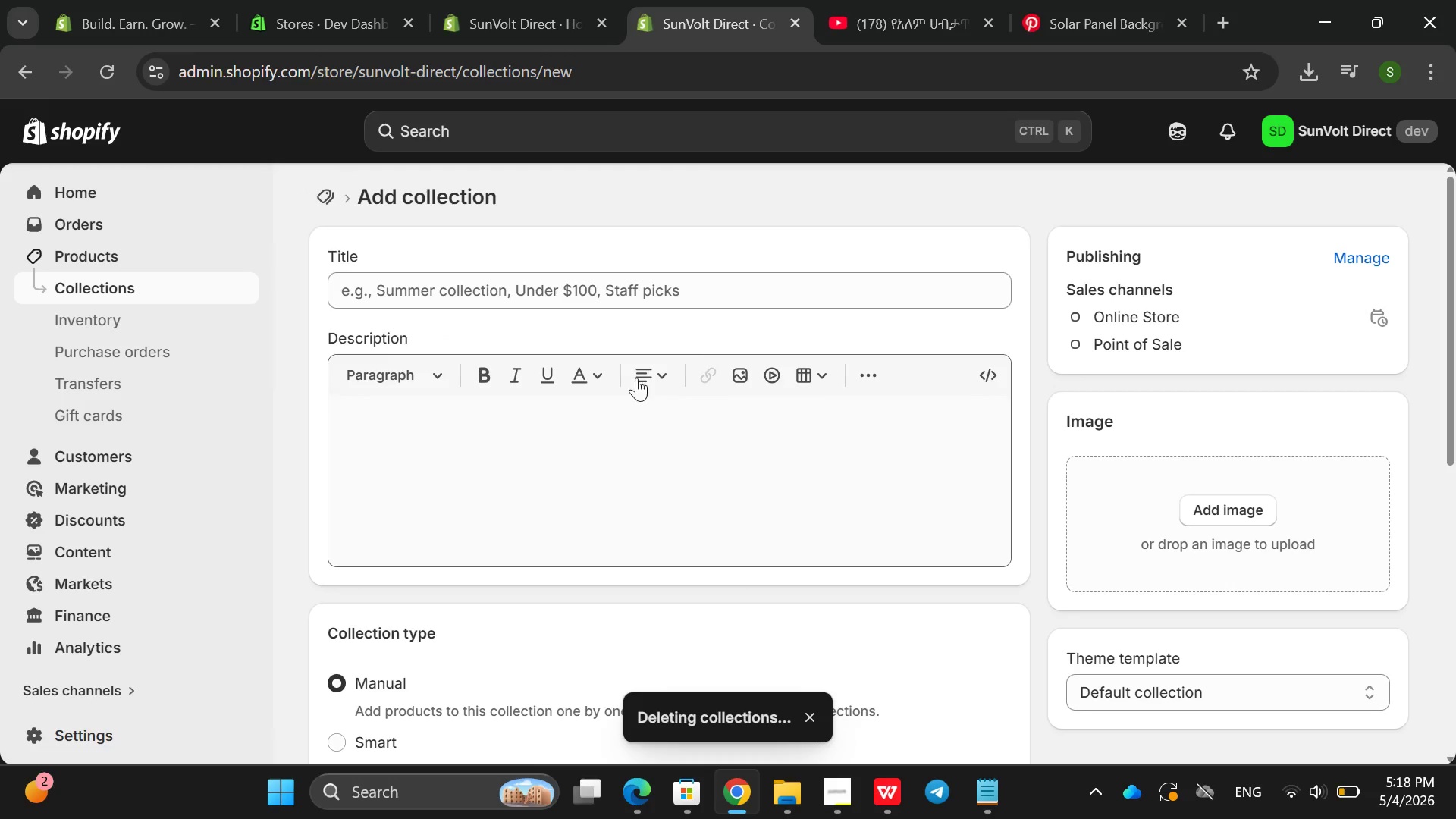 
left_click([672, 290])
 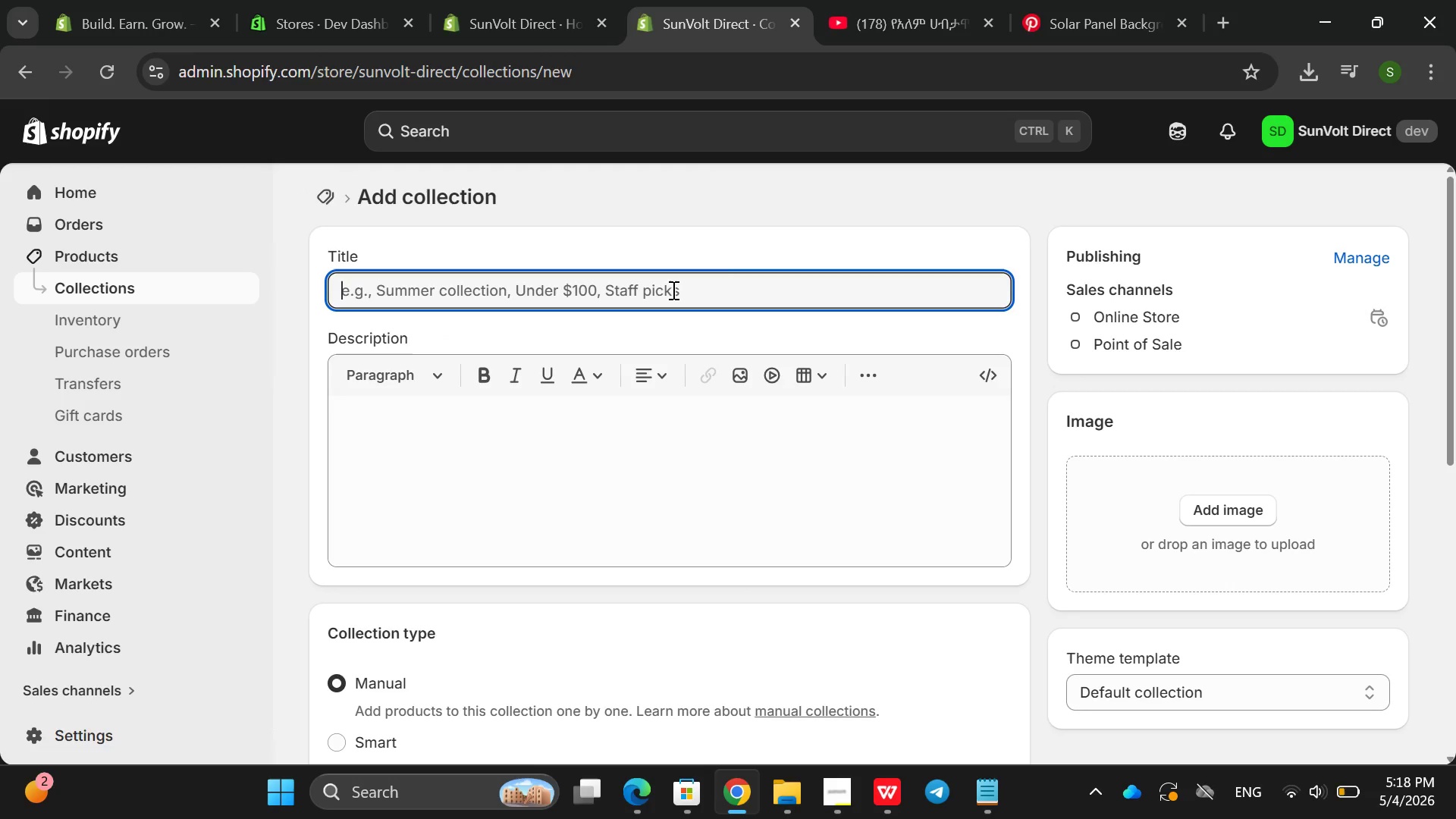 
type(Emergen)
key(Backspace)
 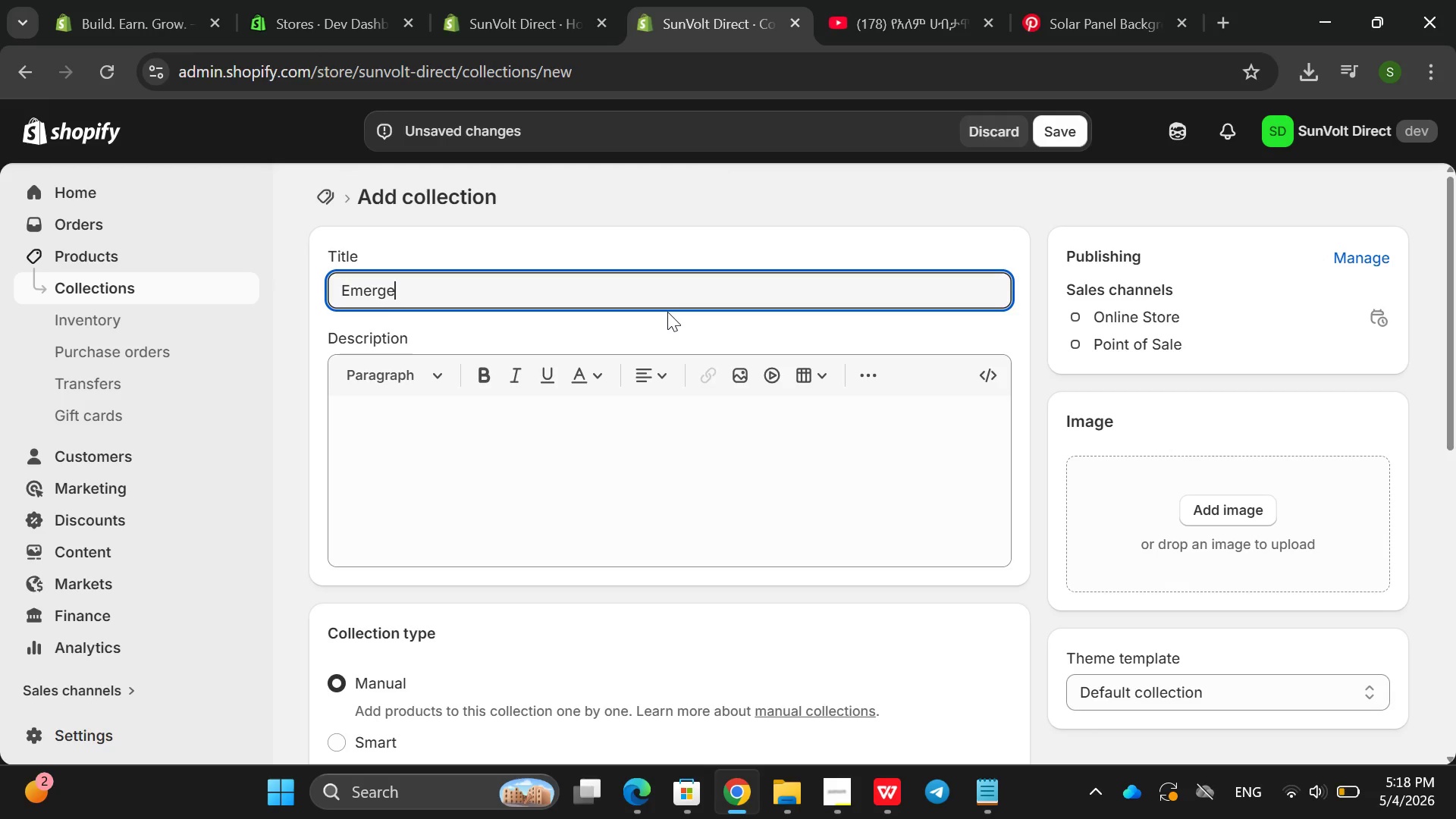 
type(ny an)
key(Backspace)
key(Backspace)
key(Backspace)
key(Backspace)
key(Backspace)
key(Backspace)
key(Backspace)
type(gency Solar Baa)
key(Backspace)
type(ckup Power )
 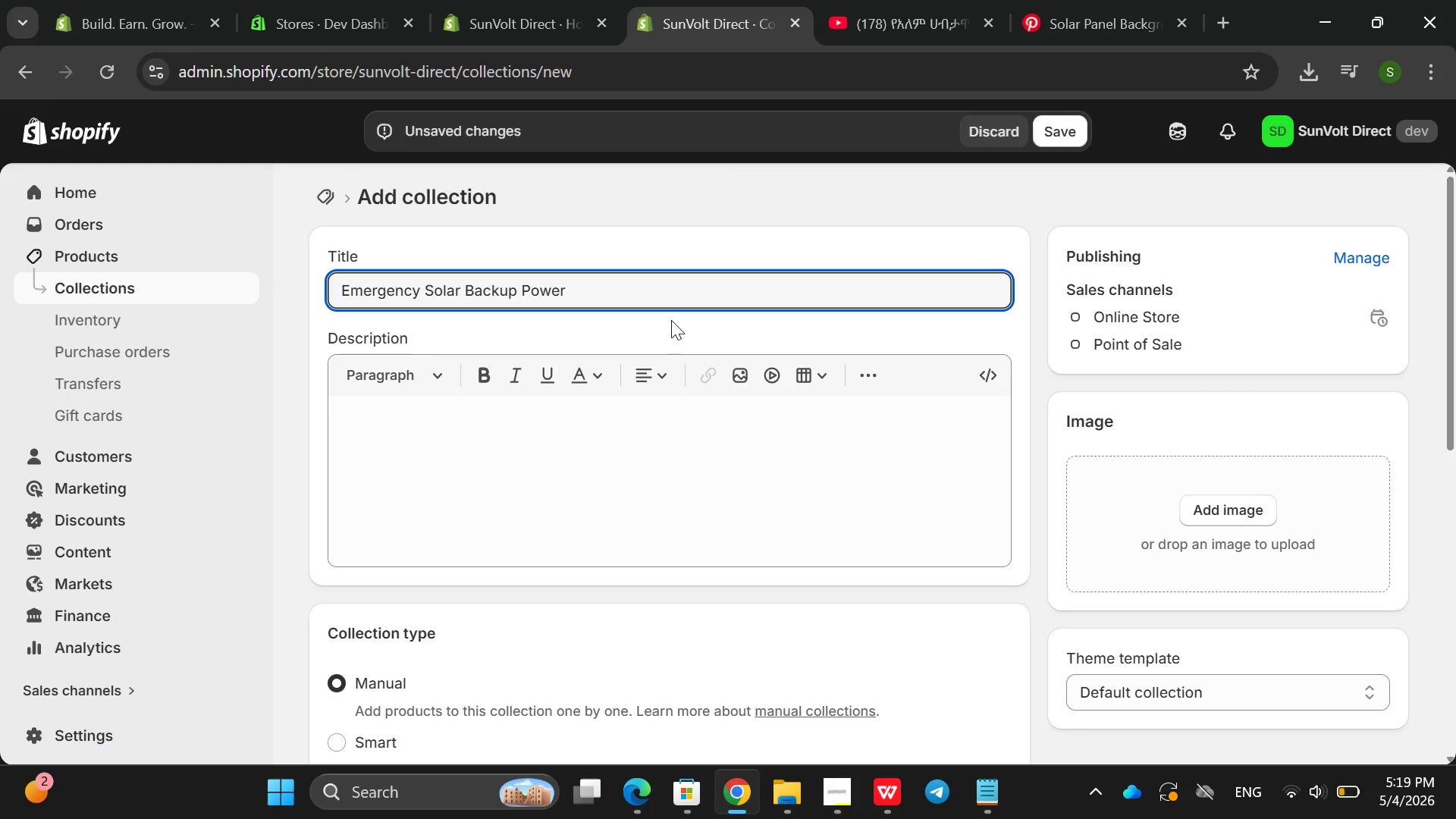 
left_click([571, 480])
 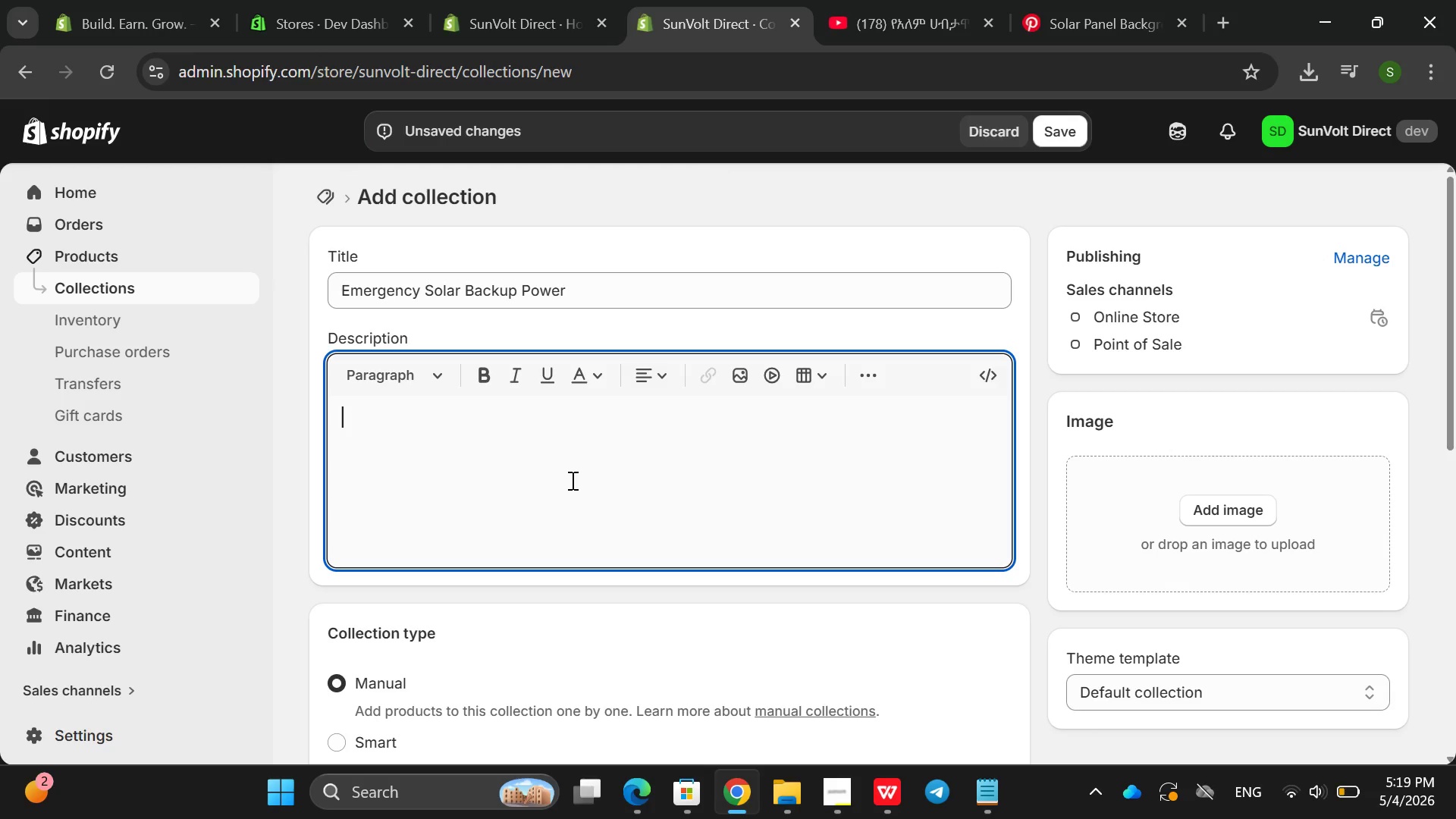 
type(Stay )
key(Backspace)
key(Backspace)
key(Backspace)
key(Backspace)
type(tay P)
key(Backspace)
type(pwo)
key(Backspace)
key(Backspace)
type(oweree di)
key(Backspace)
key(Backspace)
key(Backspace)
key(Backspace)
type(d duting )
key(Backspace)
key(Backspace)
key(Backspace)
key(Backspace)
key(Backspace)
type(ring )
 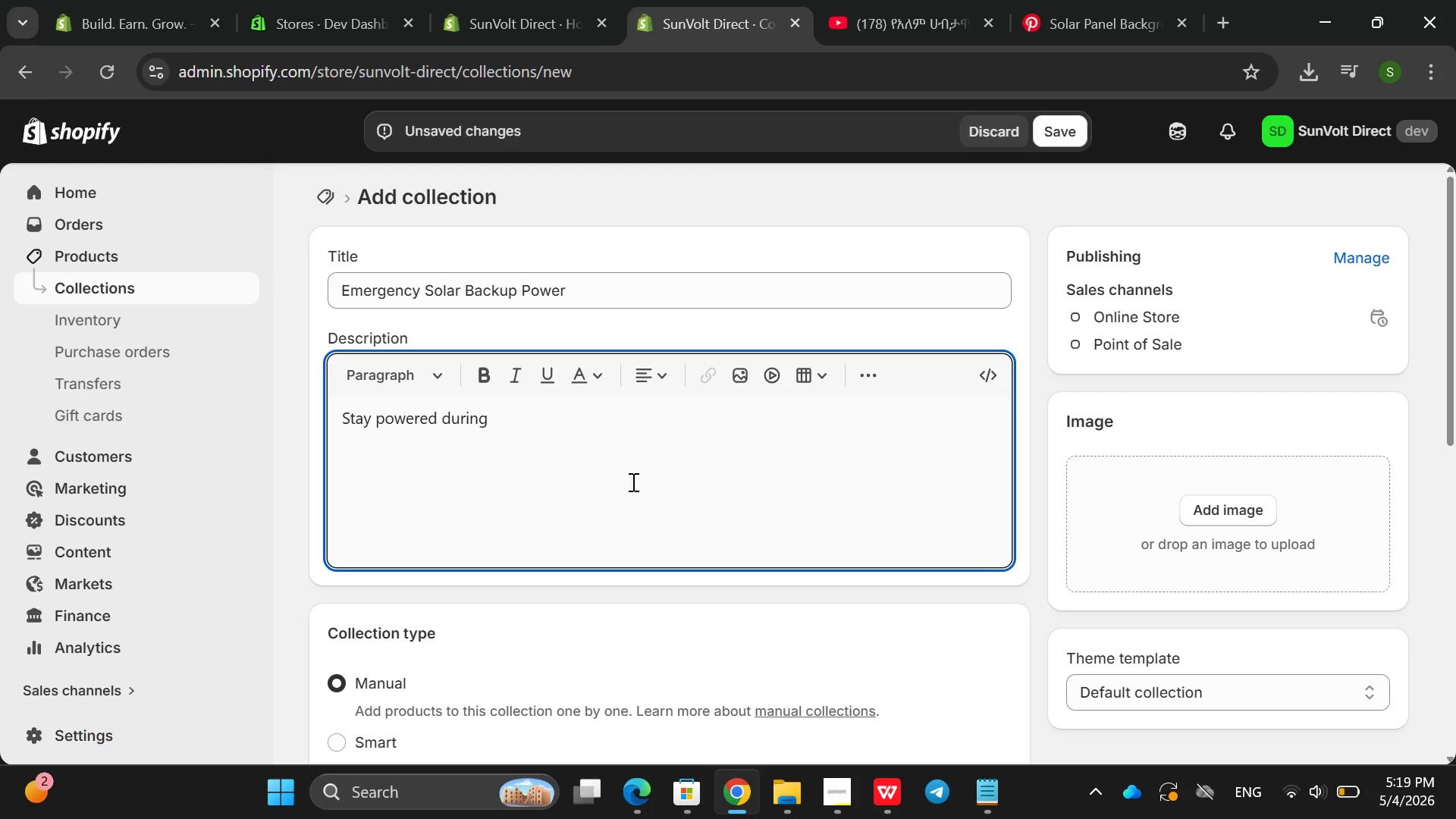 
type(o)
key(Backspace)
key(Backspace)
type(ou)
key(Backspace)
key(Backspace)
type( outages a)
key(Backspace)
type(with relo)
key(Backspace)
type(iable me)
key(Backspace)
key(Backspace)
type(emergency f)
key(Backspace)
type(o)
key(Backspace)
type(o)
key(Backspace)
type(solar backio)
key(Backspace)
key(Backspace)
type(up systems. Thiis)
key(Backspace)
key(Backspace)
type(s collection fe)
key(Backspace)
type(atut)
key(Backspace)
type(res por)
key(Backspace)
type(t)
key(Backspace)
type(rtable)
 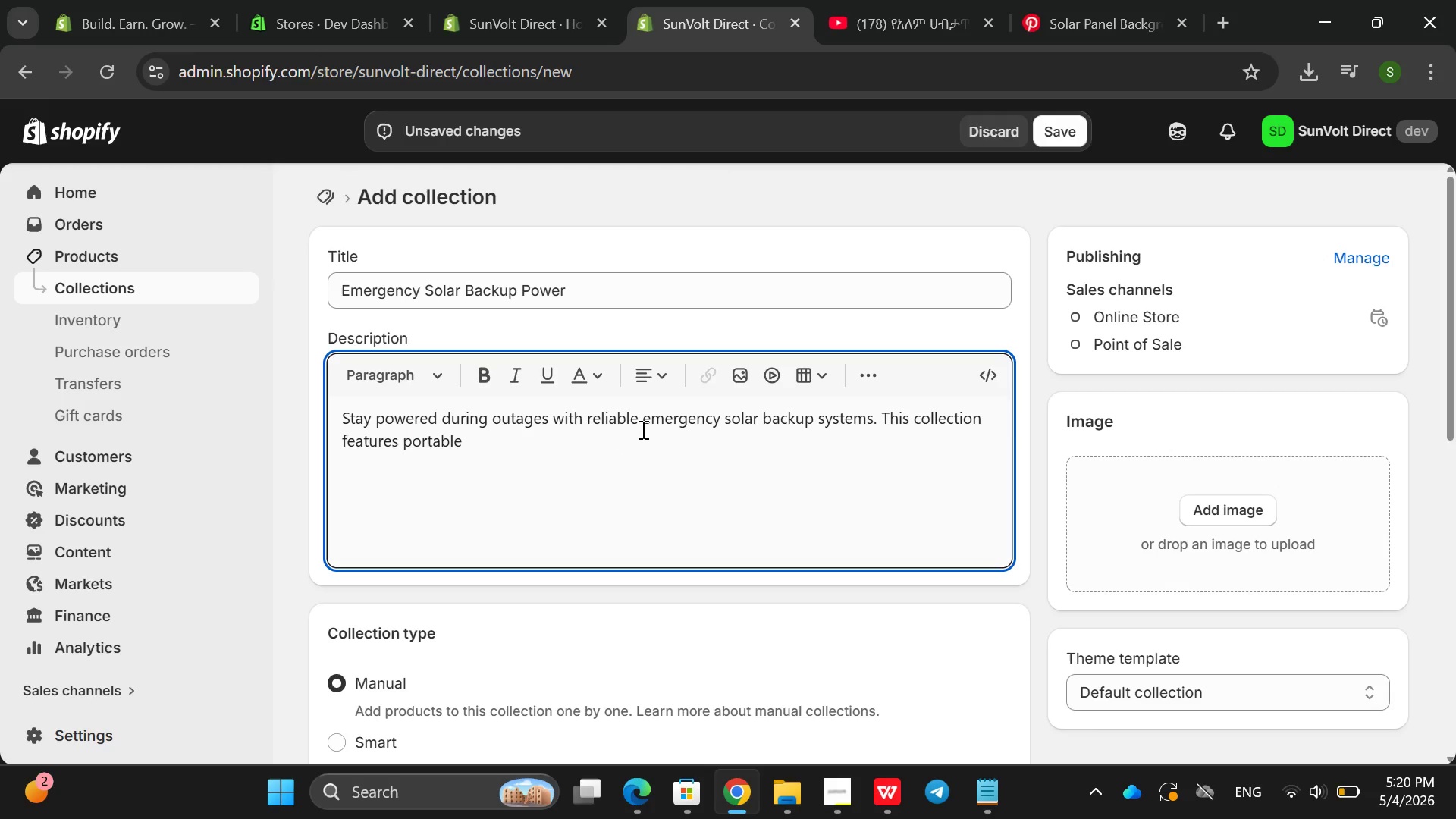 
 